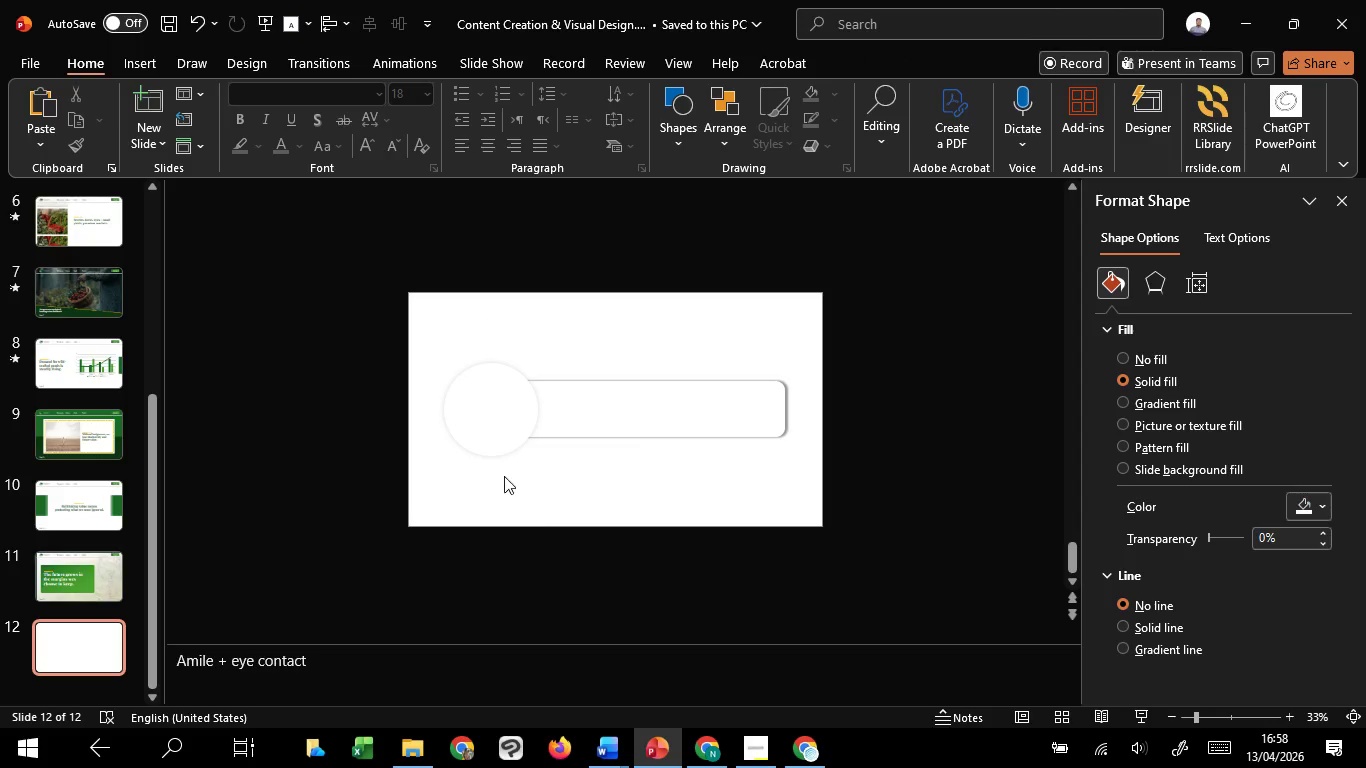 
double_click([479, 398])
 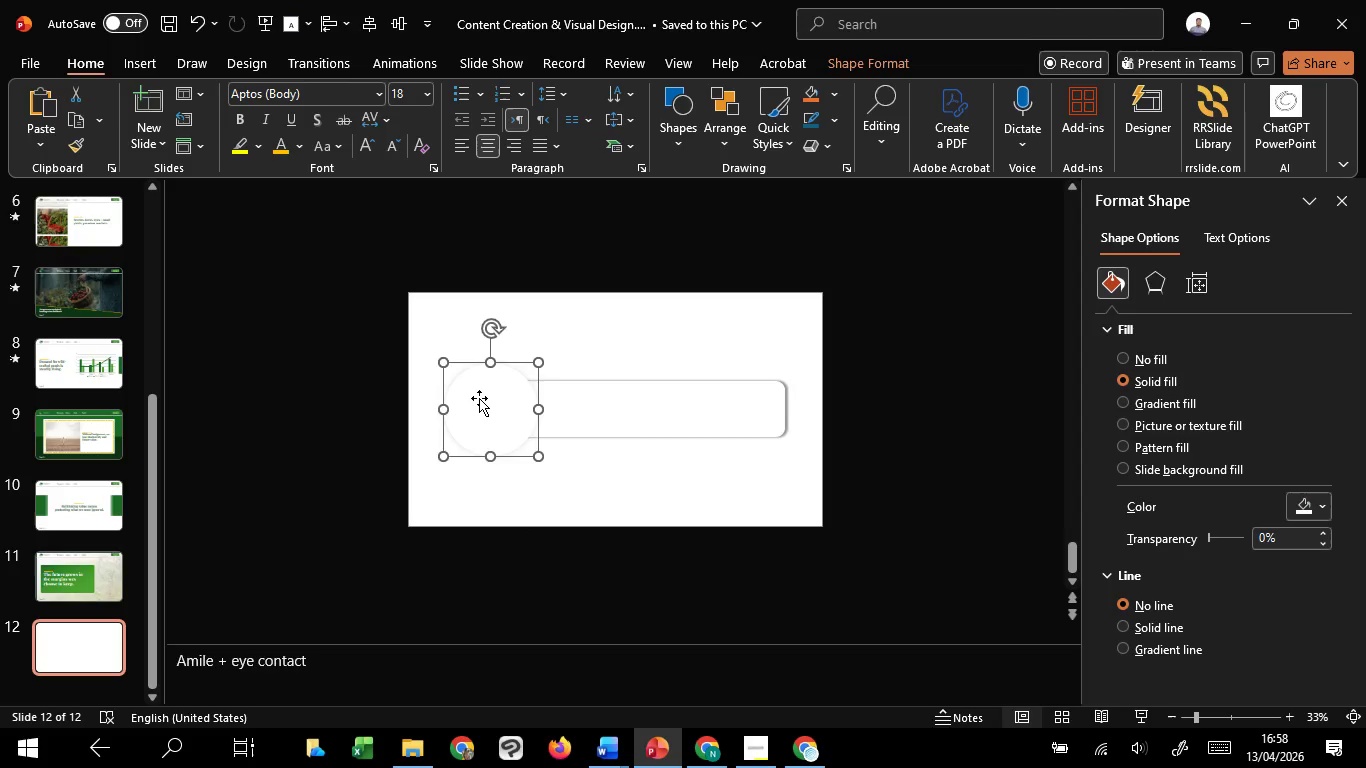 
key(Delete)
 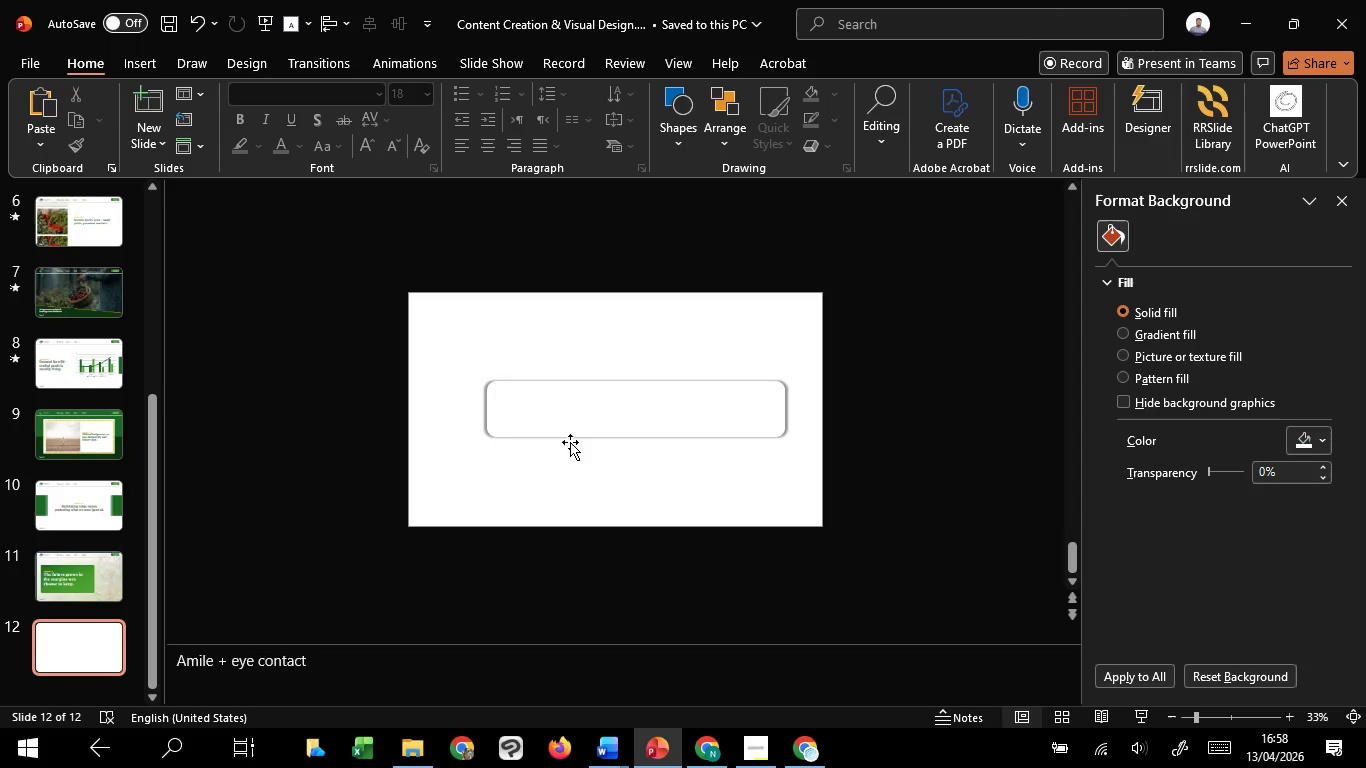 
left_click([559, 405])
 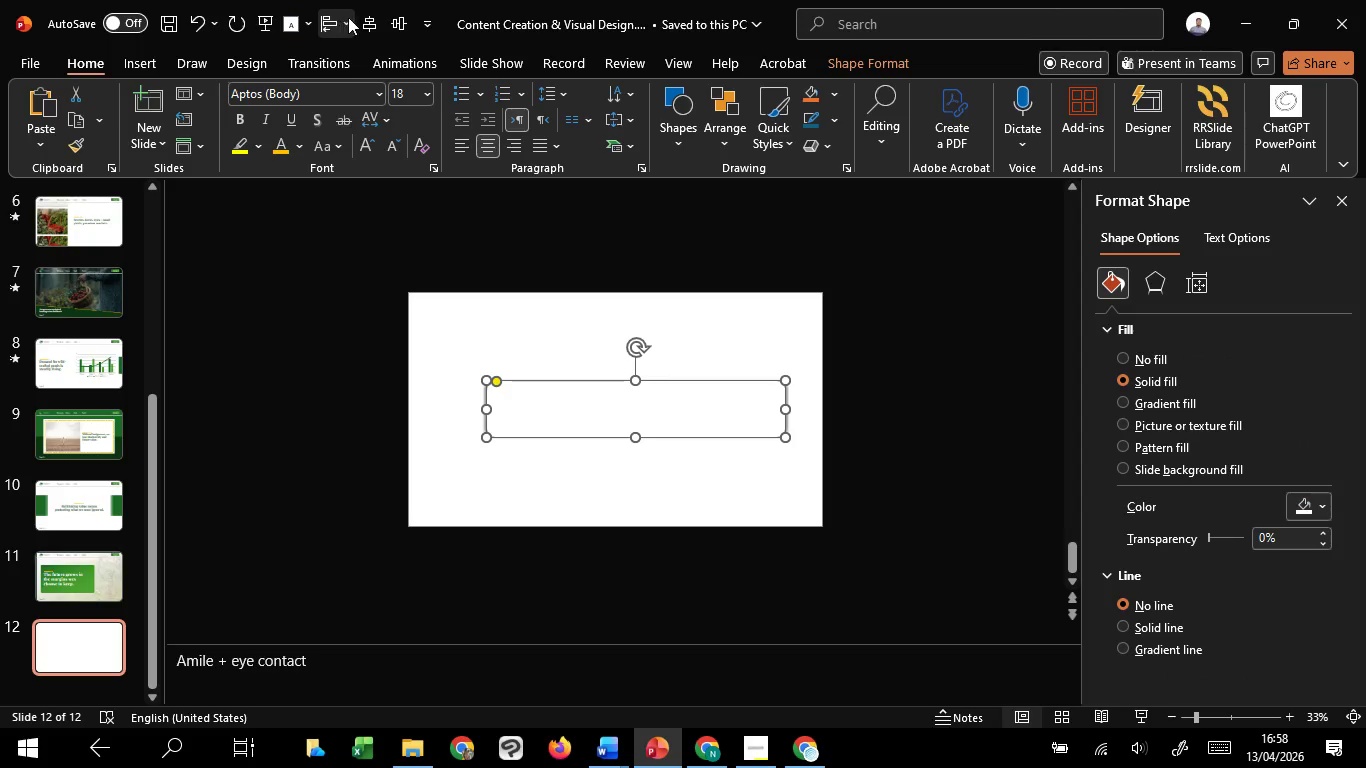 
left_click([373, 20])
 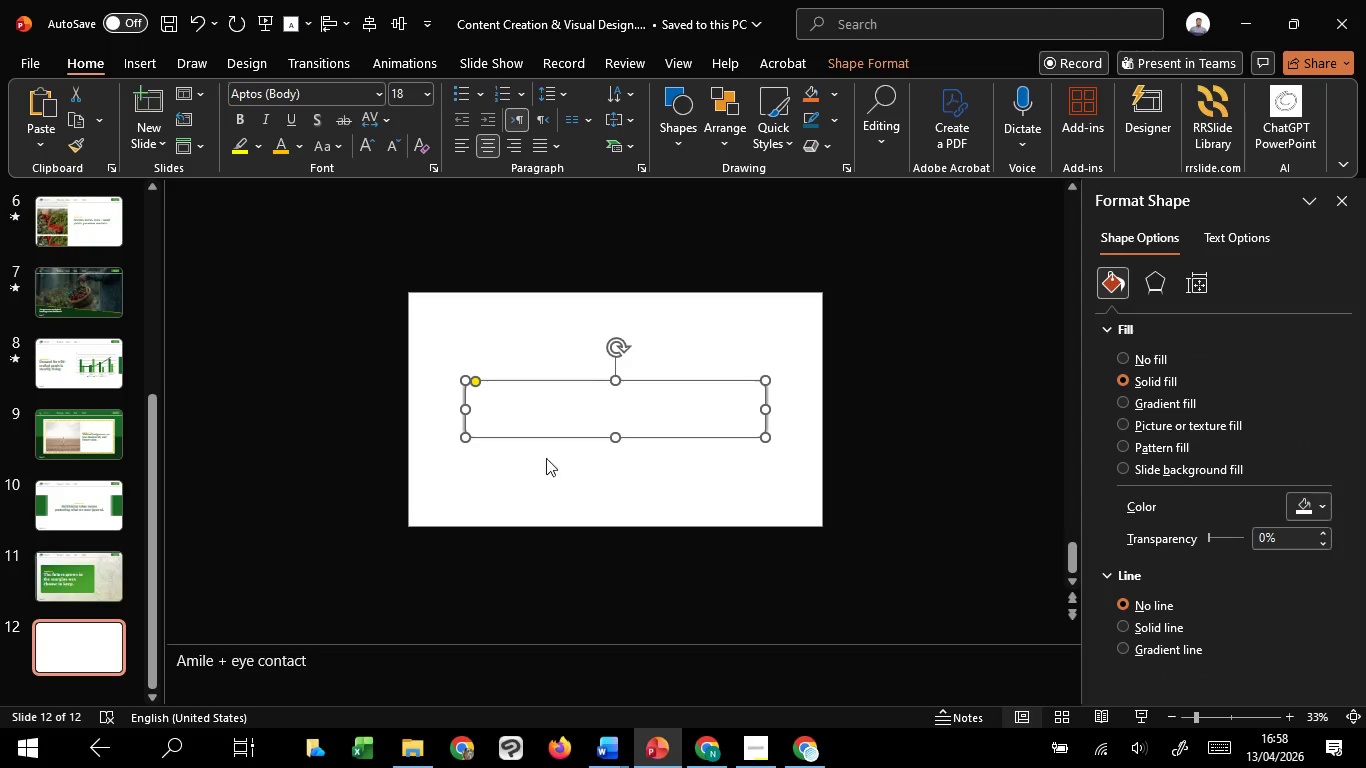 
hold_key(key=ControlLeft, duration=3.12)
hold_key(key=ShiftLeft, duration=1.52)
left_click_drag(start_coordinate=[614, 379], to_coordinate=[613, 352])
 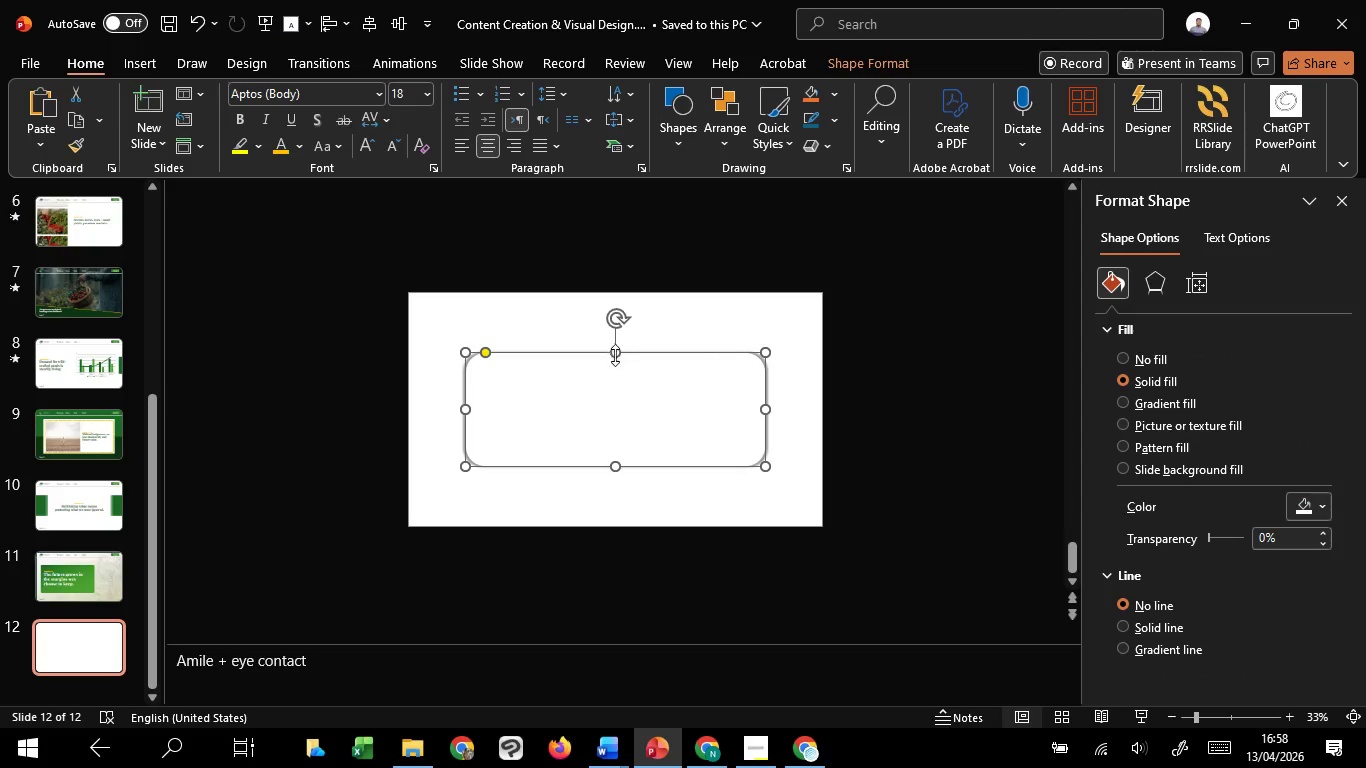 
hold_key(key=ShiftLeft, duration=1.16)
 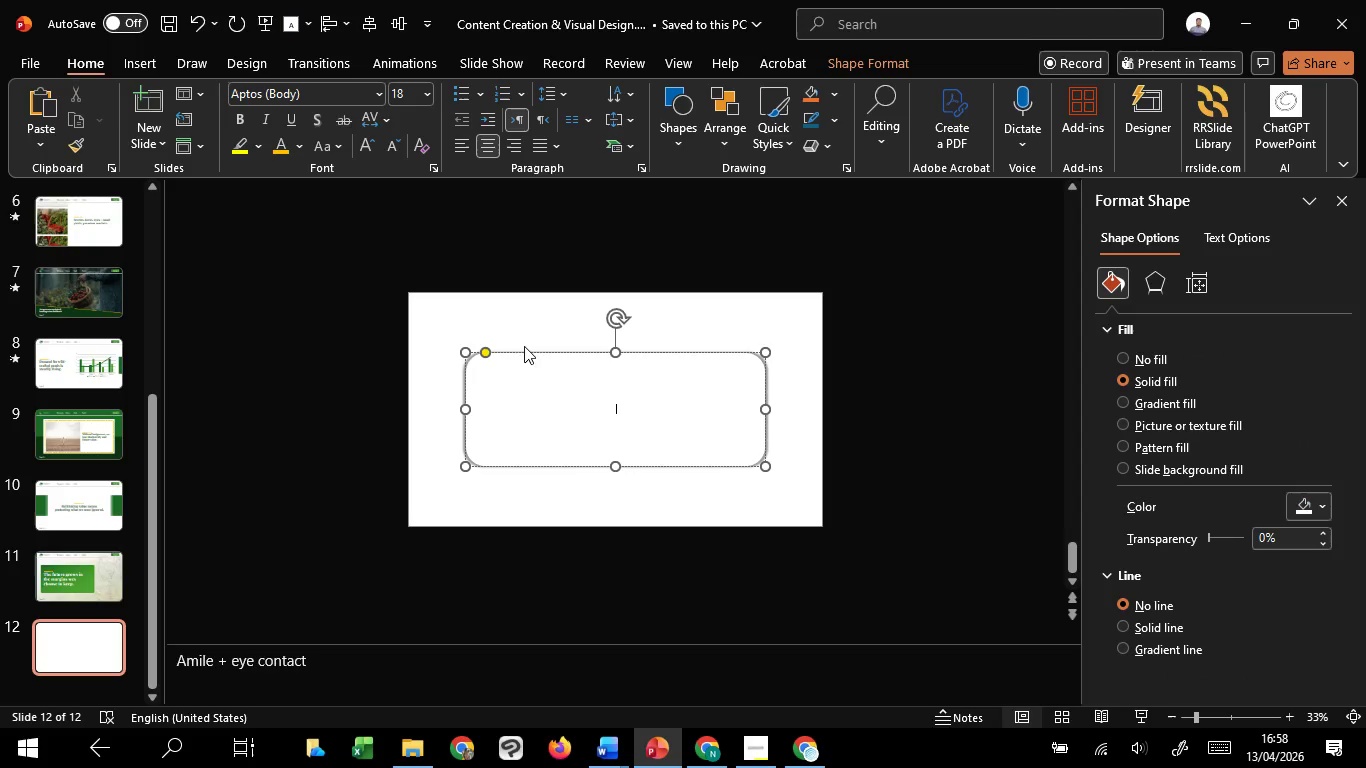 
left_click_drag(start_coordinate=[485, 352], to_coordinate=[475, 353])
 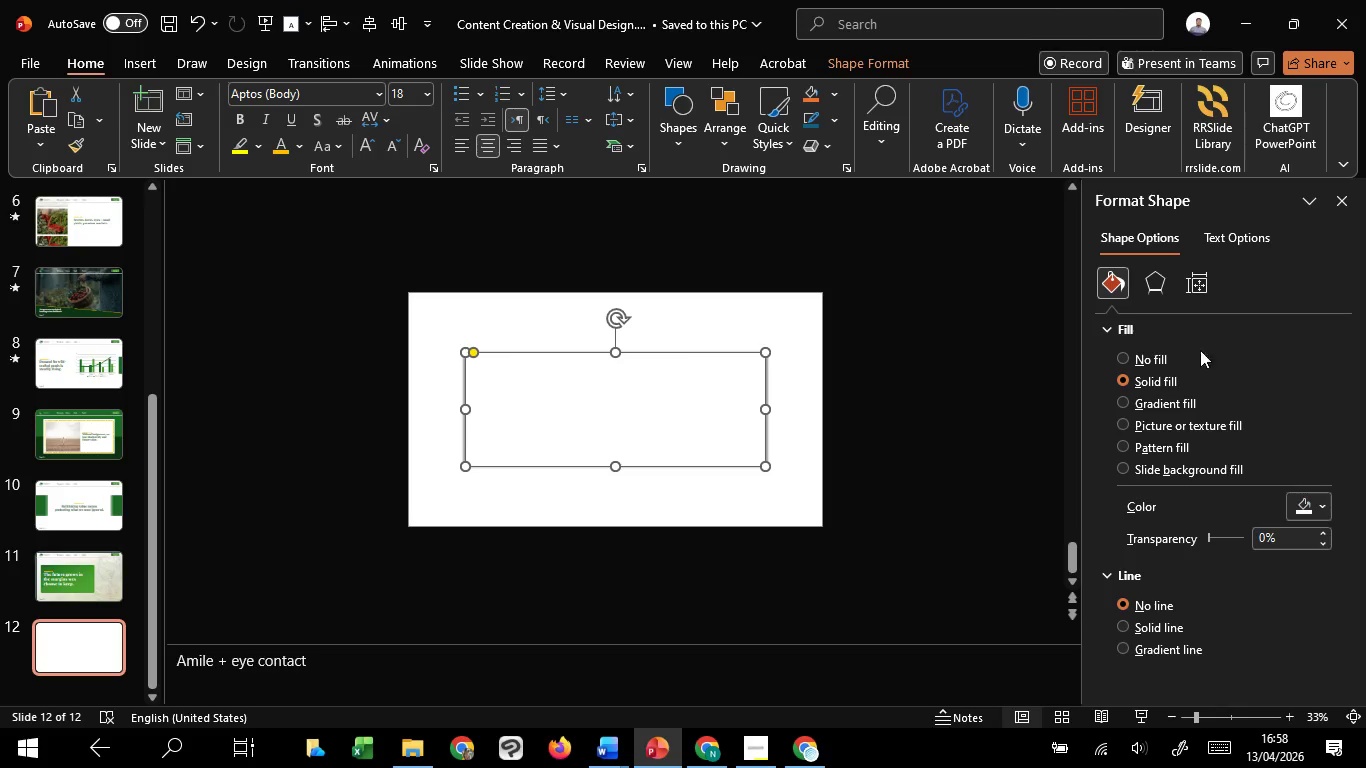 
left_click([1161, 279])
 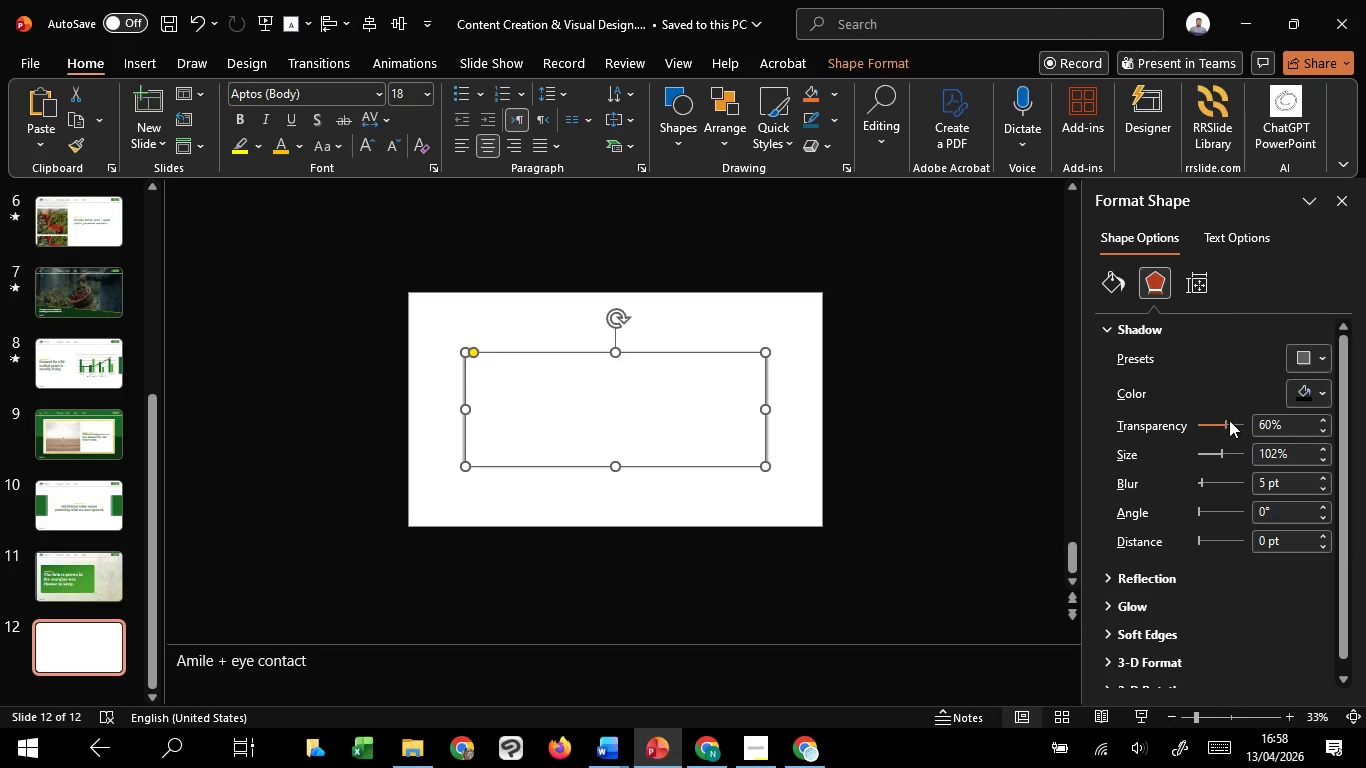 
left_click_drag(start_coordinate=[1226, 422], to_coordinate=[1241, 419])
 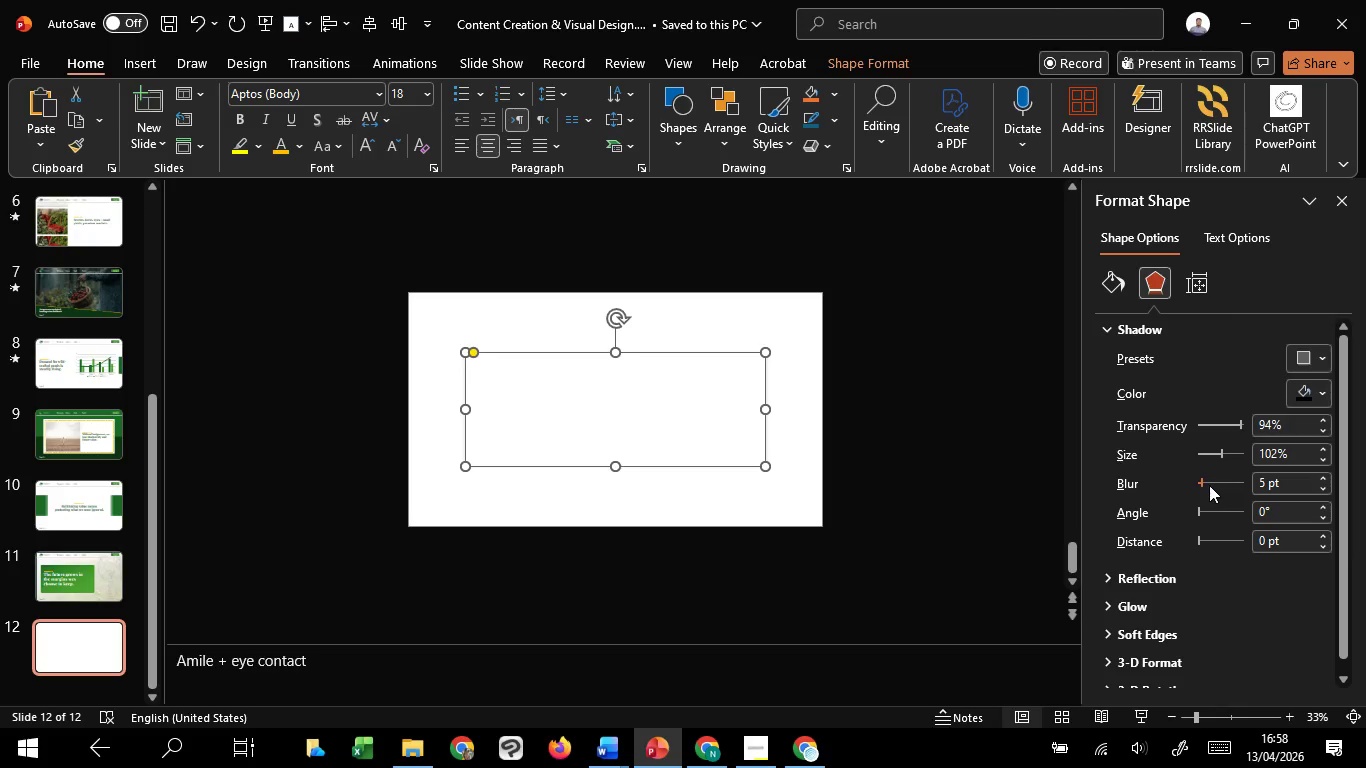 
left_click([911, 463])
 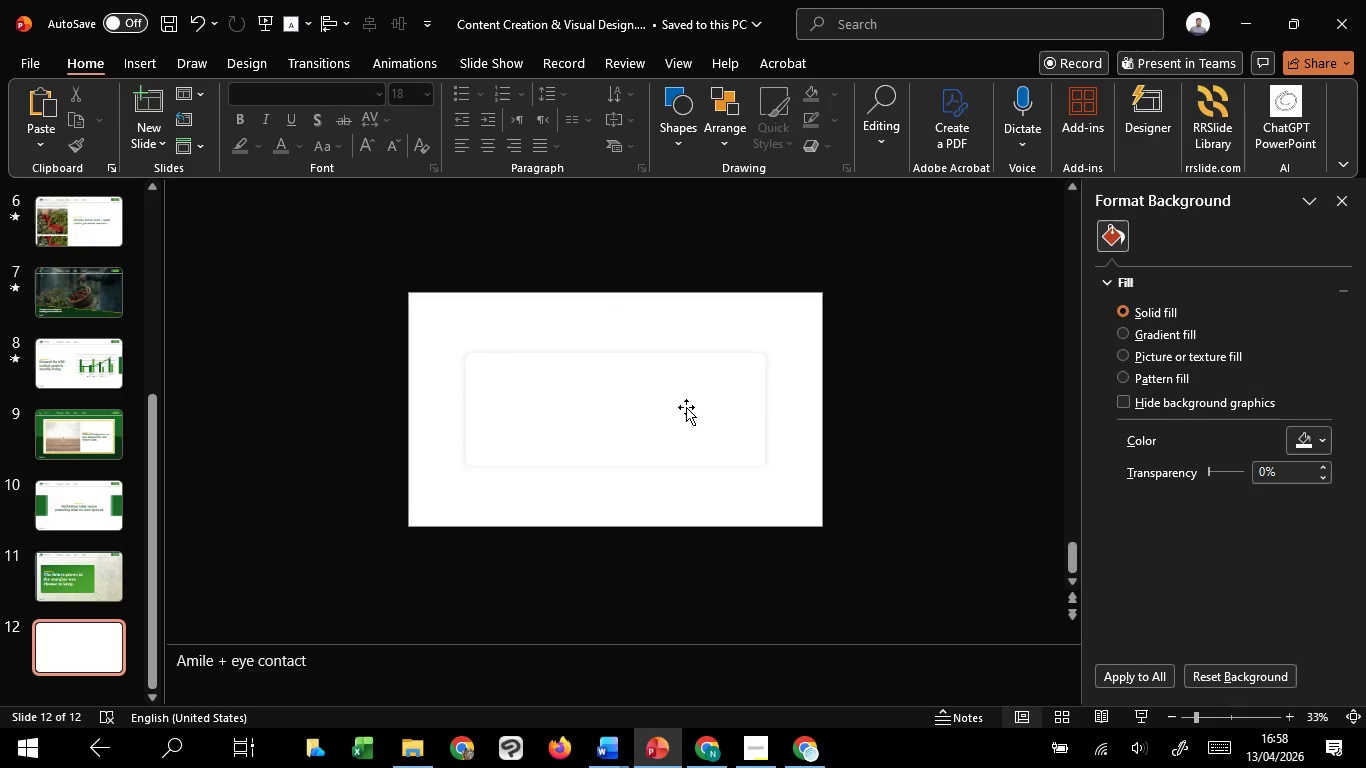 
scroll: coordinate [1209, 485], scroll_direction: up, amount: 9.0
 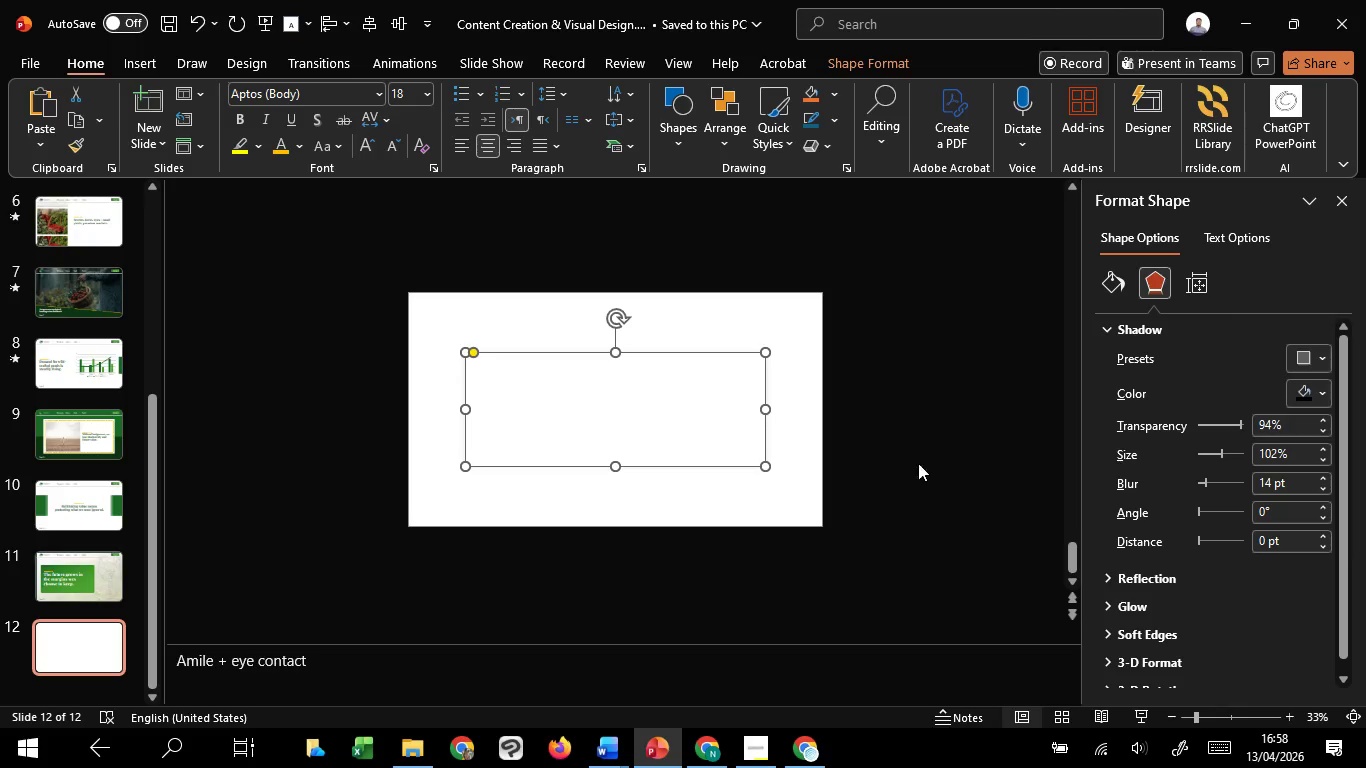 
left_click([686, 407])
 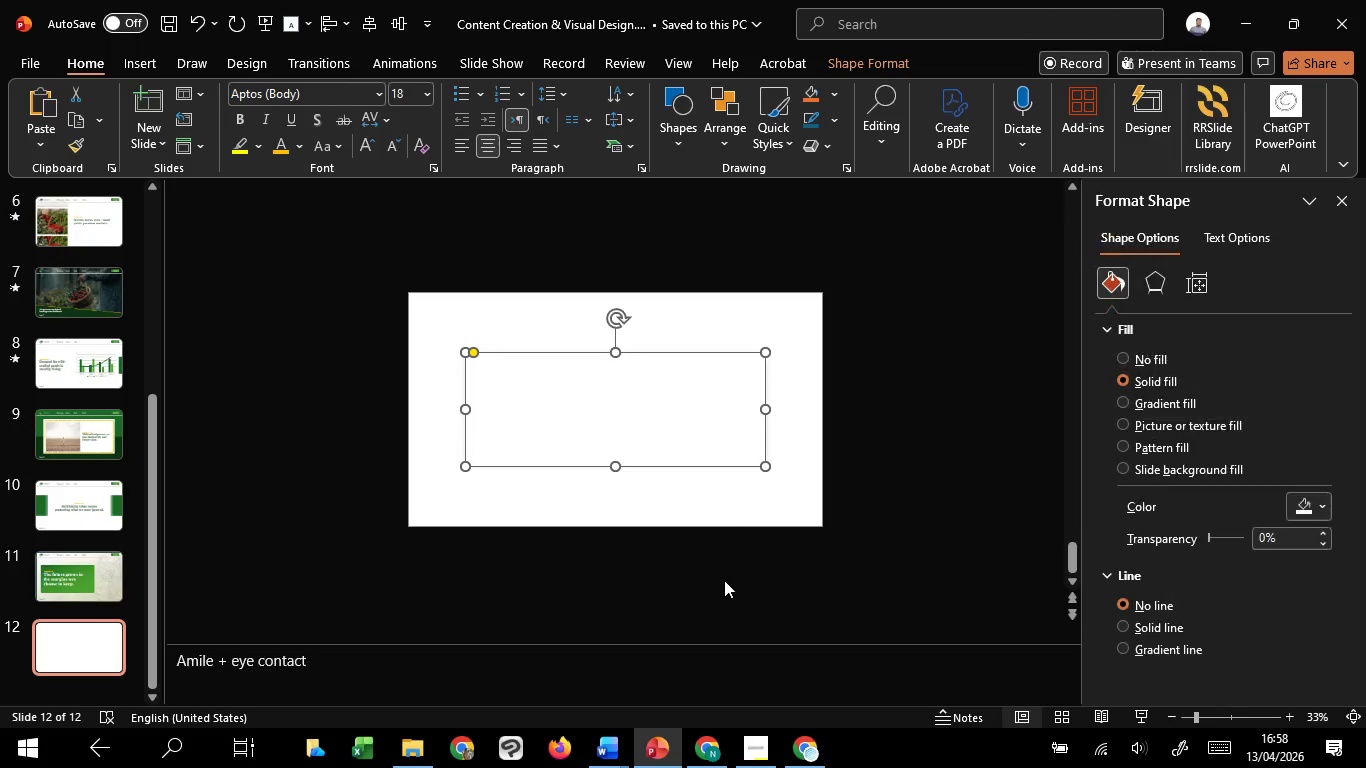 
left_click([724, 580])
 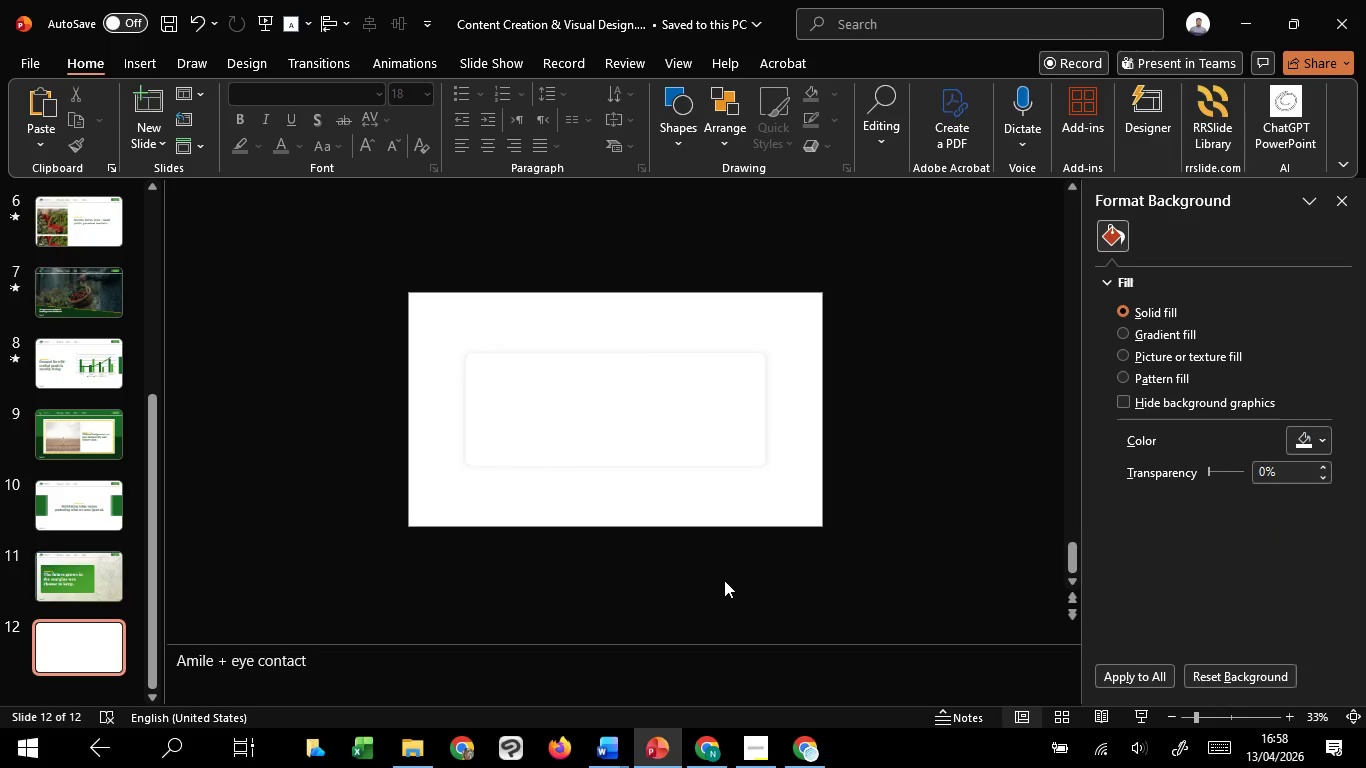 
scroll: coordinate [724, 580], scroll_direction: up, amount: 1.0
 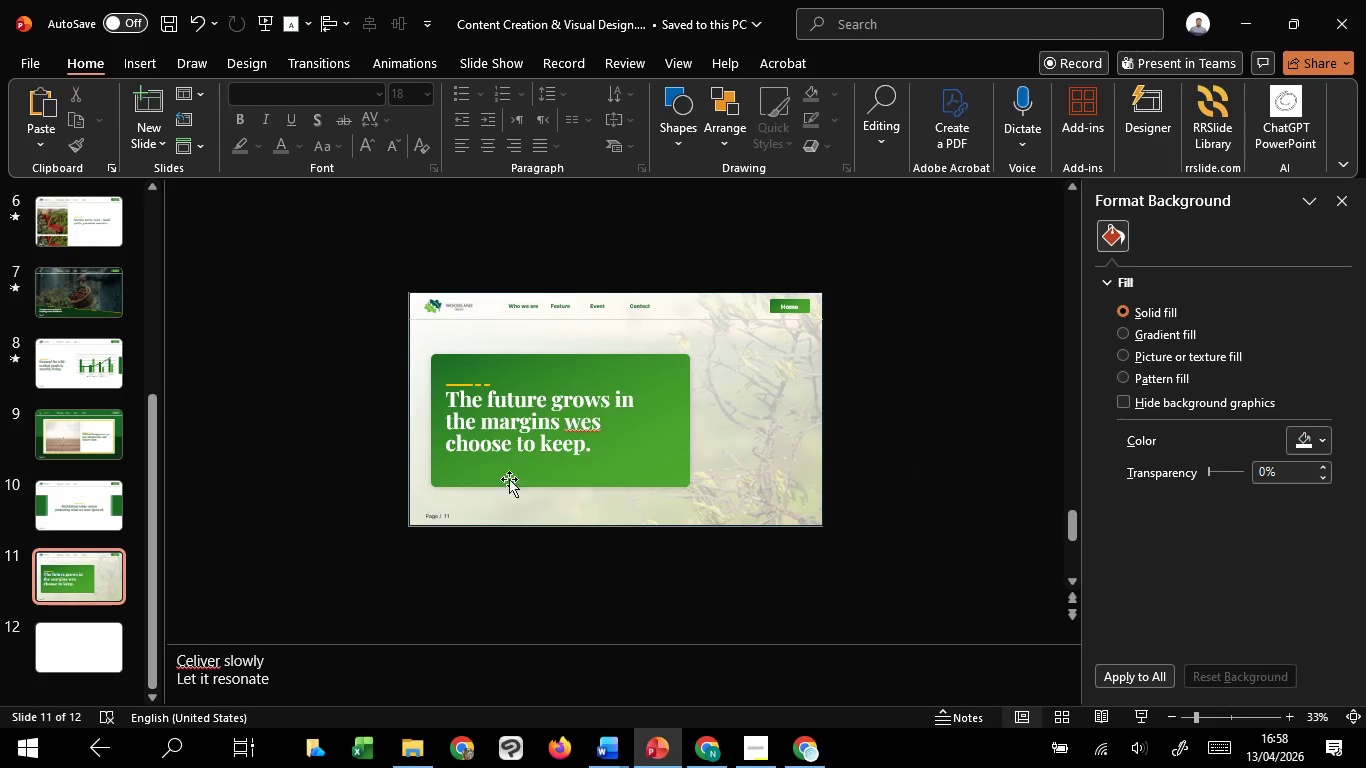 
left_click([483, 436])
 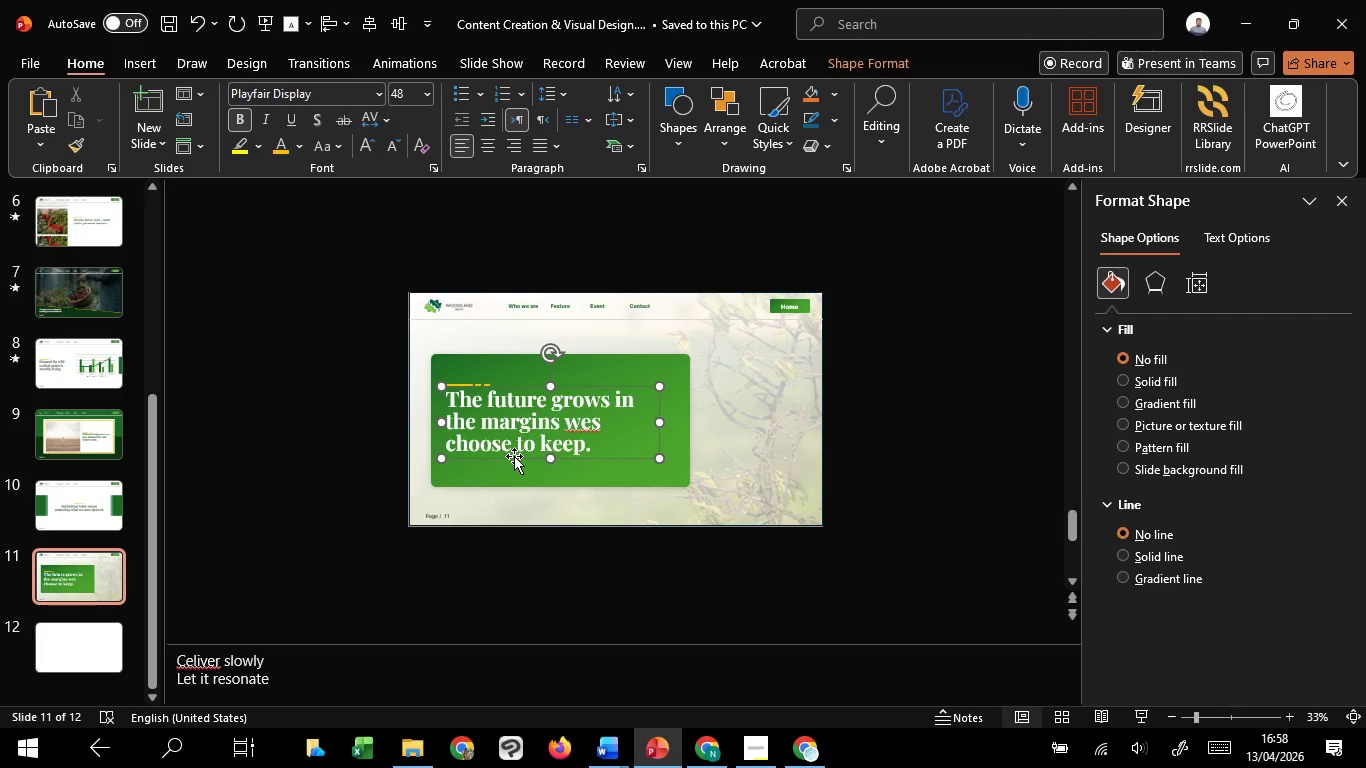 
left_click([514, 457])
 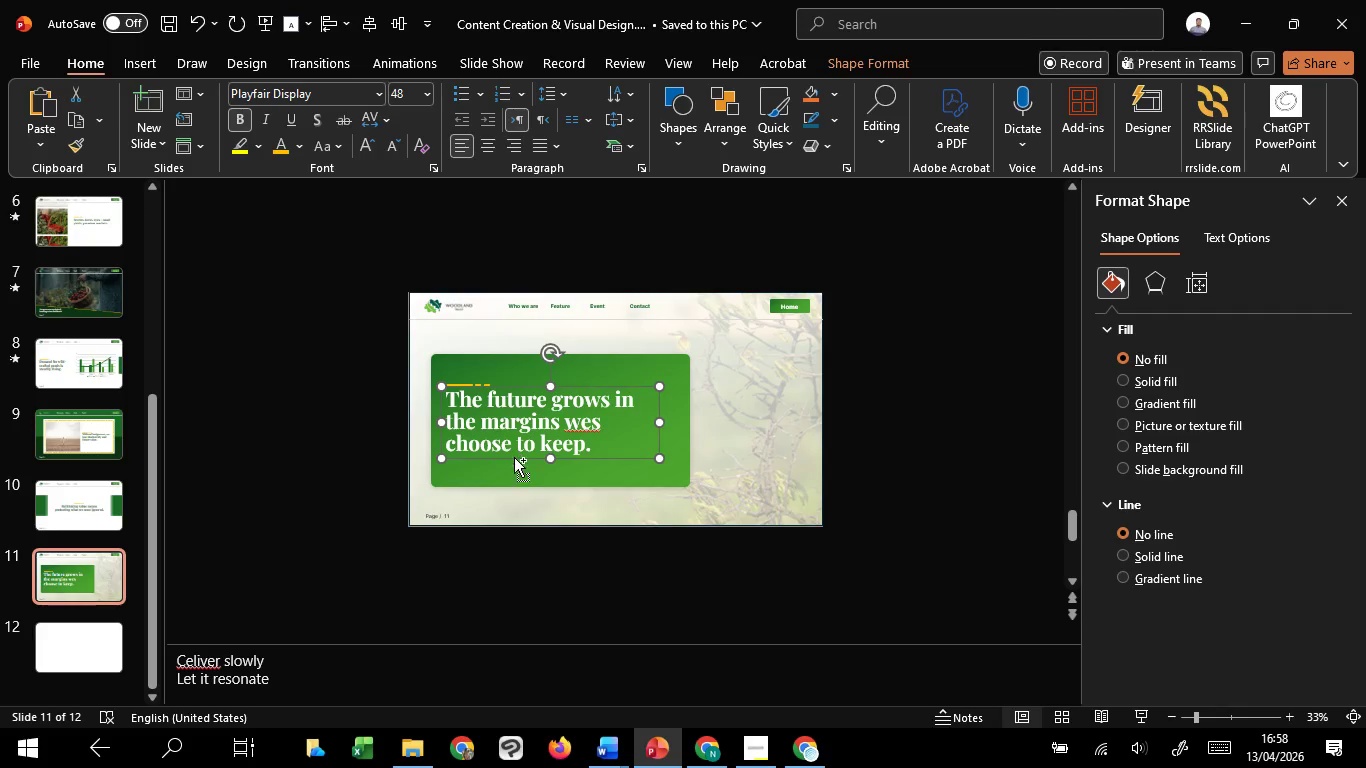 
key(Control+C)
 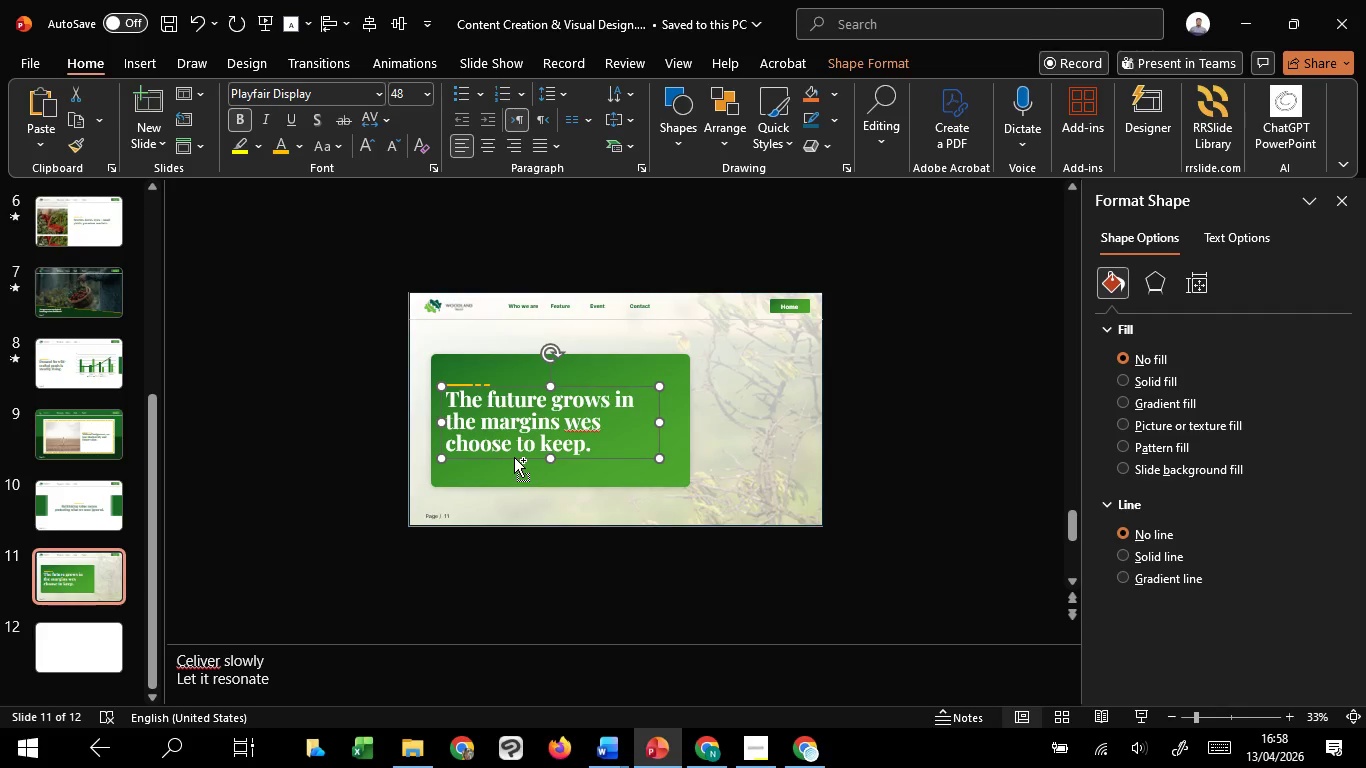 
key(Control+C)
 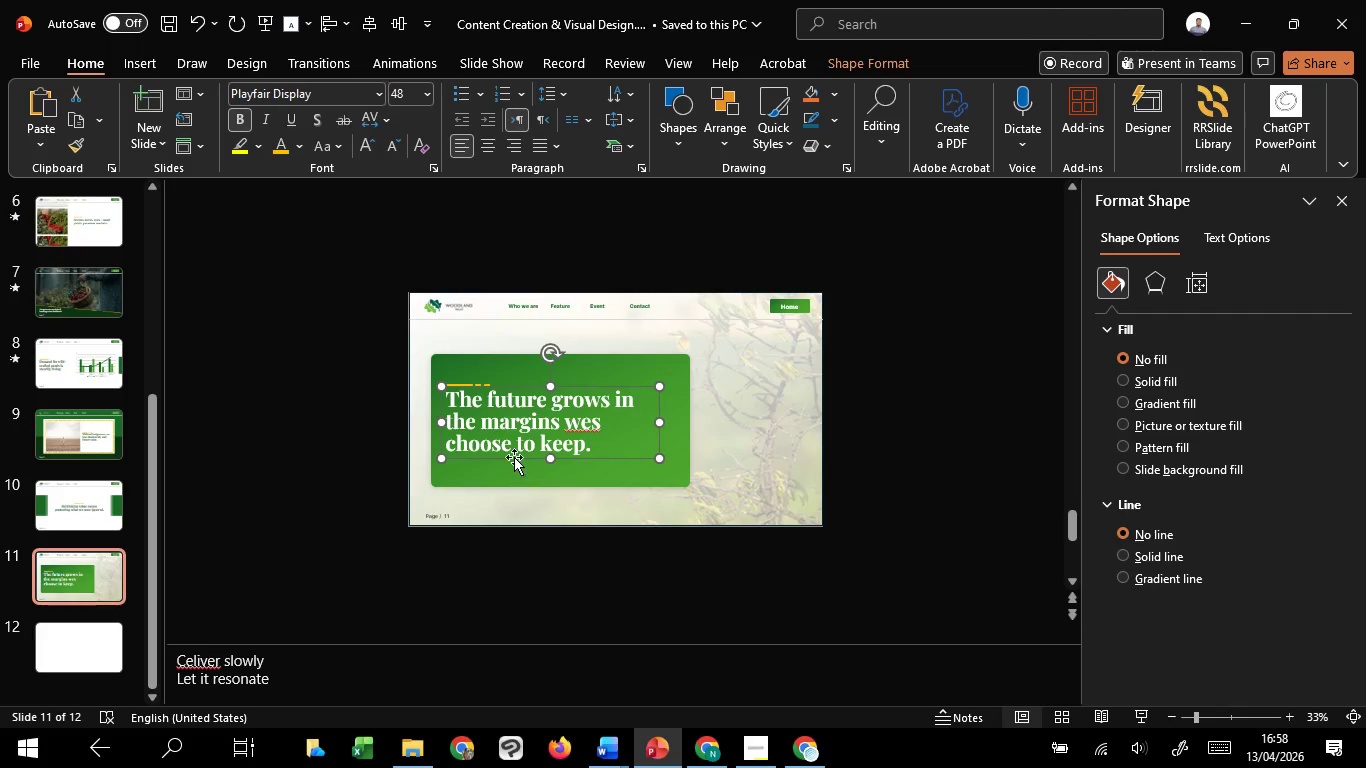 
scroll: coordinate [514, 457], scroll_direction: down, amount: 1.0
 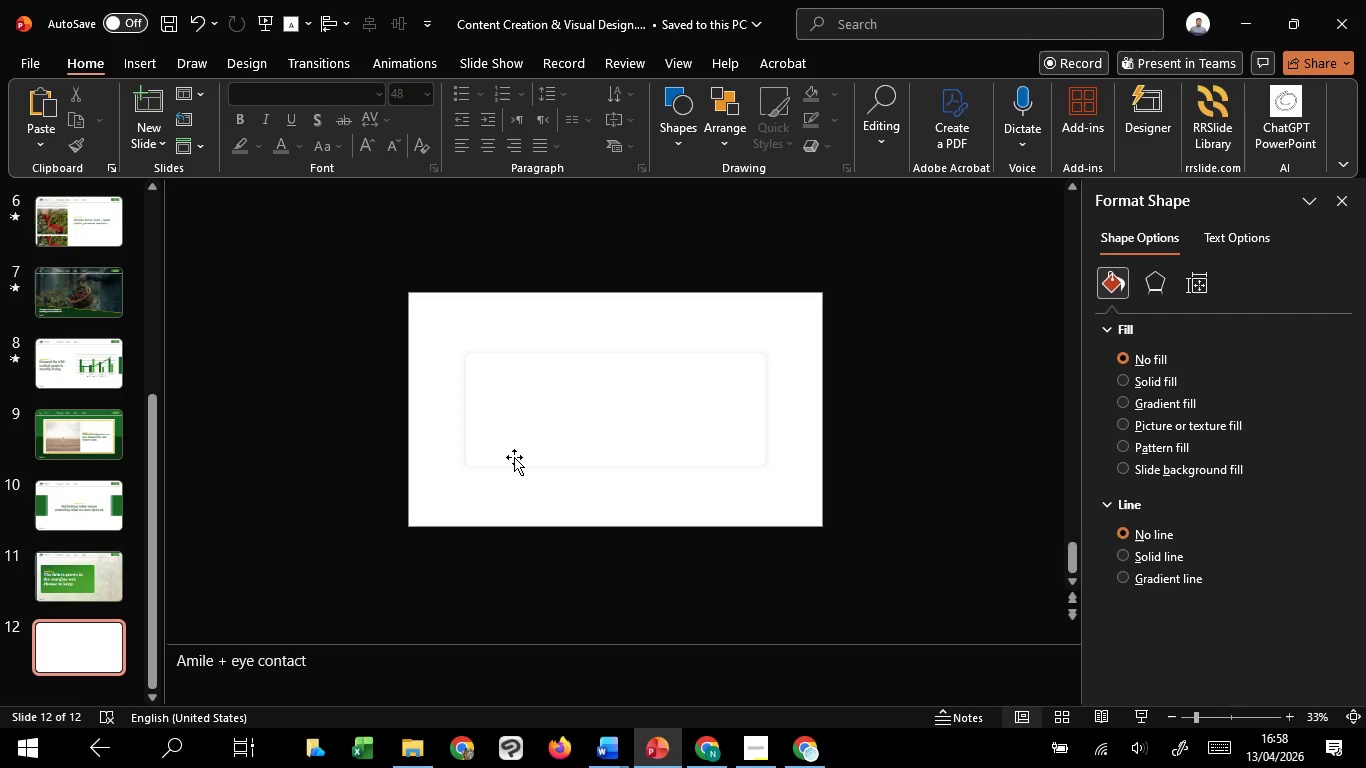 
key(Control+V)
 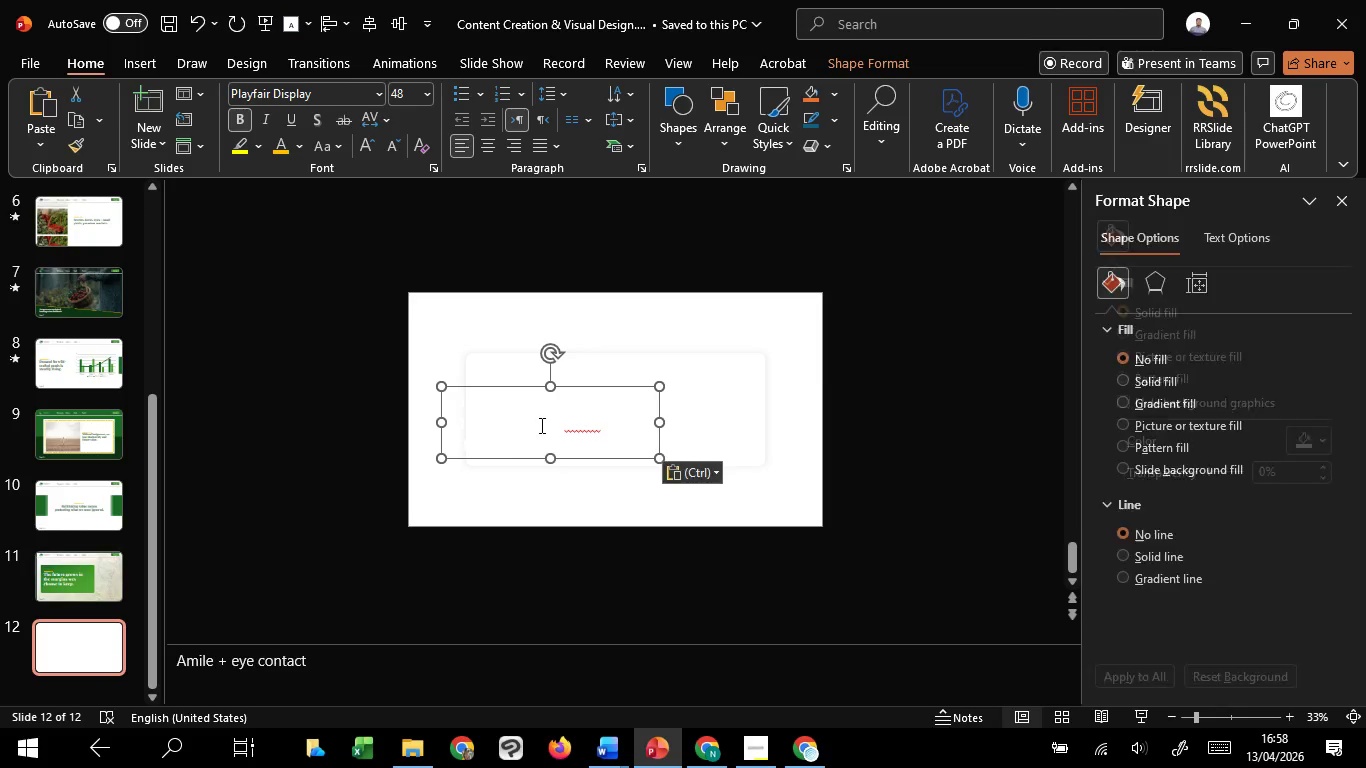 
left_click([538, 423])
 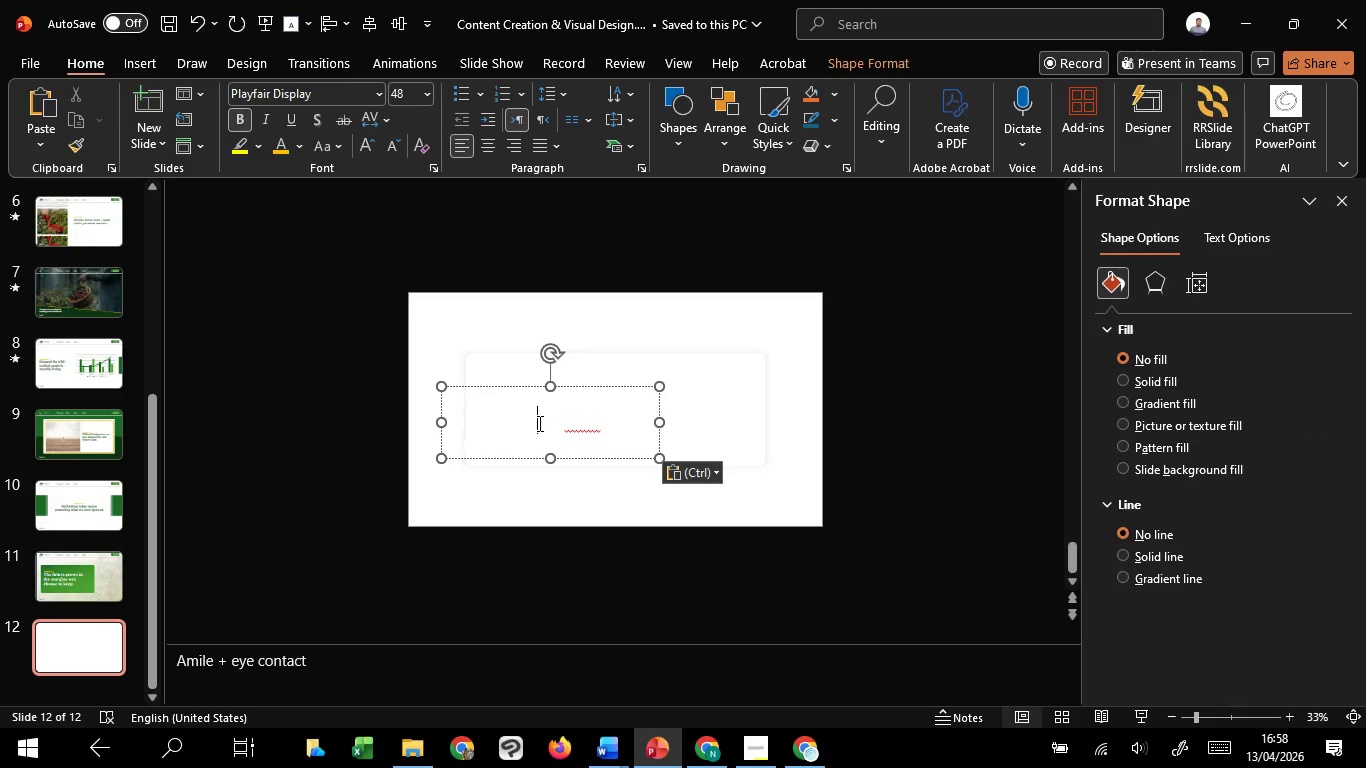 
key(Control+A)
 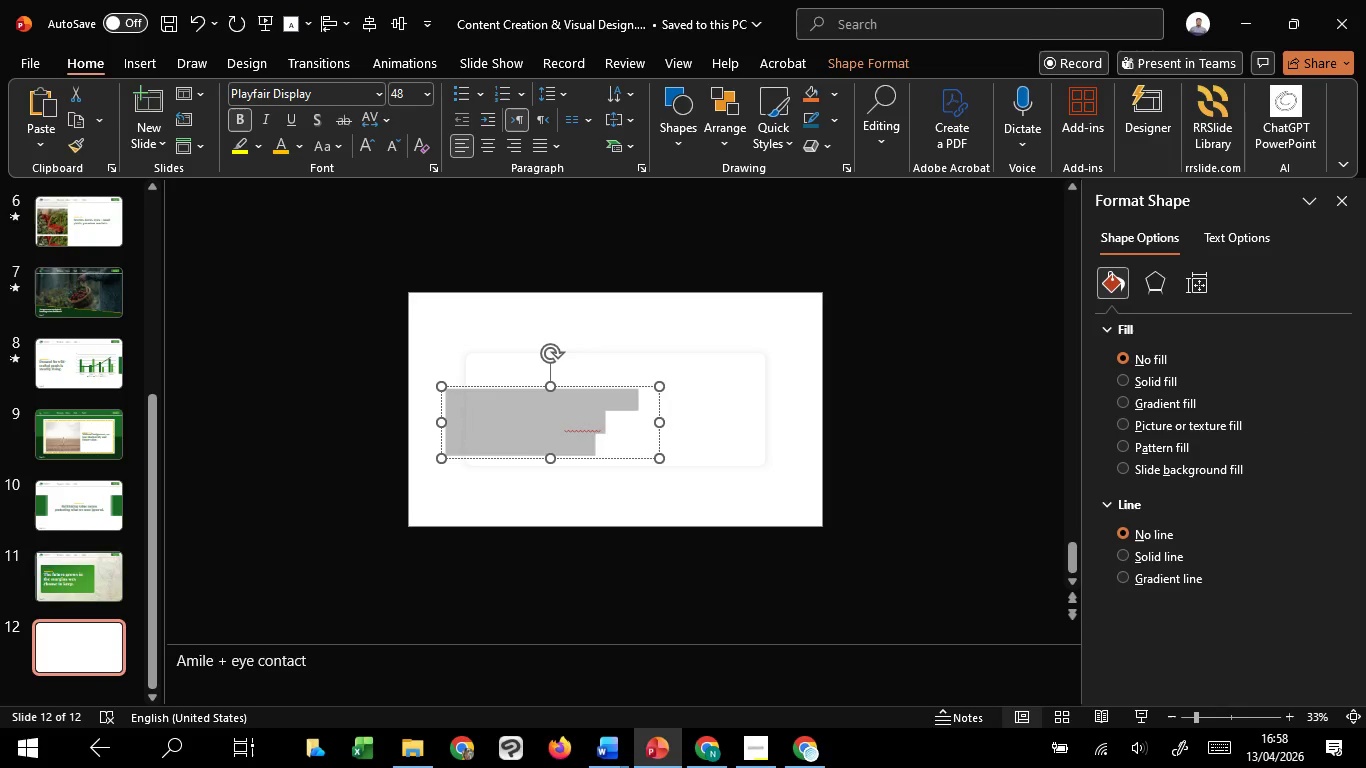 
type(thamk)
 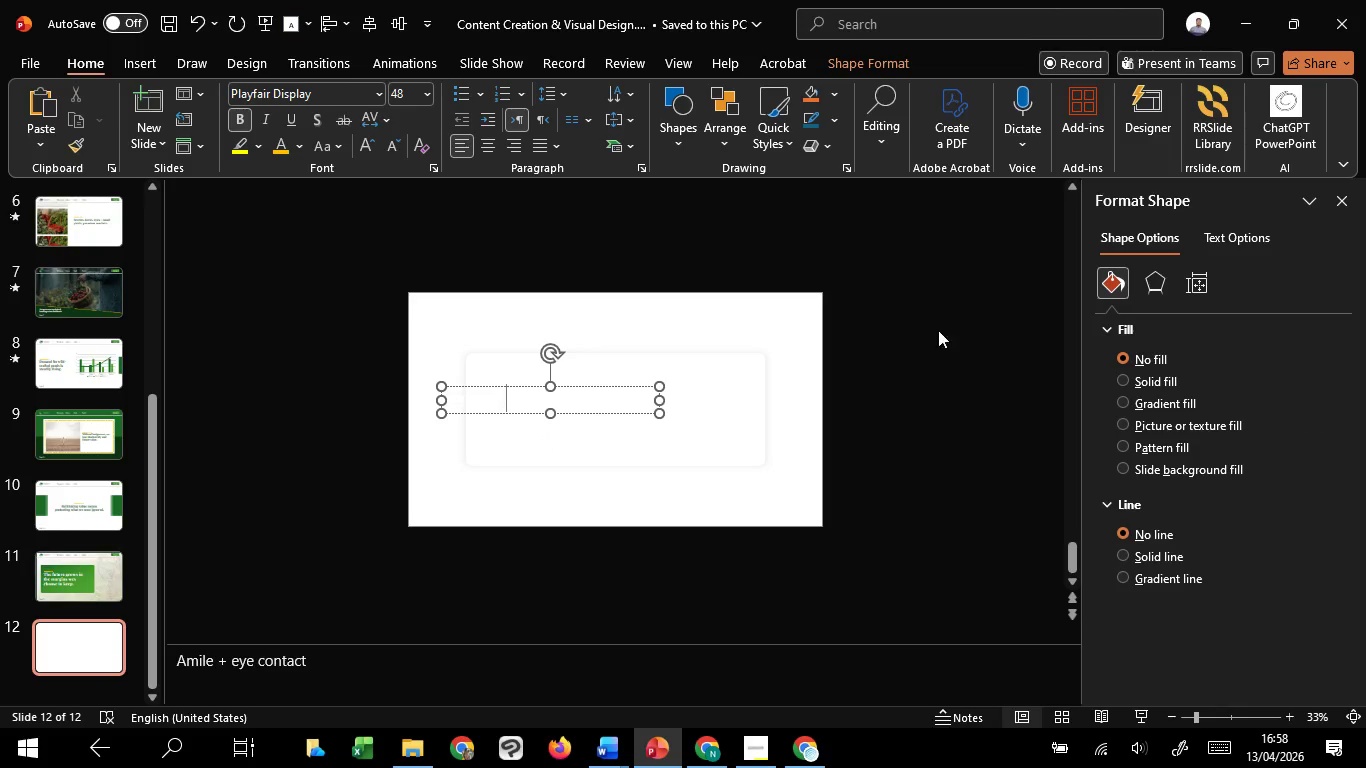 
key(Control+A)
 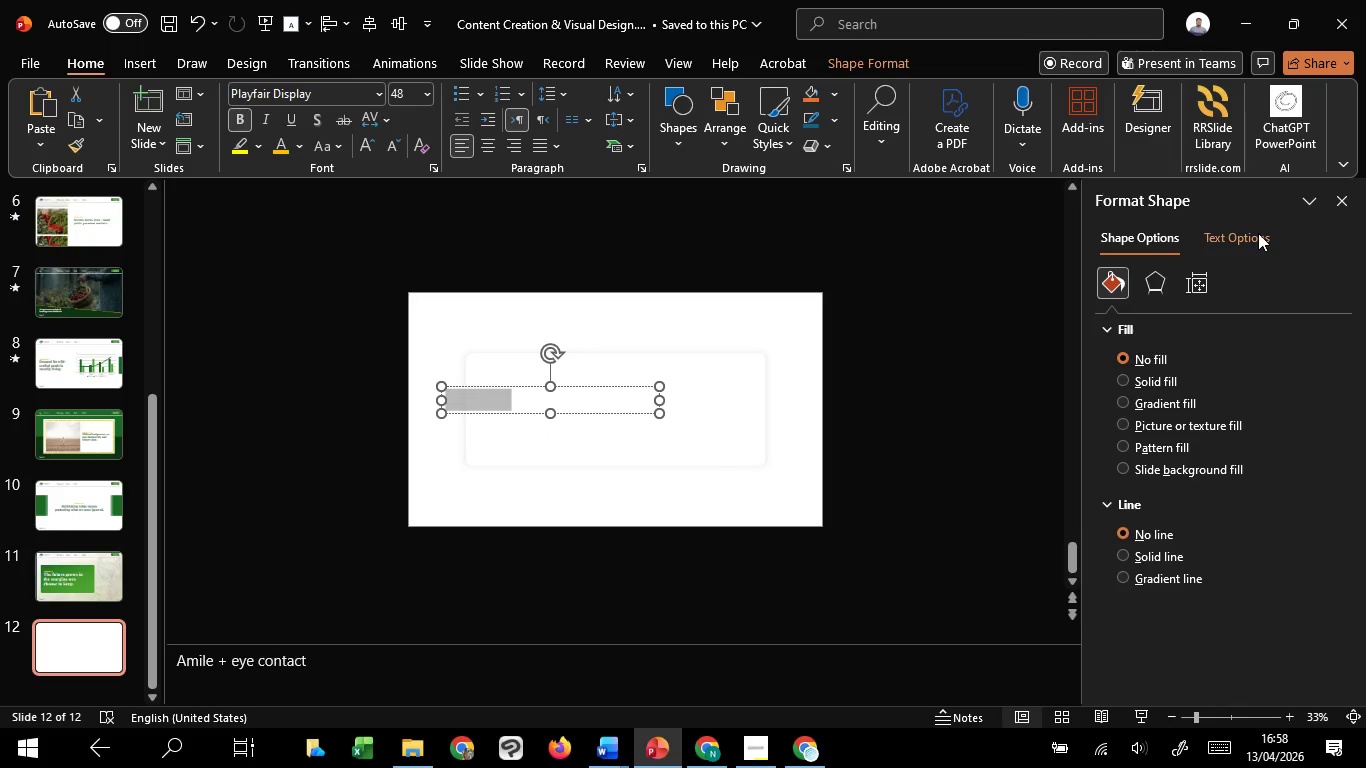 
left_click([1258, 233])
 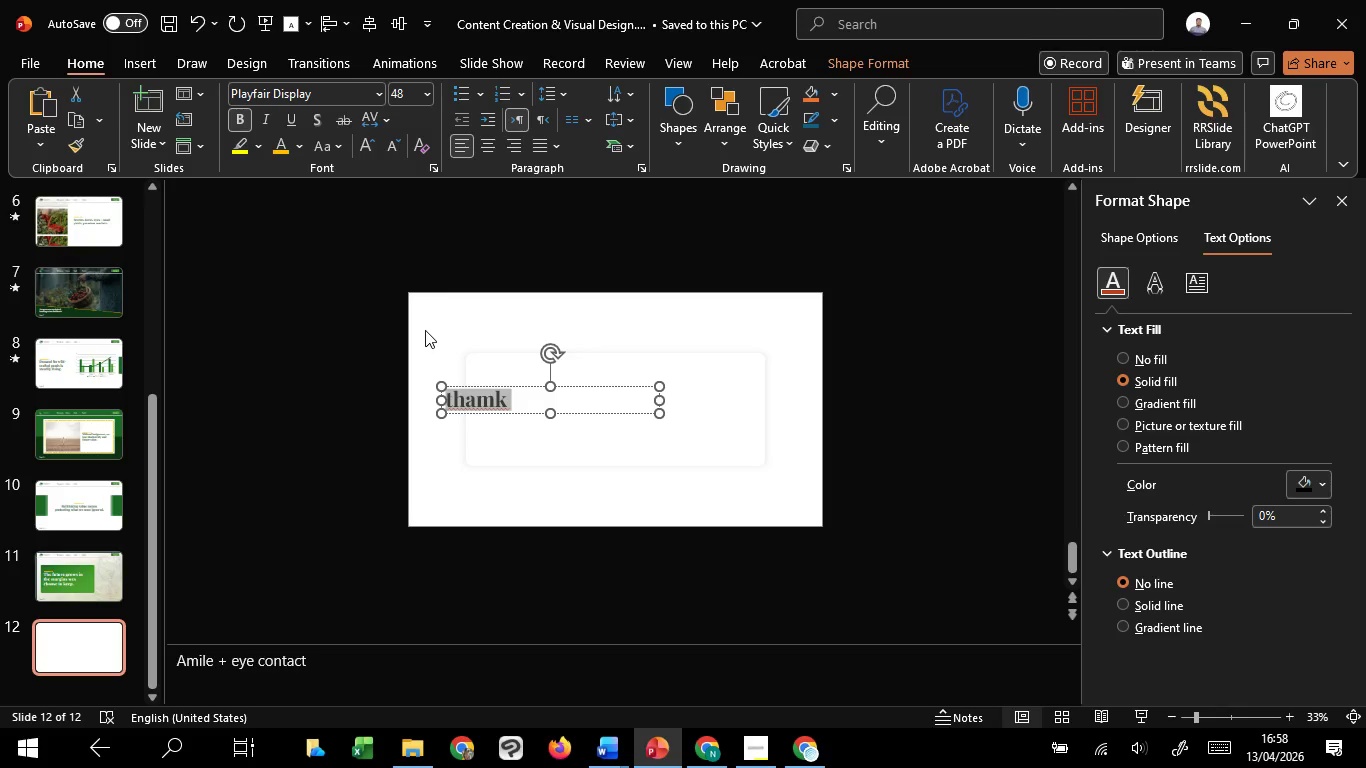 
left_click([492, 401])
 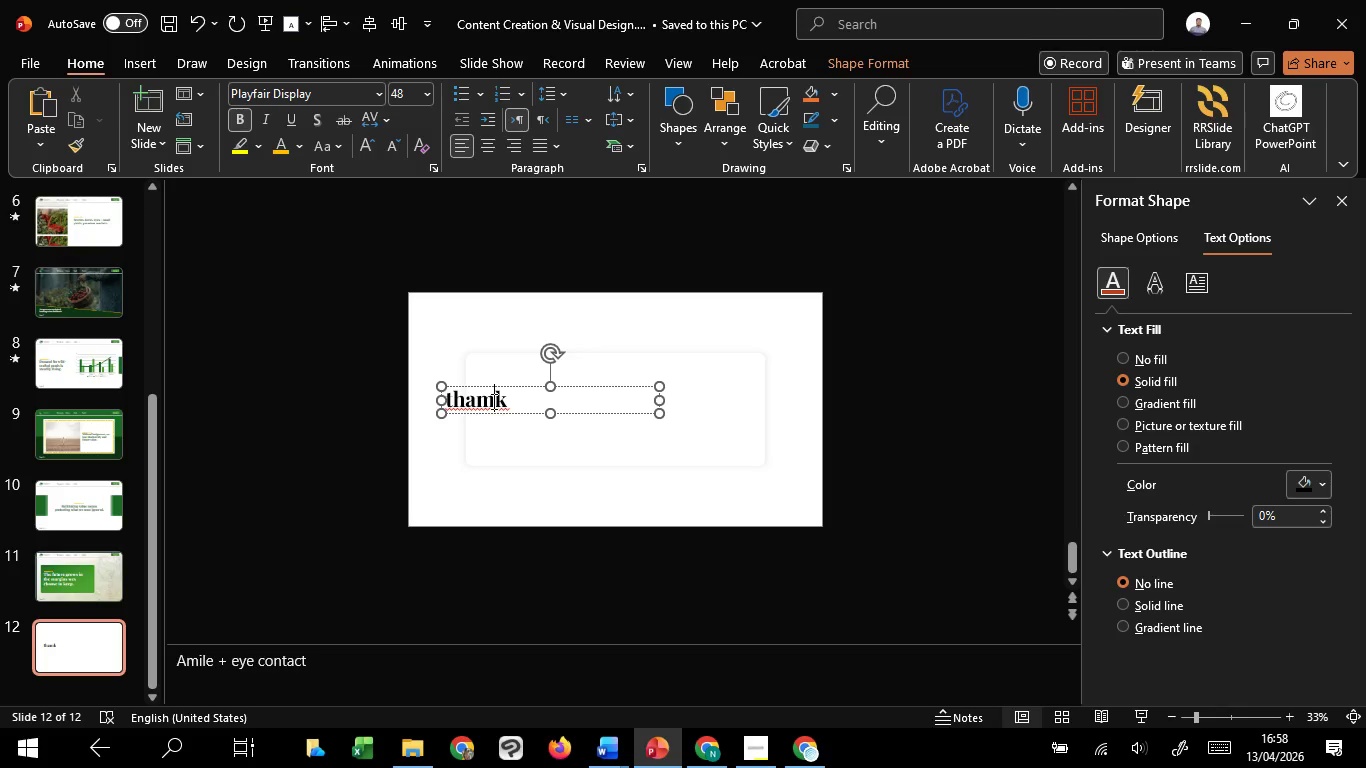 
key(Backspace)
 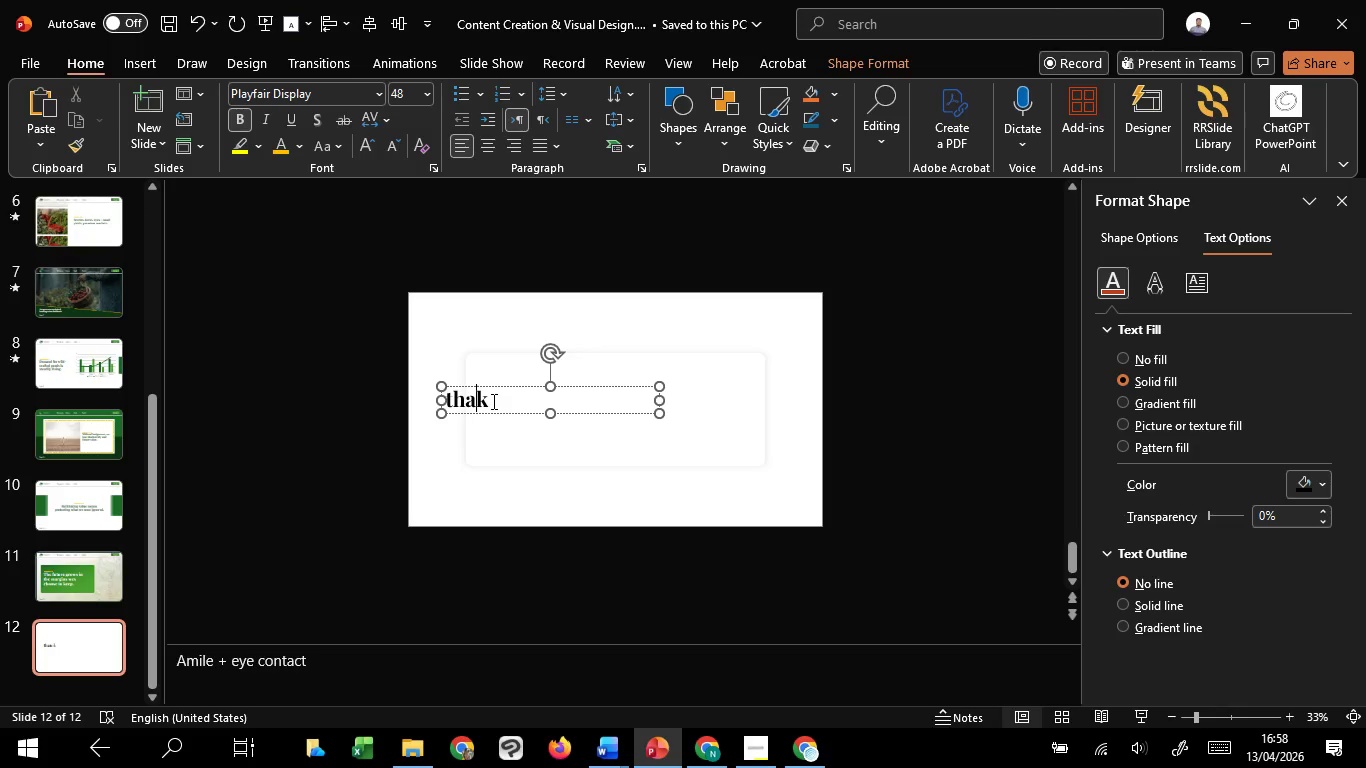 
key(N)
 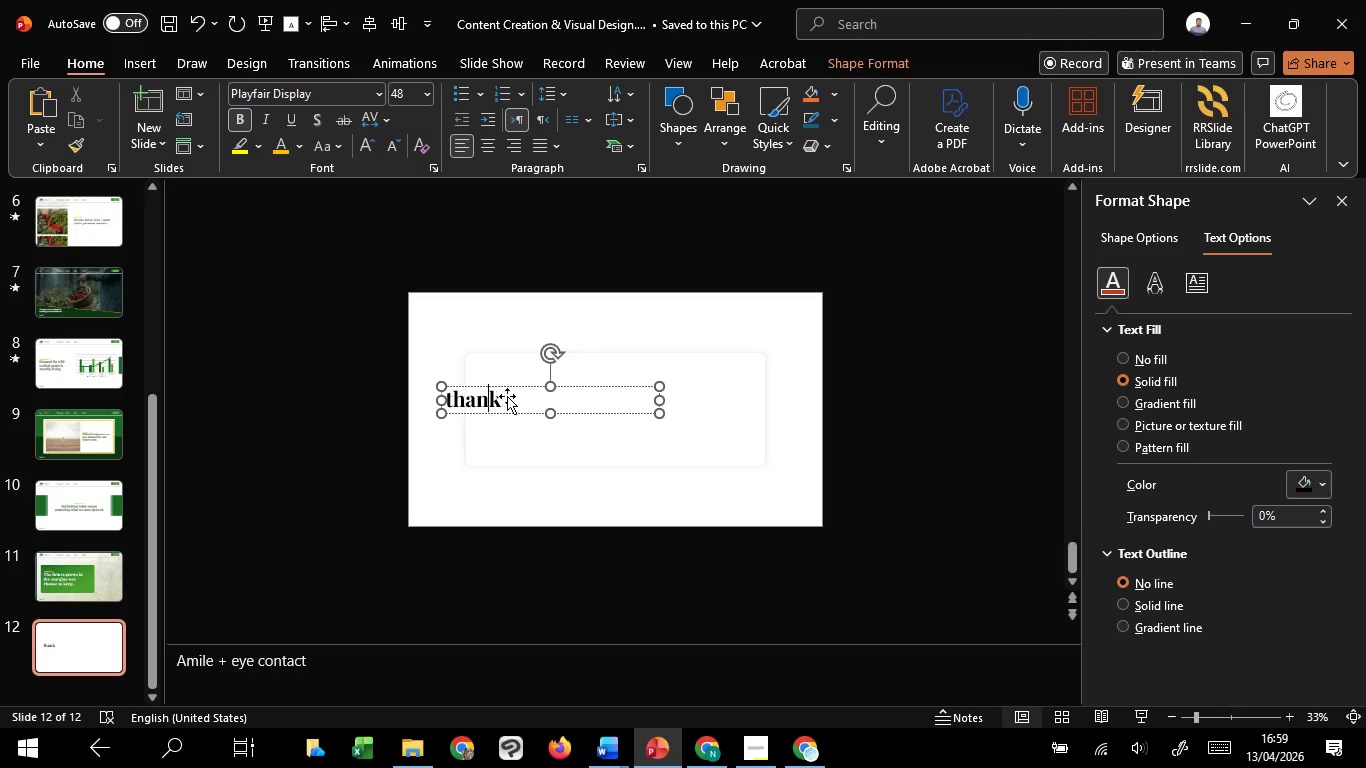 
left_click([517, 395])
 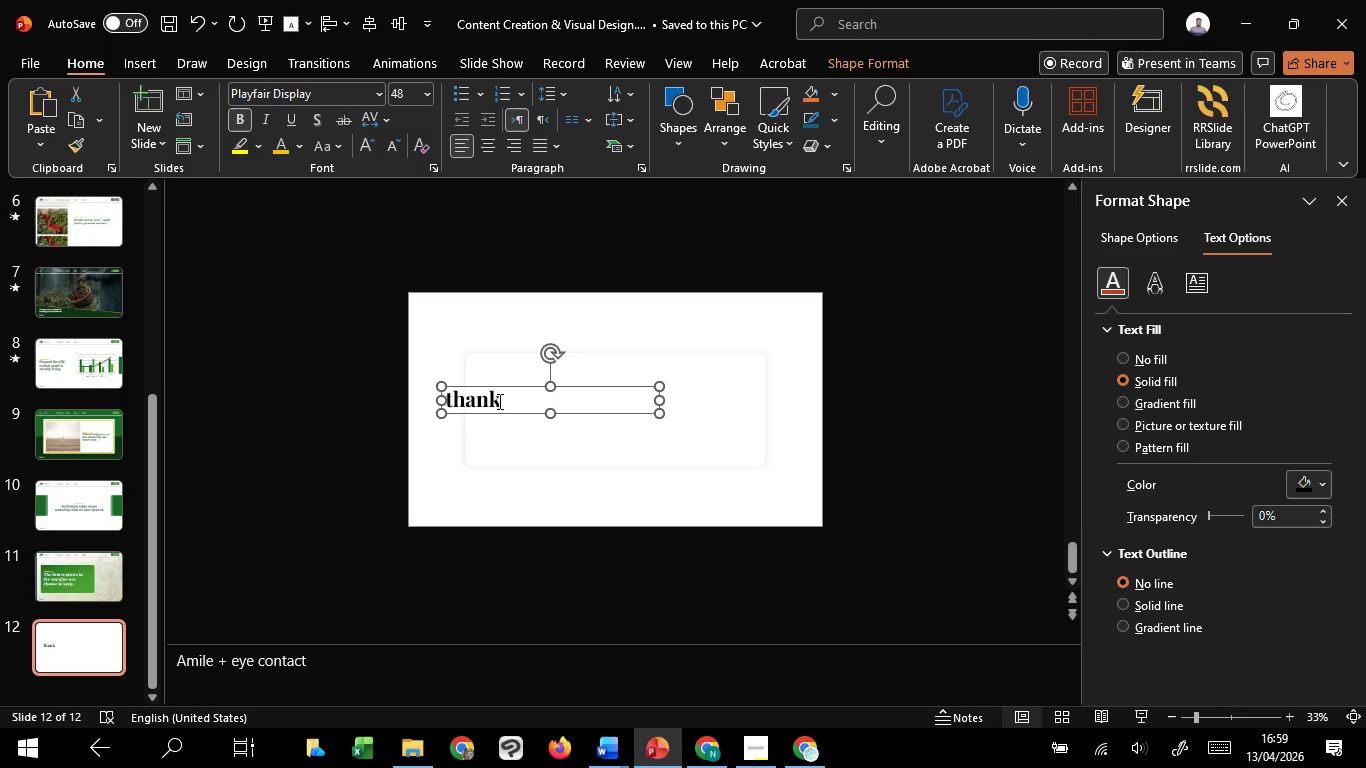 
double_click([498, 401])
 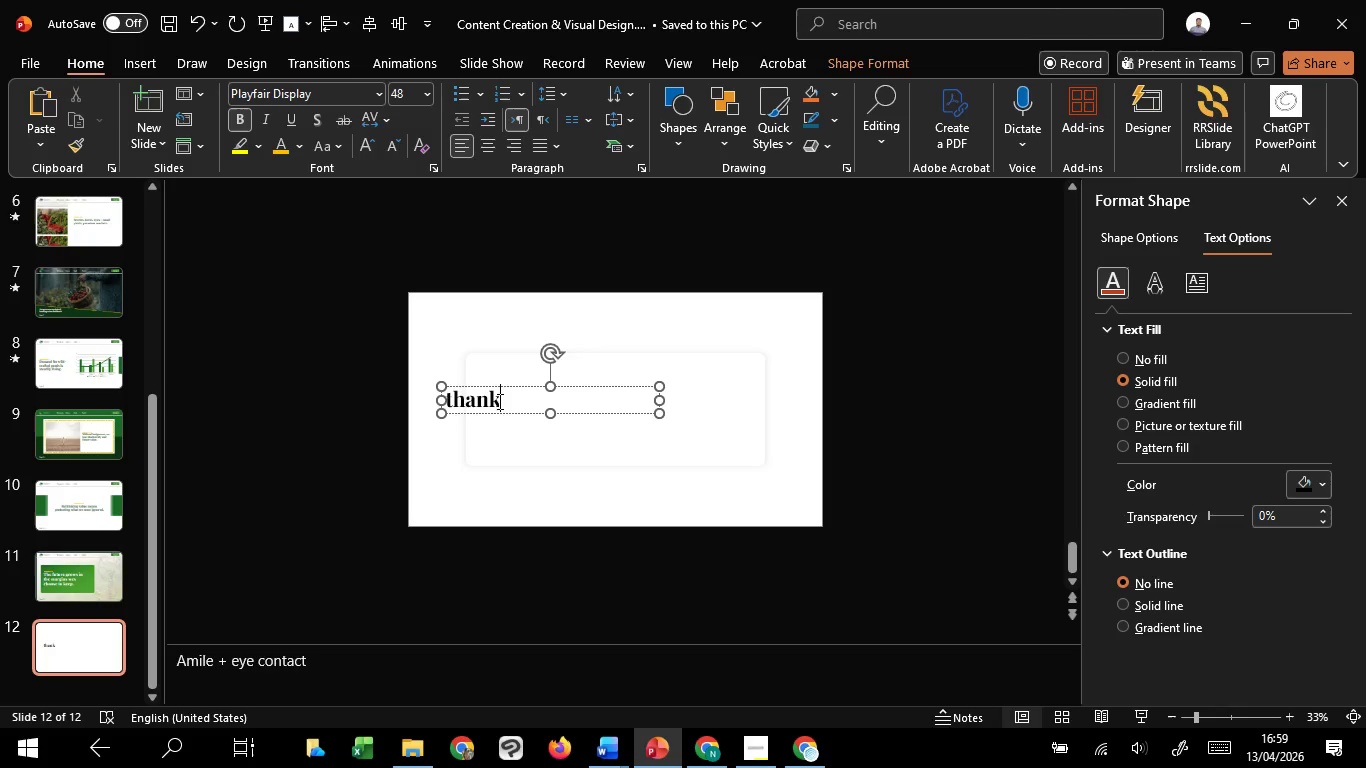 
type( you)
 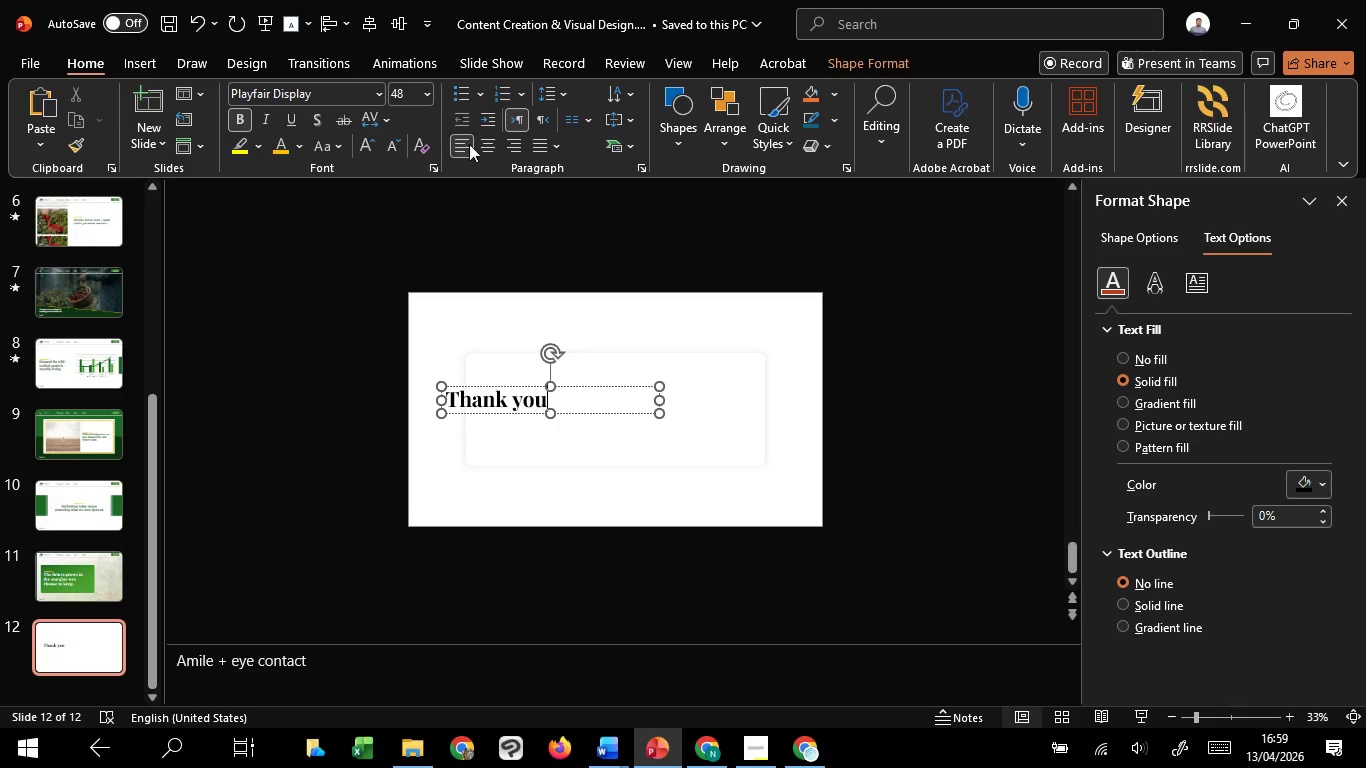 
left_click([485, 147])
 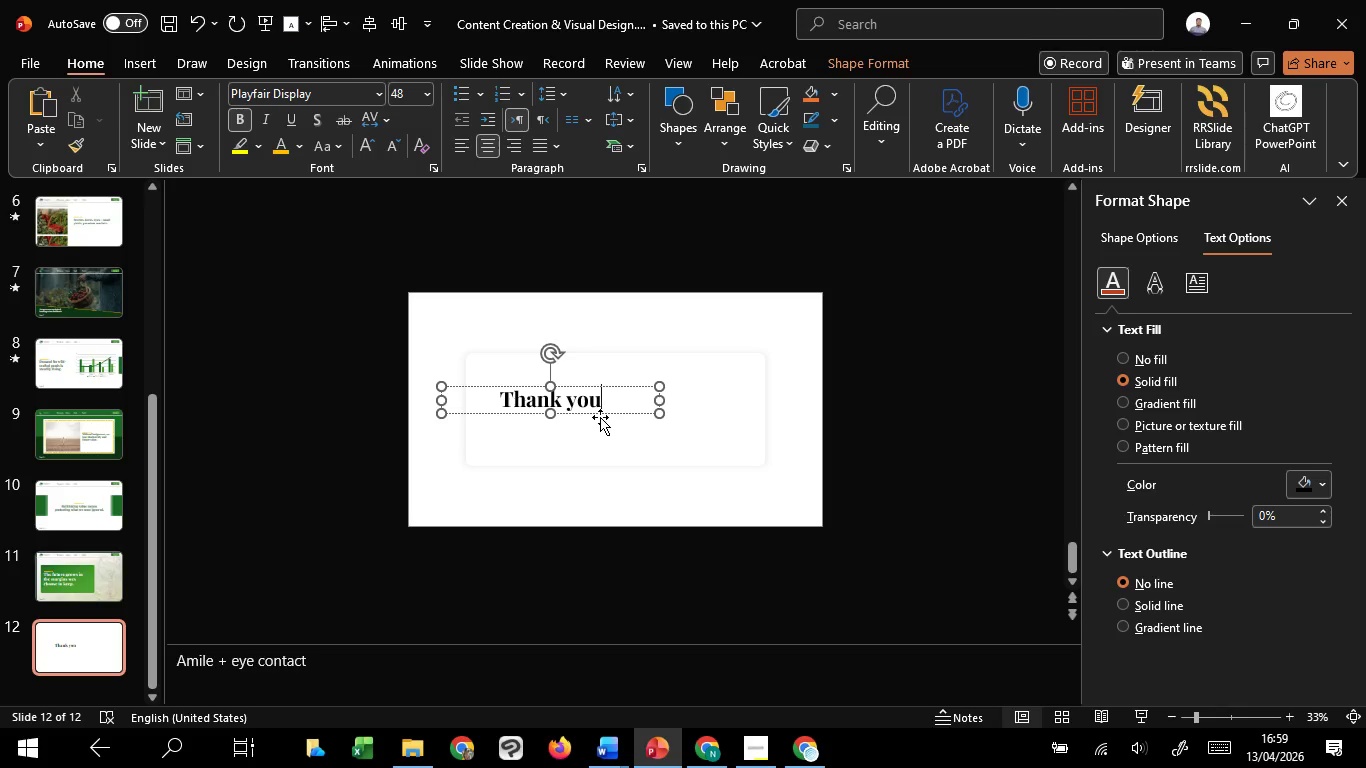 
left_click_drag(start_coordinate=[600, 411], to_coordinate=[659, 420])
 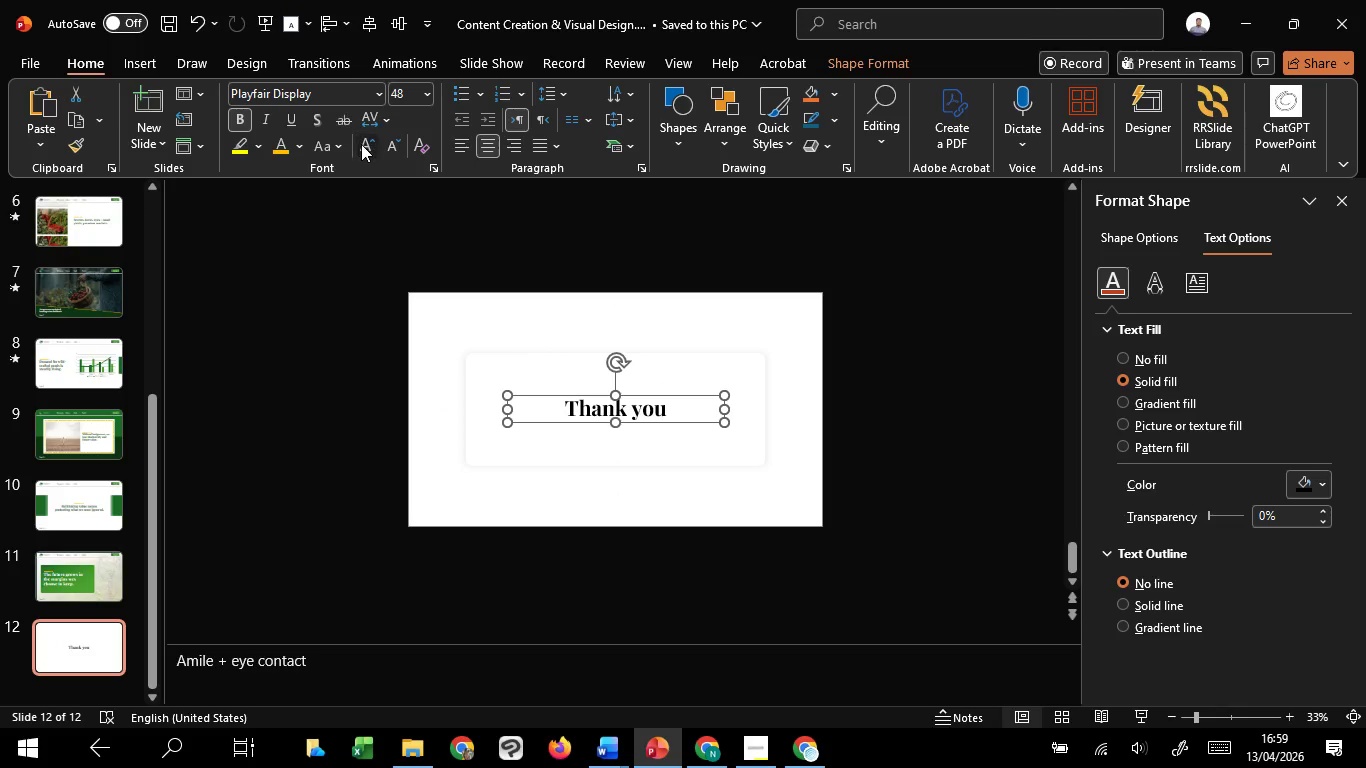 
double_click([361, 144])
 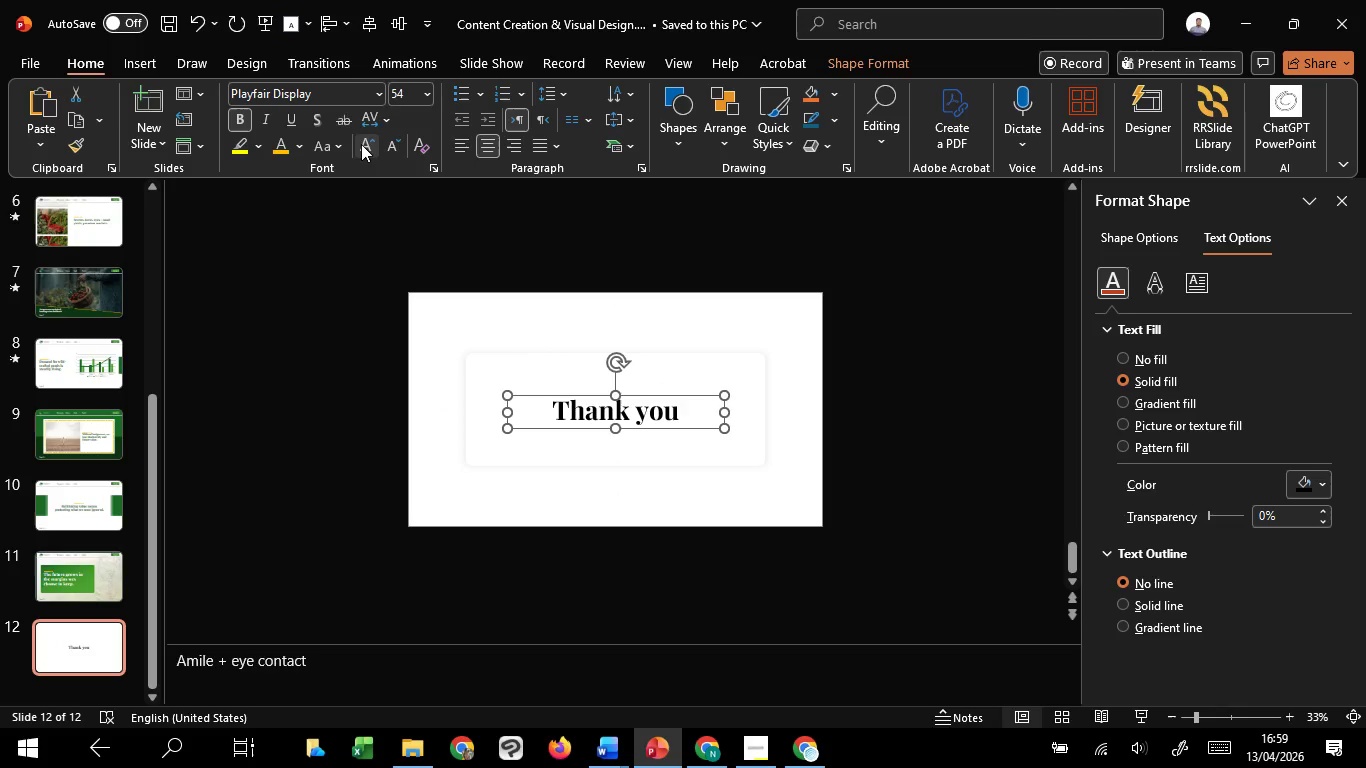 
triple_click([361, 144])
 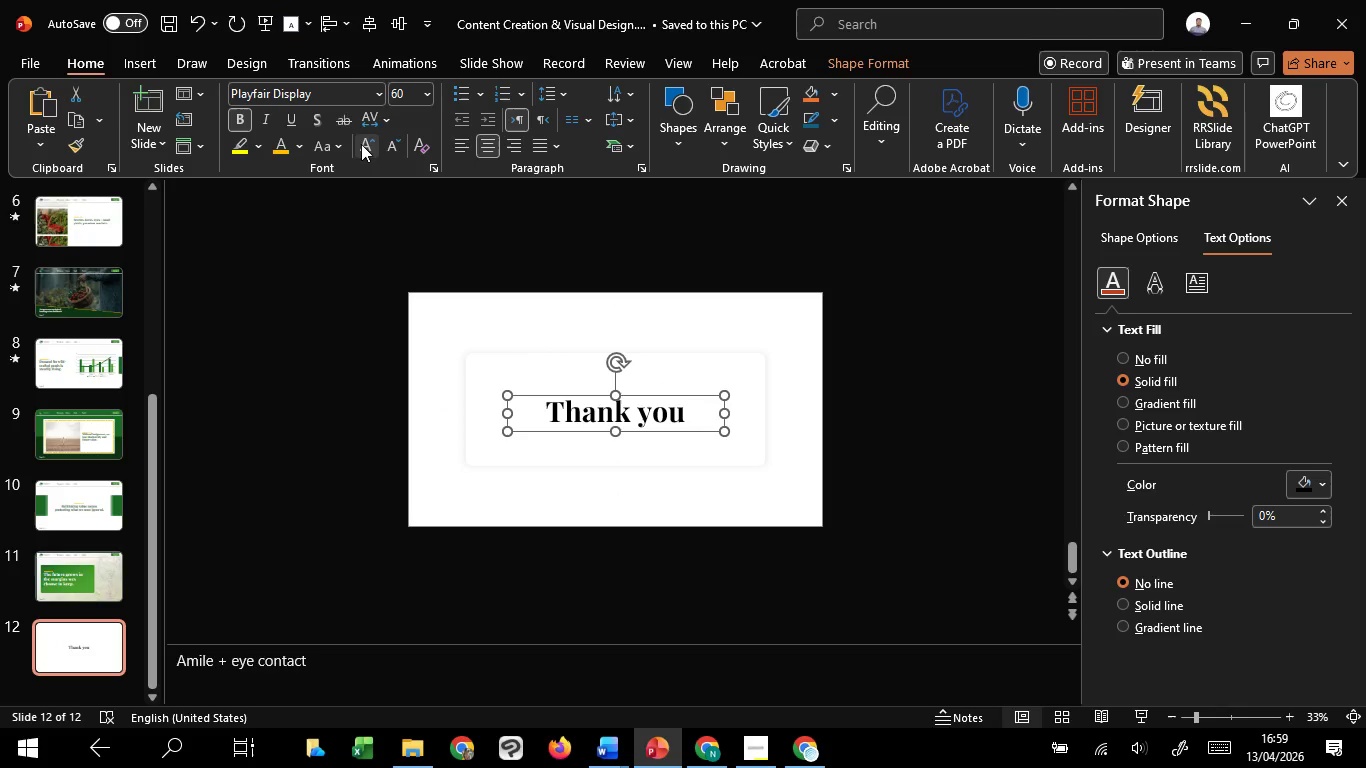 
triple_click([362, 144])
 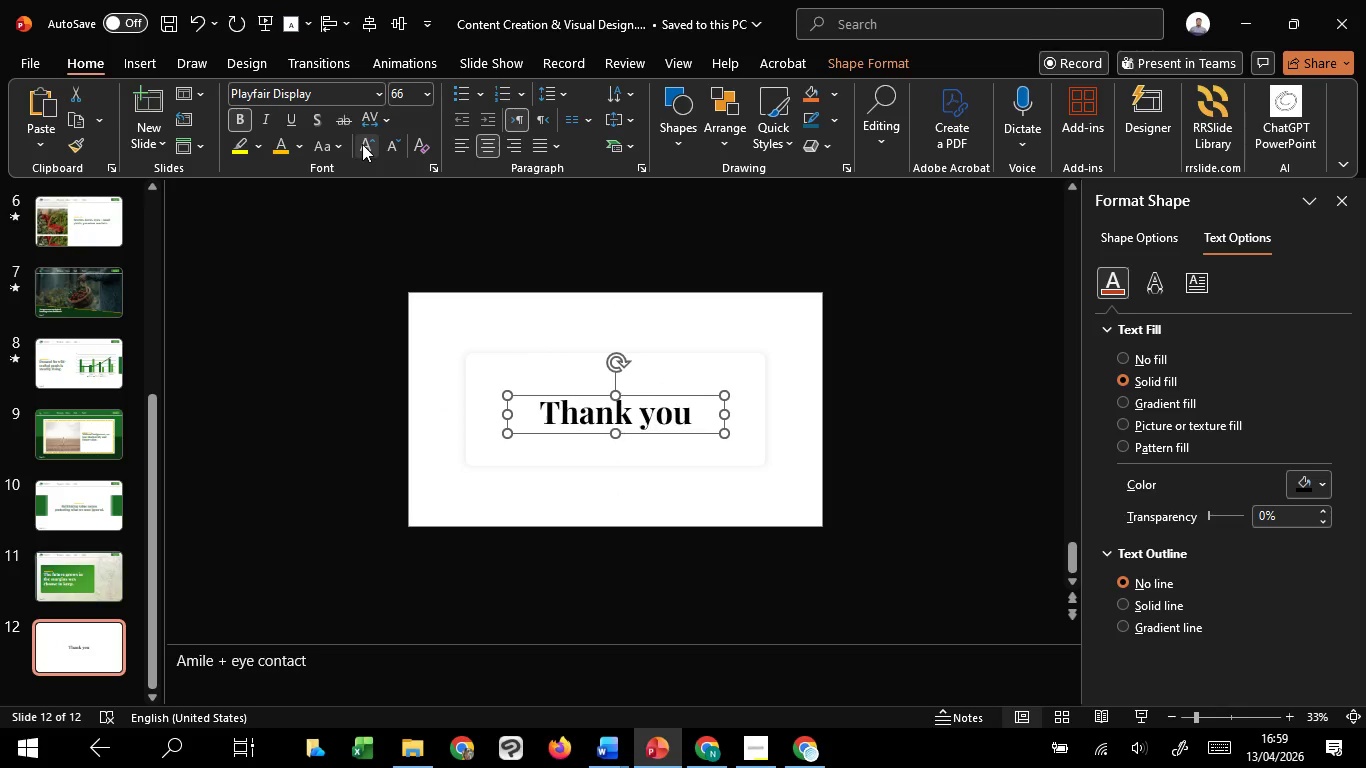 
triple_click([362, 144])
 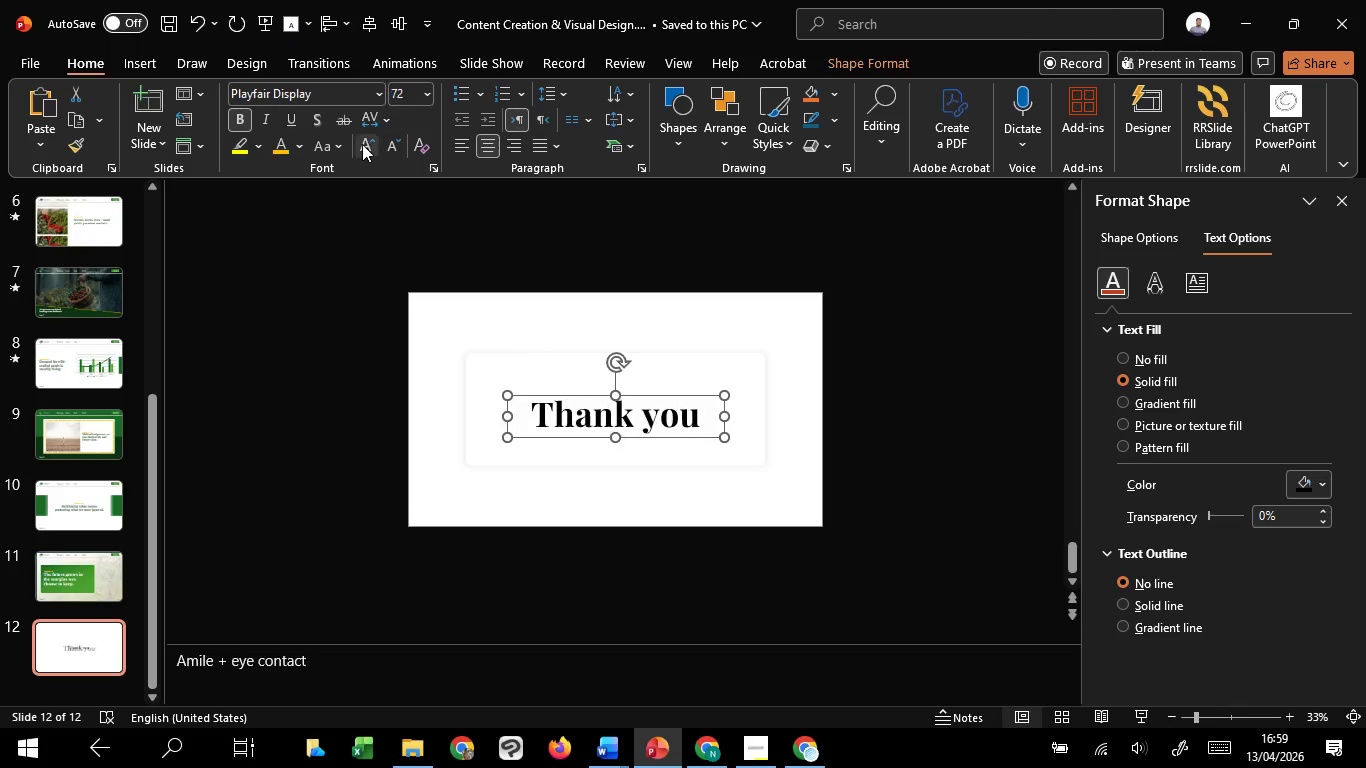 
triple_click([362, 144])
 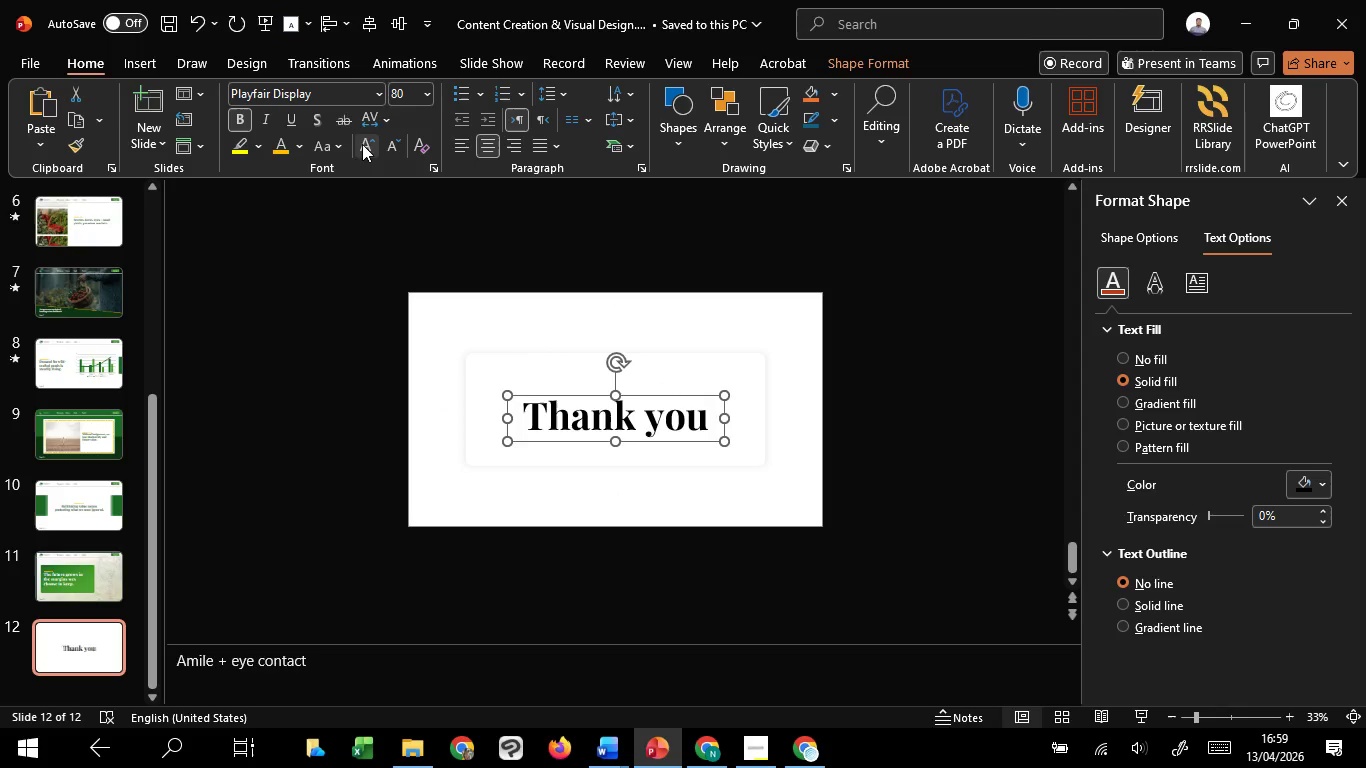 
triple_click([362, 144])
 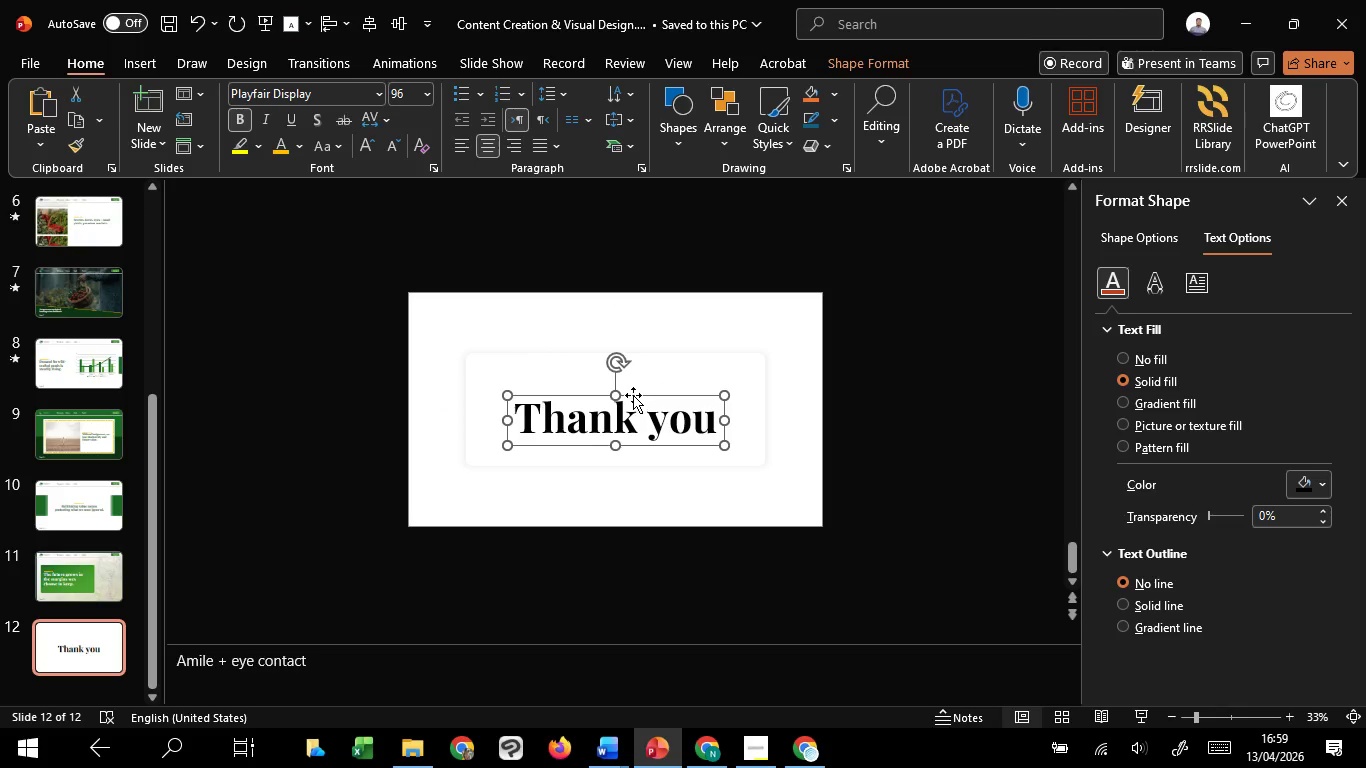 
left_click_drag(start_coordinate=[633, 395], to_coordinate=[632, 387])
 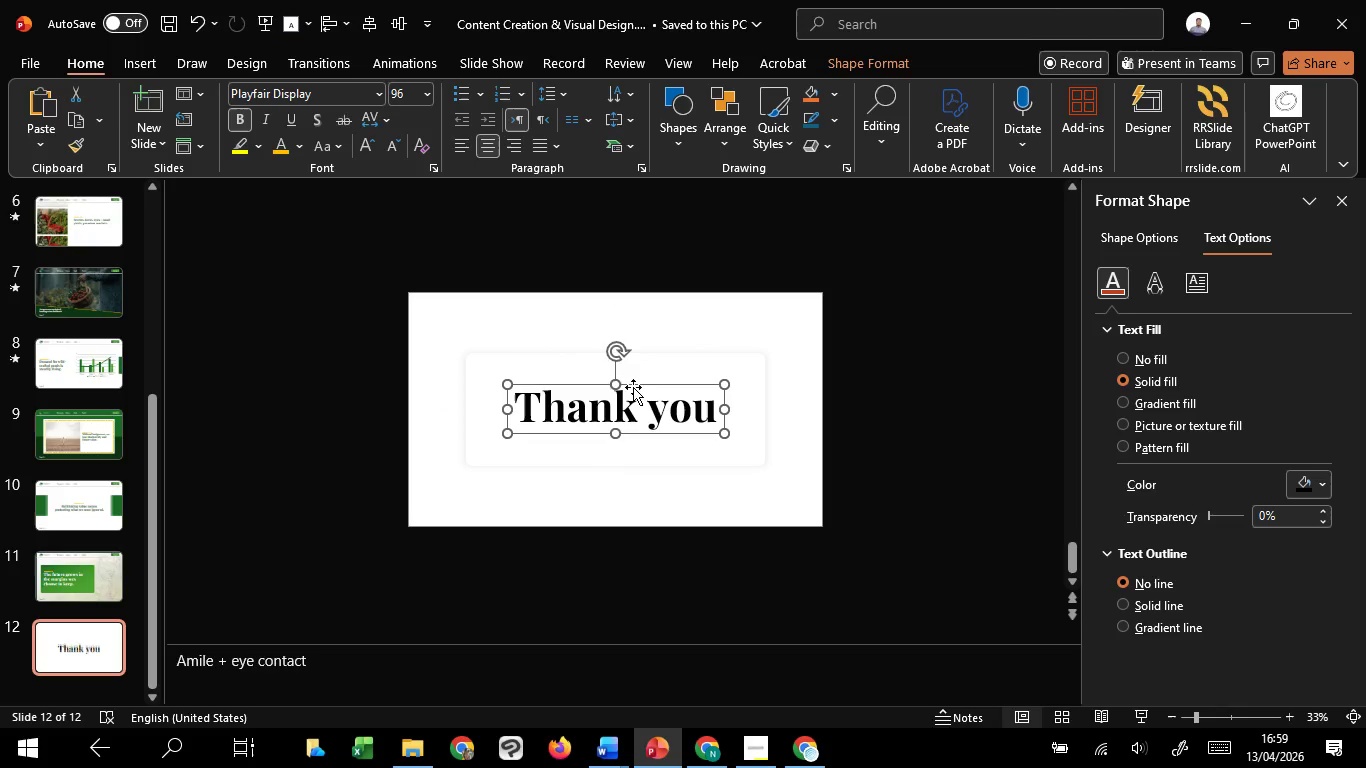 
hold_key(key=ShiftLeft, duration=1.52)
left_click_drag(start_coordinate=[655, 432], to_coordinate=[651, 351])
 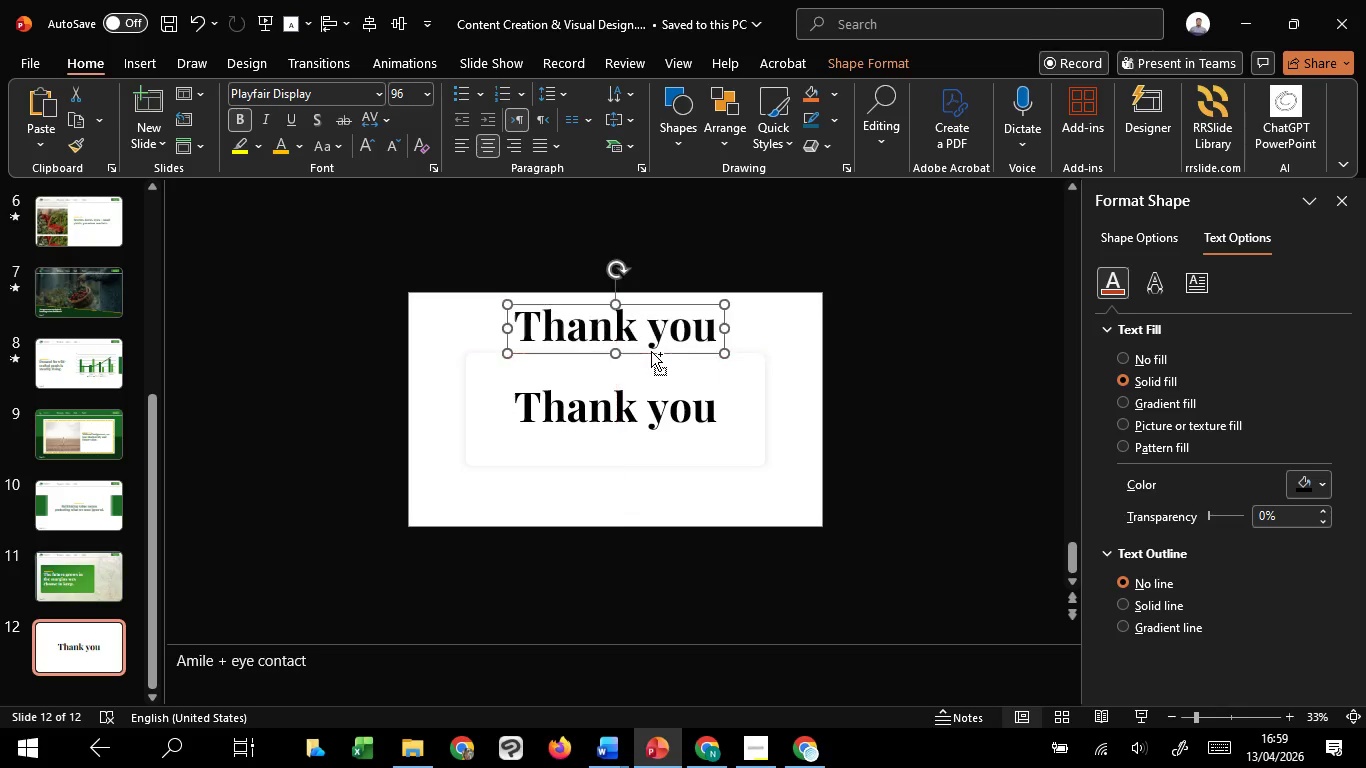 
hold_key(key=ShiftLeft, duration=1.5)
left_click_drag(start_coordinate=[725, 353], to_coordinate=[671, 329])
 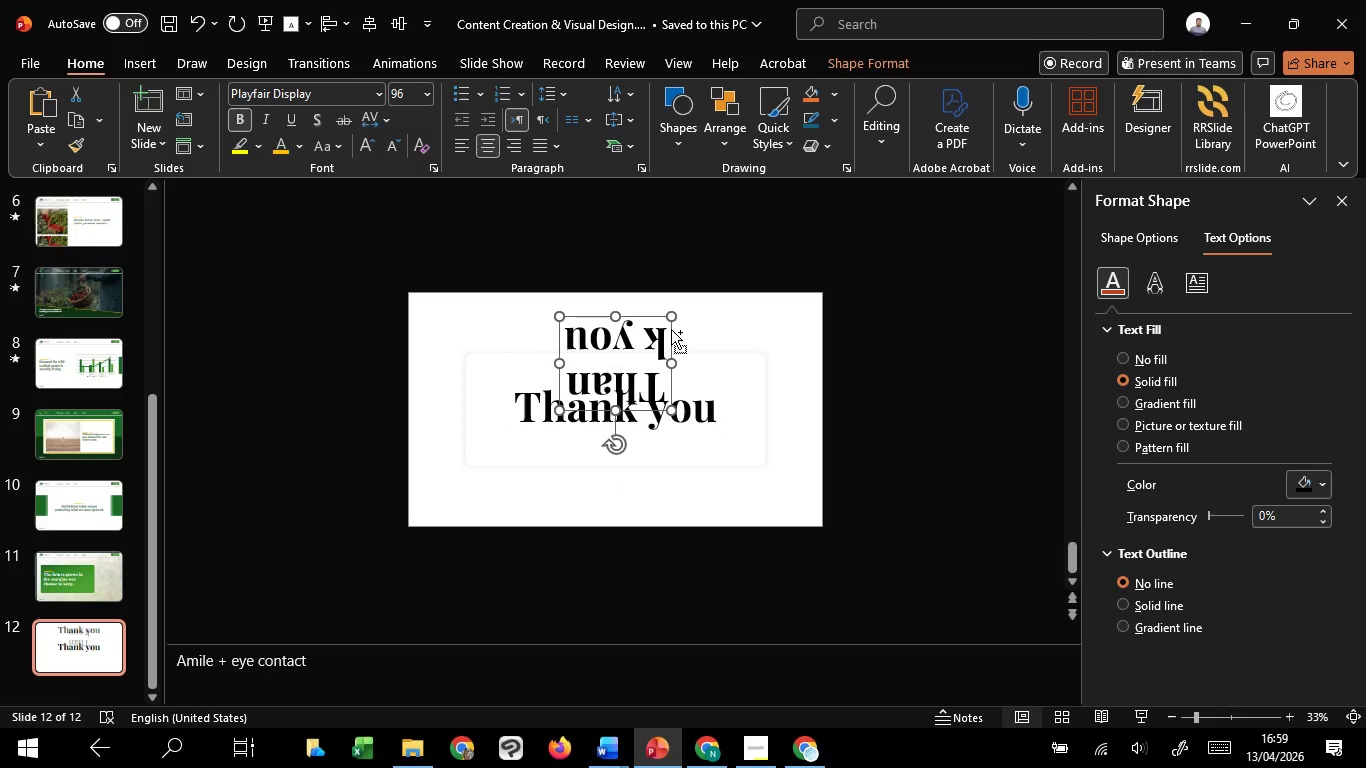 
hold_key(key=ShiftLeft, duration=0.64)
 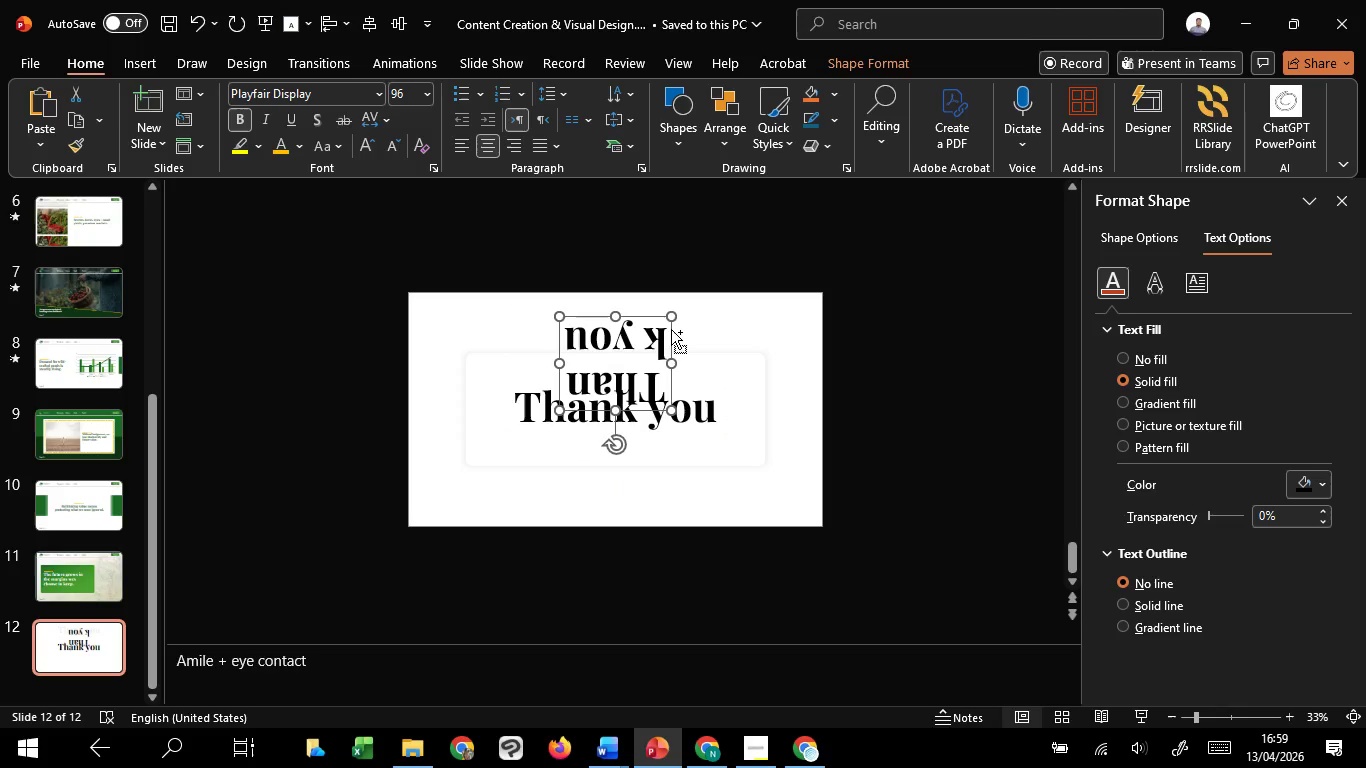 
key(Control+Z)
 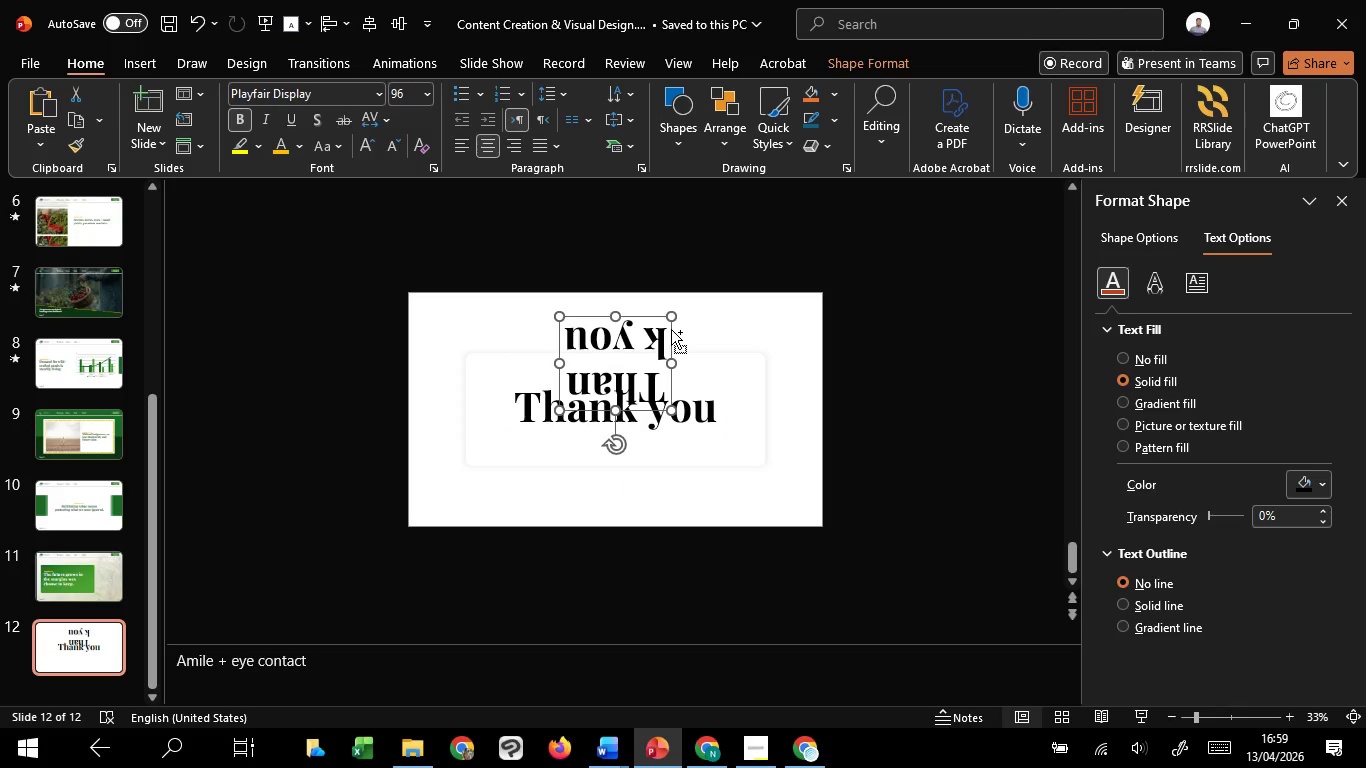 
key(Control+Z)
 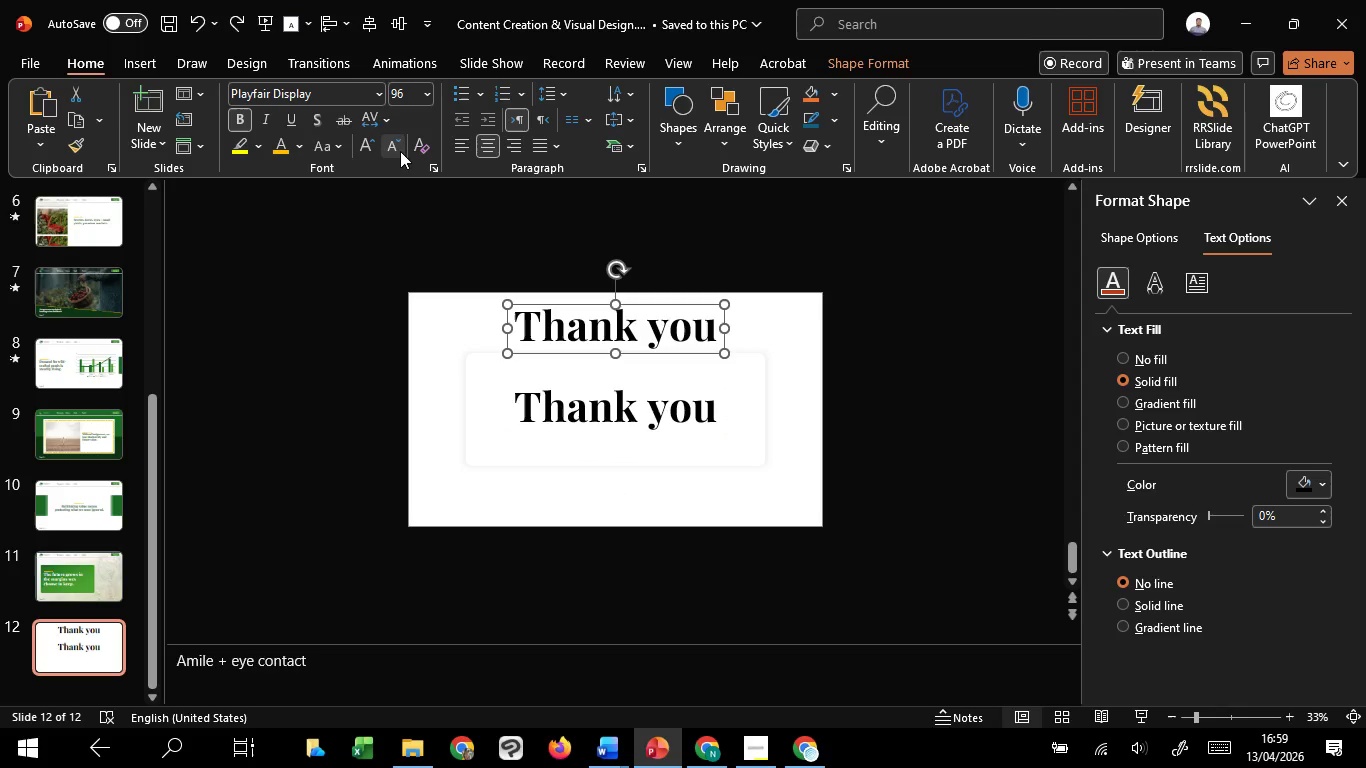 
double_click([396, 149])
 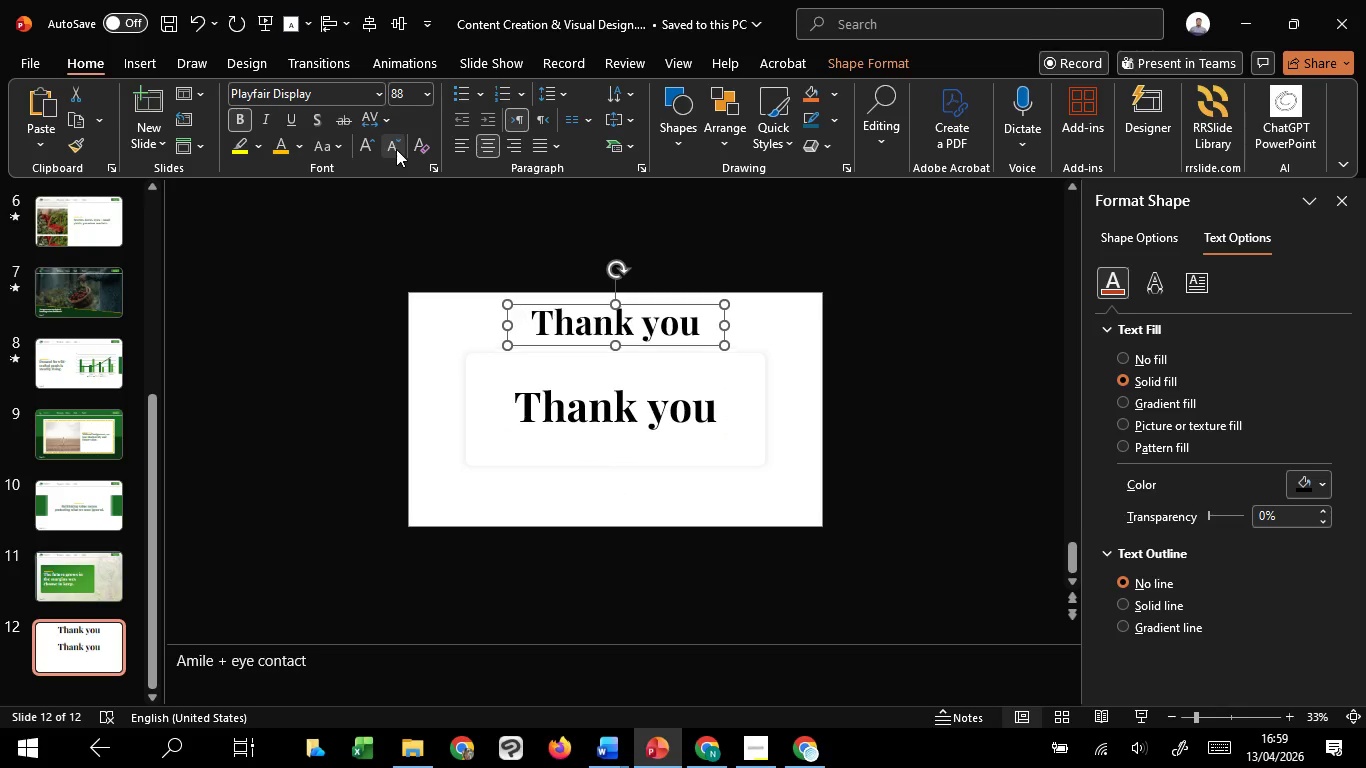 
triple_click([396, 149])
 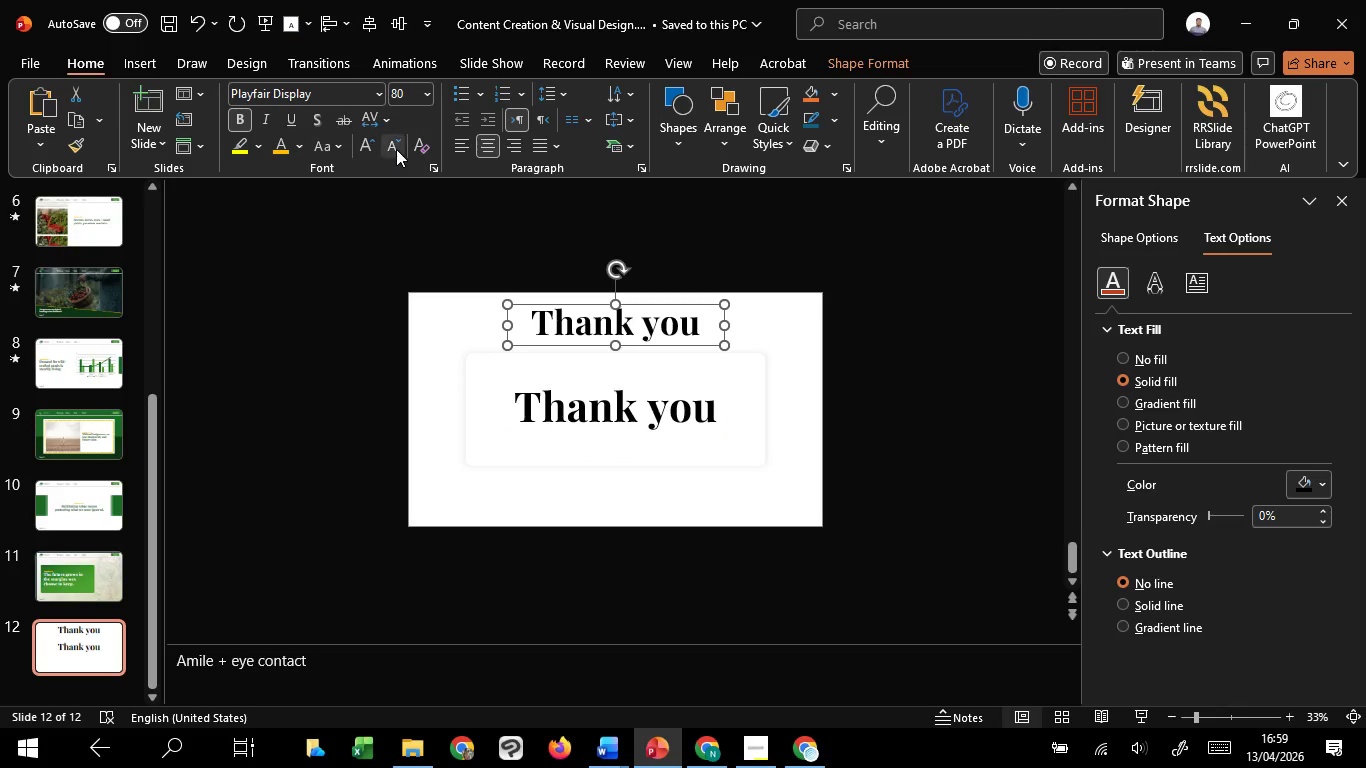 
triple_click([396, 149])
 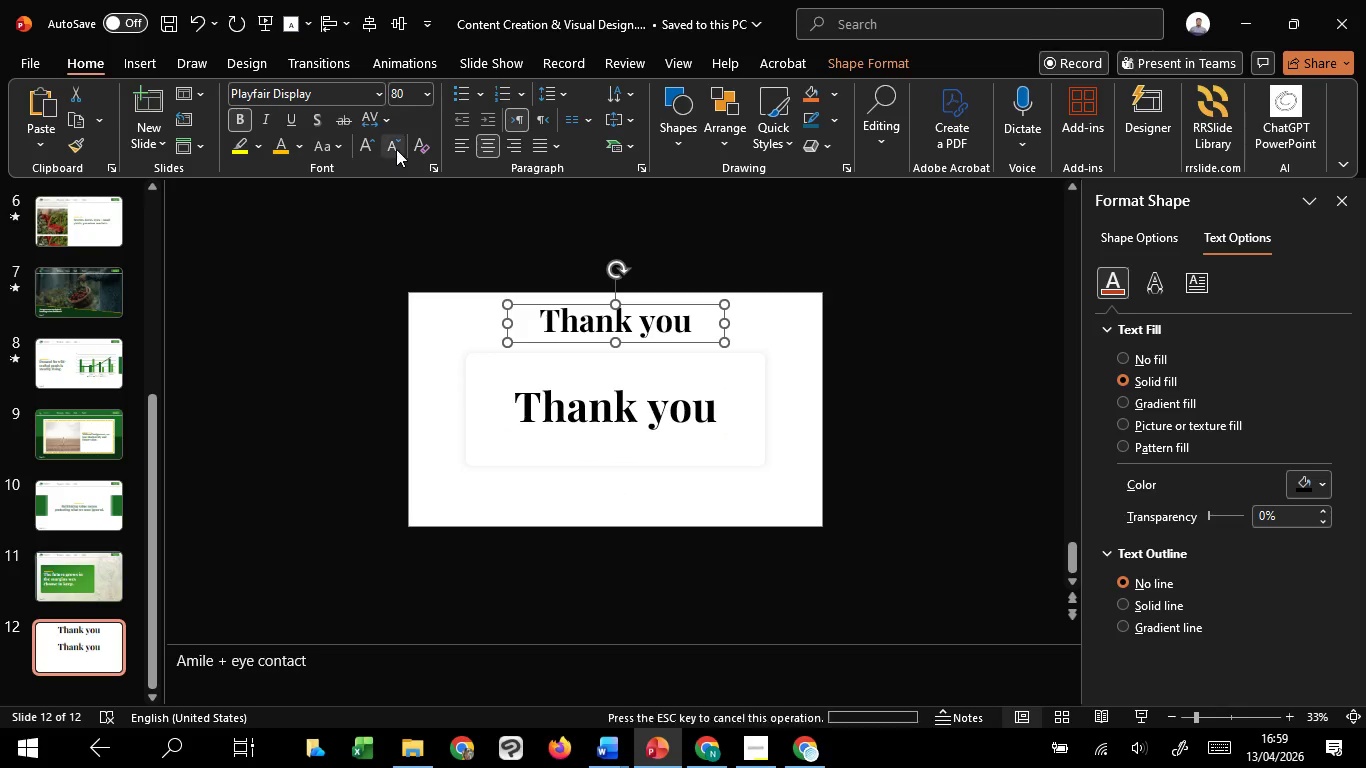 
triple_click([396, 149])
 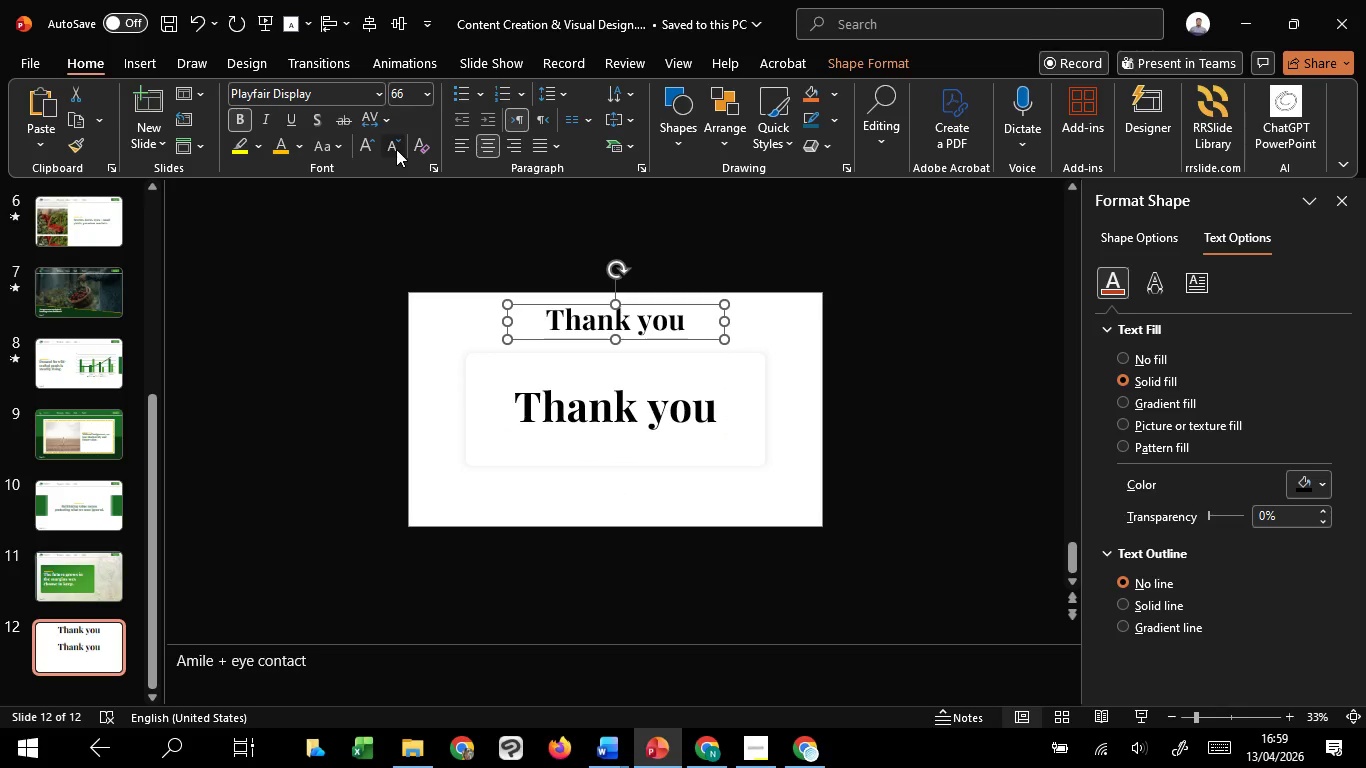 
triple_click([396, 149])
 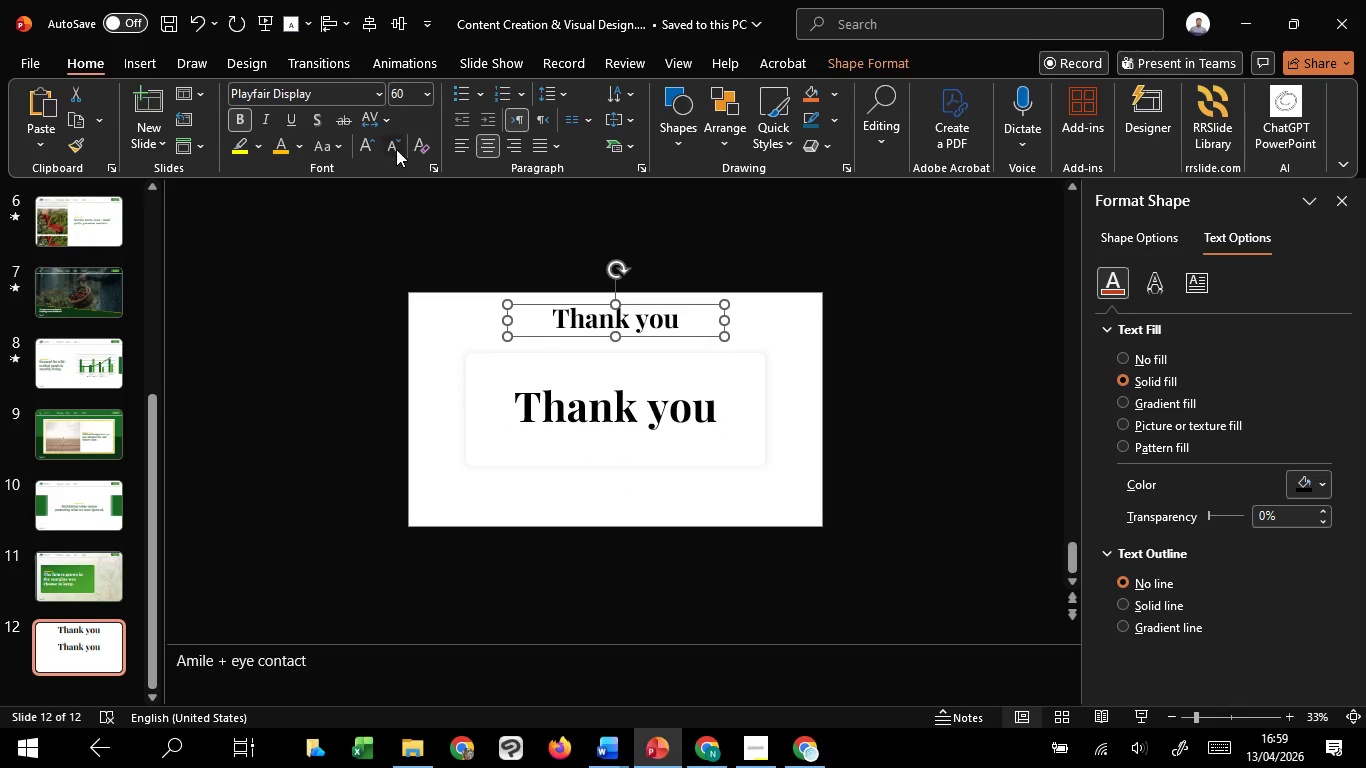 
triple_click([396, 149])
 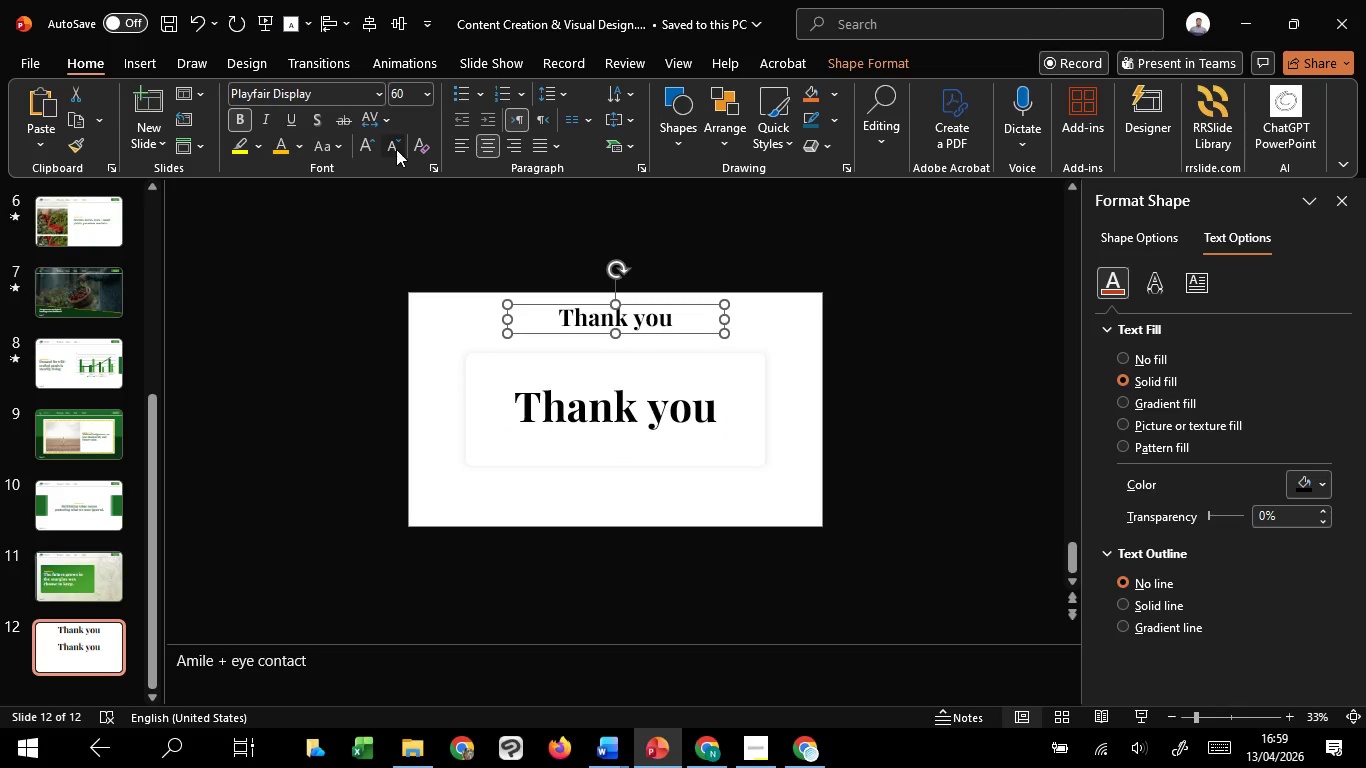 
triple_click([396, 149])
 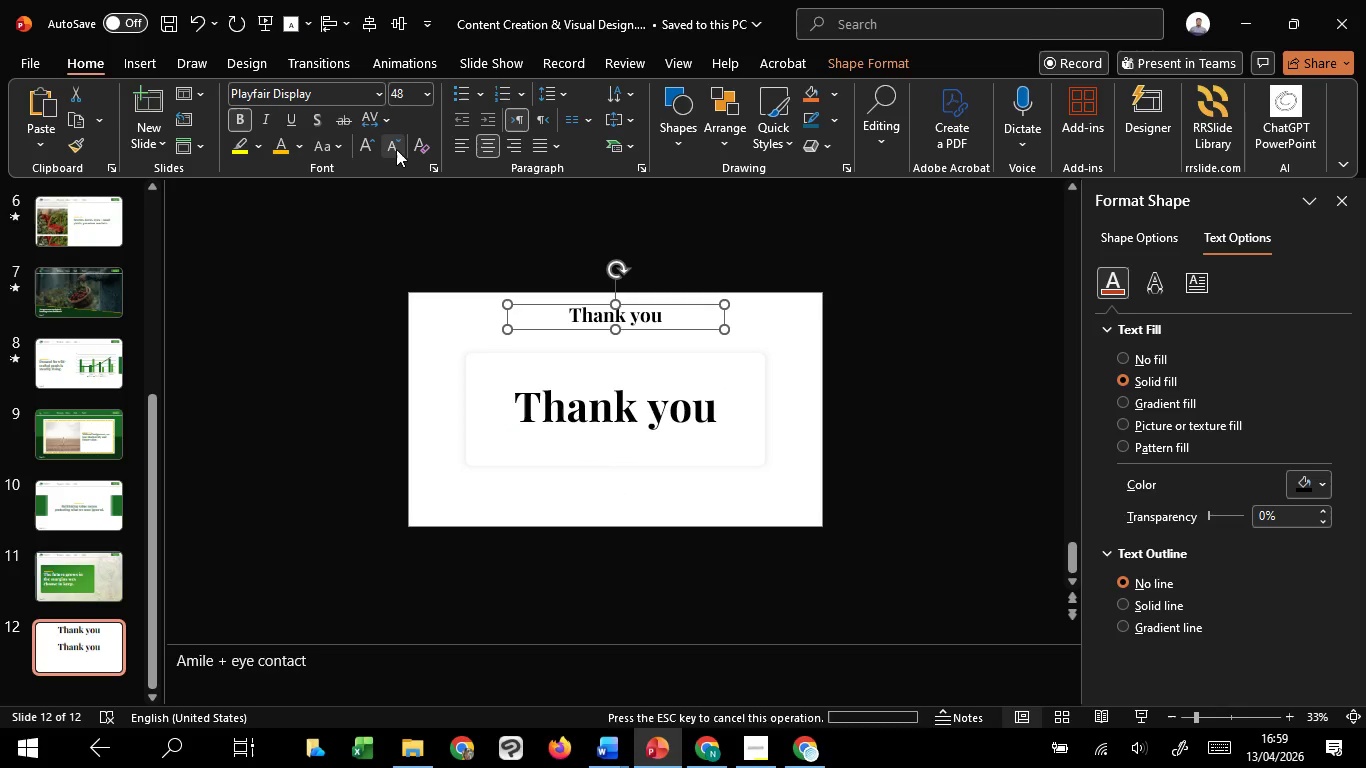 
triple_click([396, 149])
 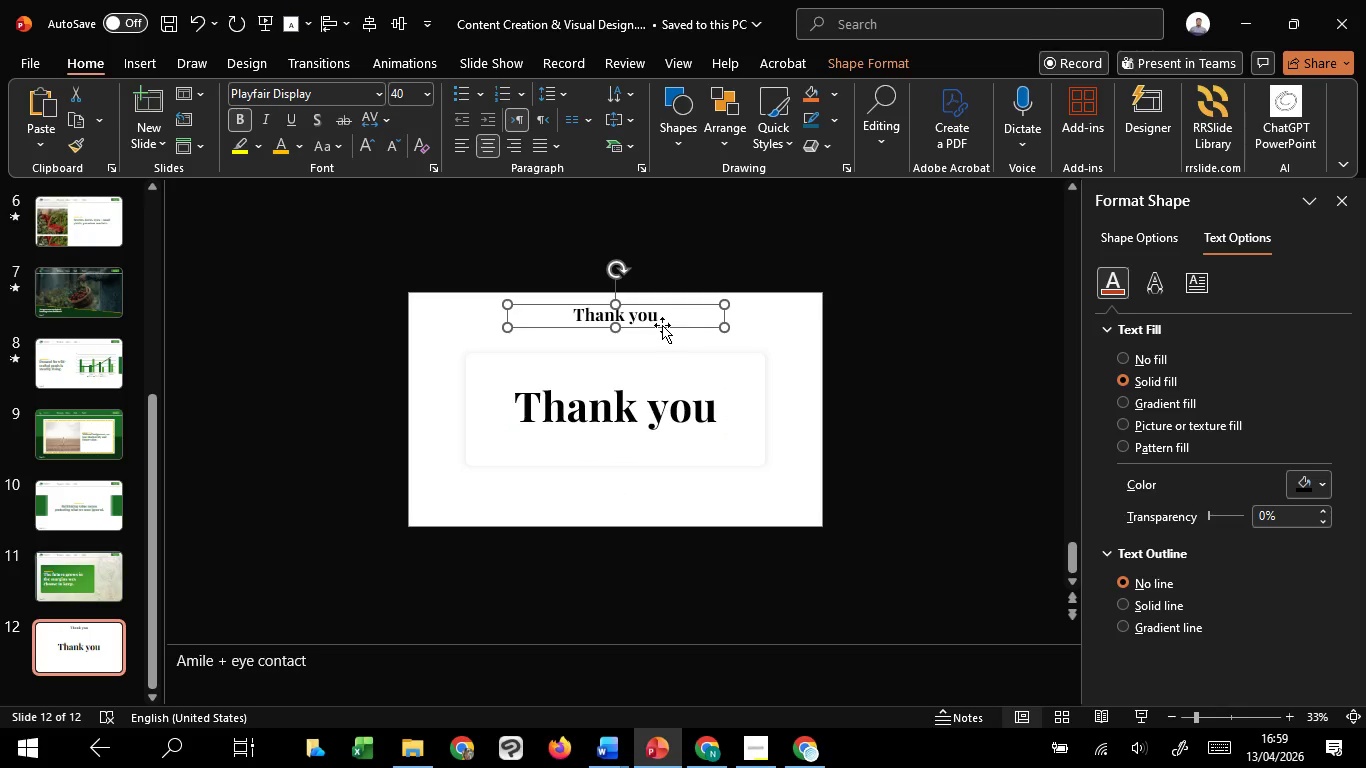 
hold_key(key=ControlLeft, duration=2.77)
scroll: coordinate [514, 311], scroll_direction: up, amount: 1.0
 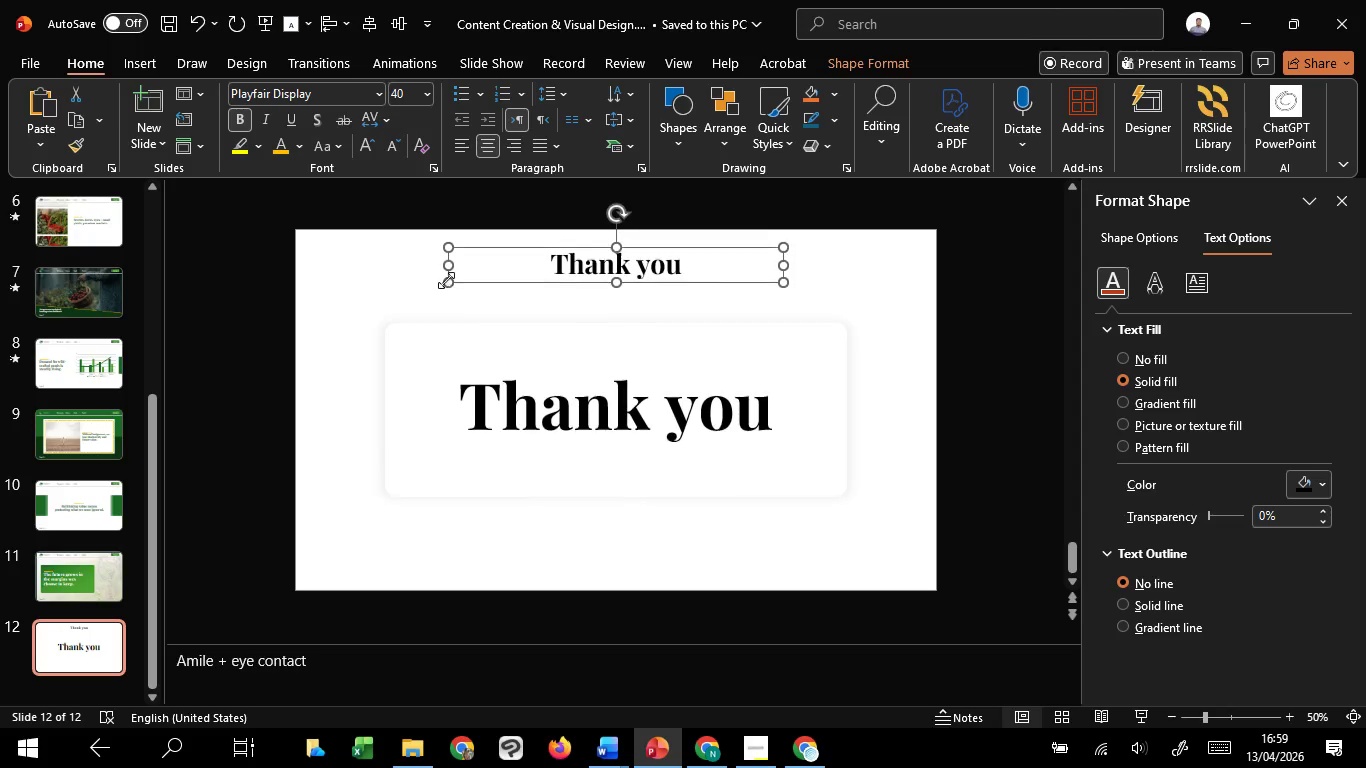 
hold_key(key=ShiftLeft, duration=1.52)
left_click_drag(start_coordinate=[451, 268], to_coordinate=[536, 277])
 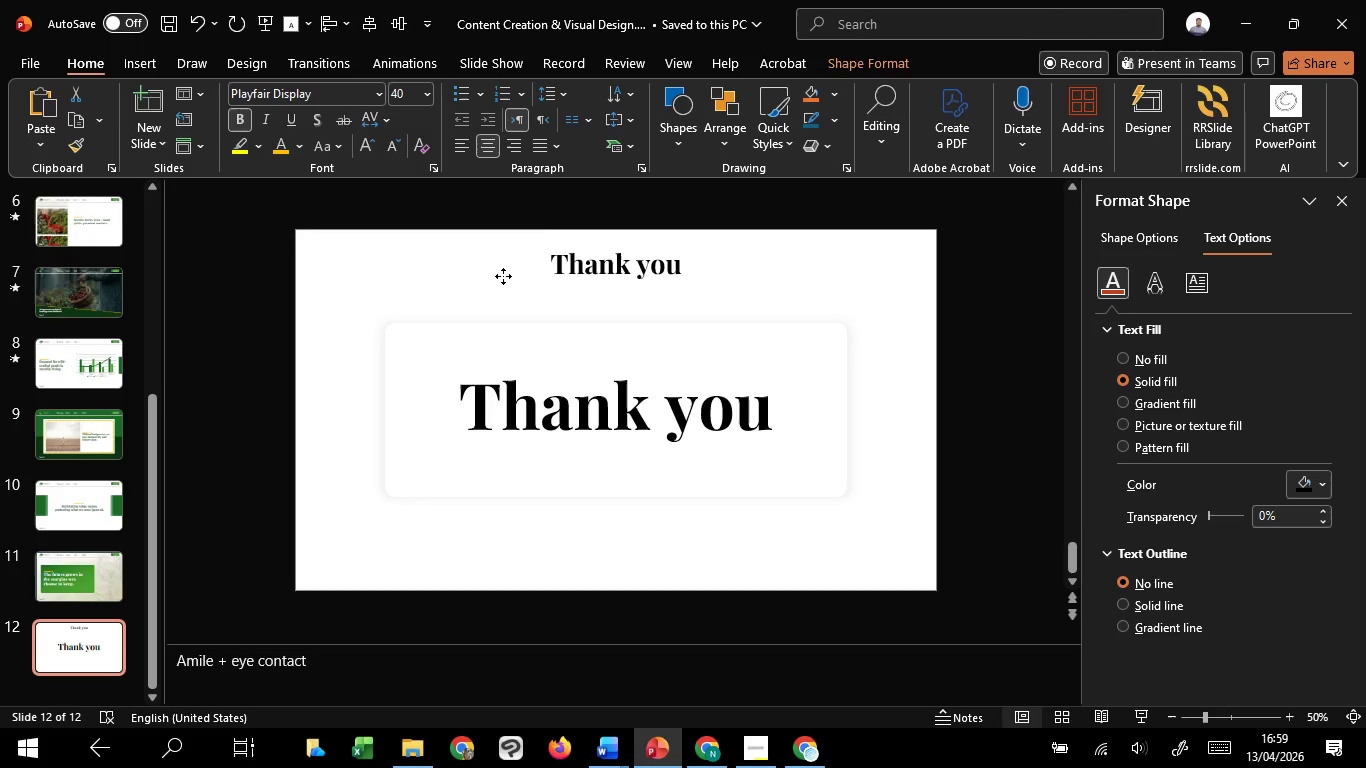 
key(Control+Shift+ShiftLeft)
 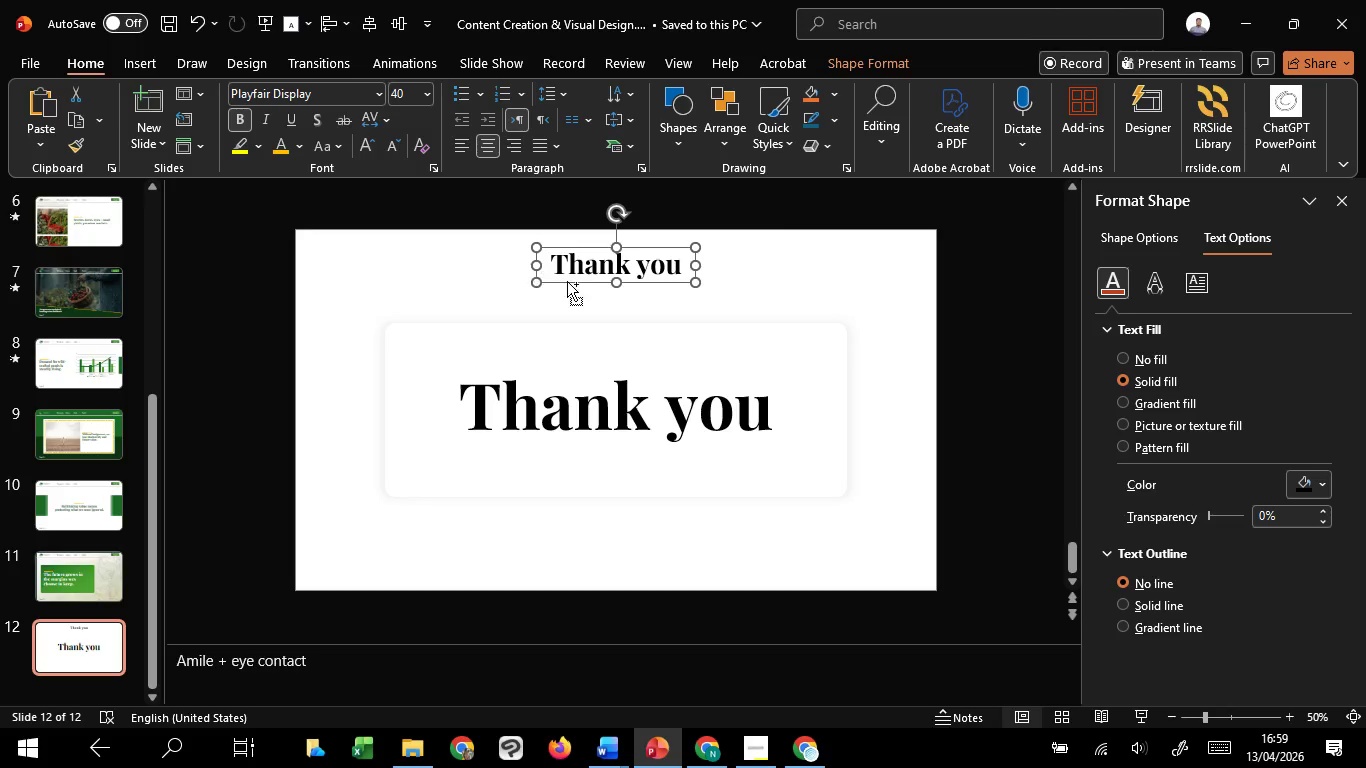 
key(Control+Shift+ShiftLeft)
 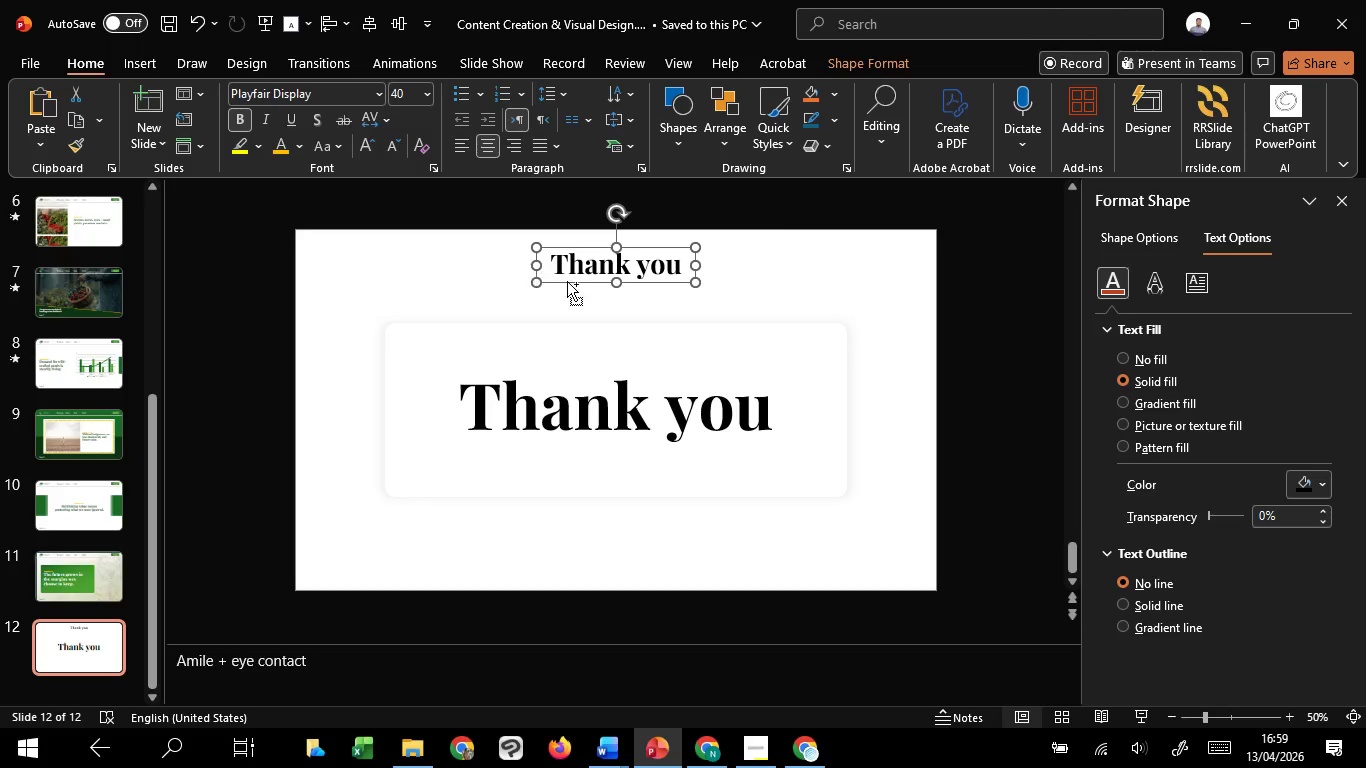 
key(Control+Shift+ShiftLeft)
 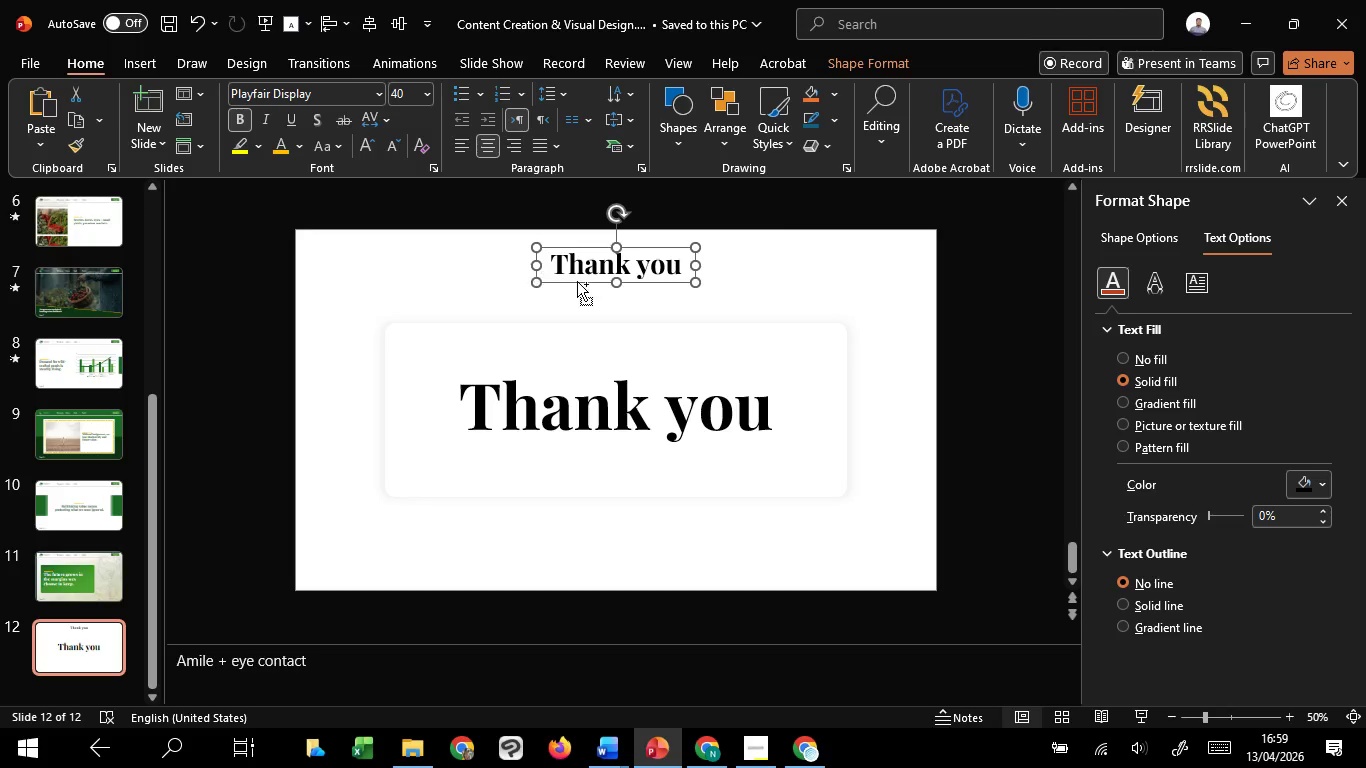 
key(Control+Shift+ShiftLeft)
 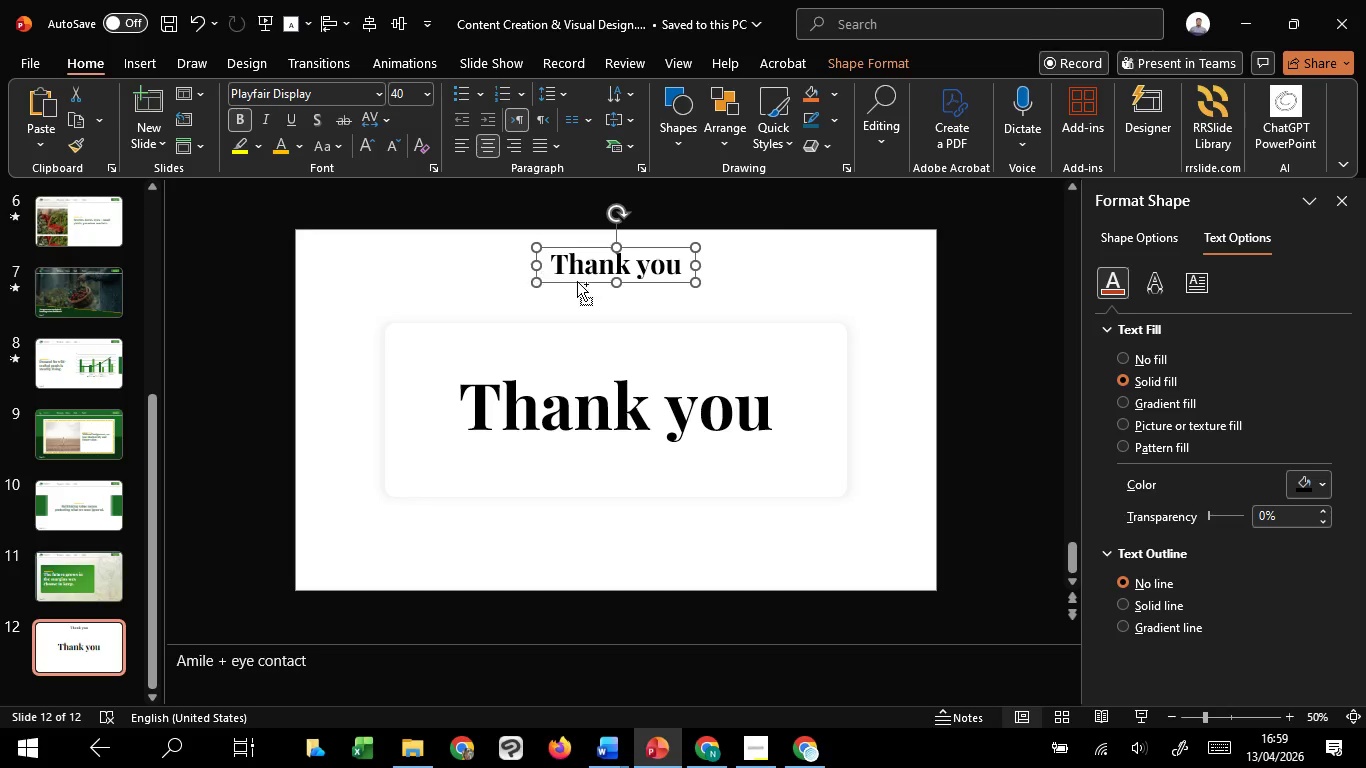 
hold_key(key=ShiftLeft, duration=13.36)
left_click_drag(start_coordinate=[577, 281], to_coordinate=[320, 240])
 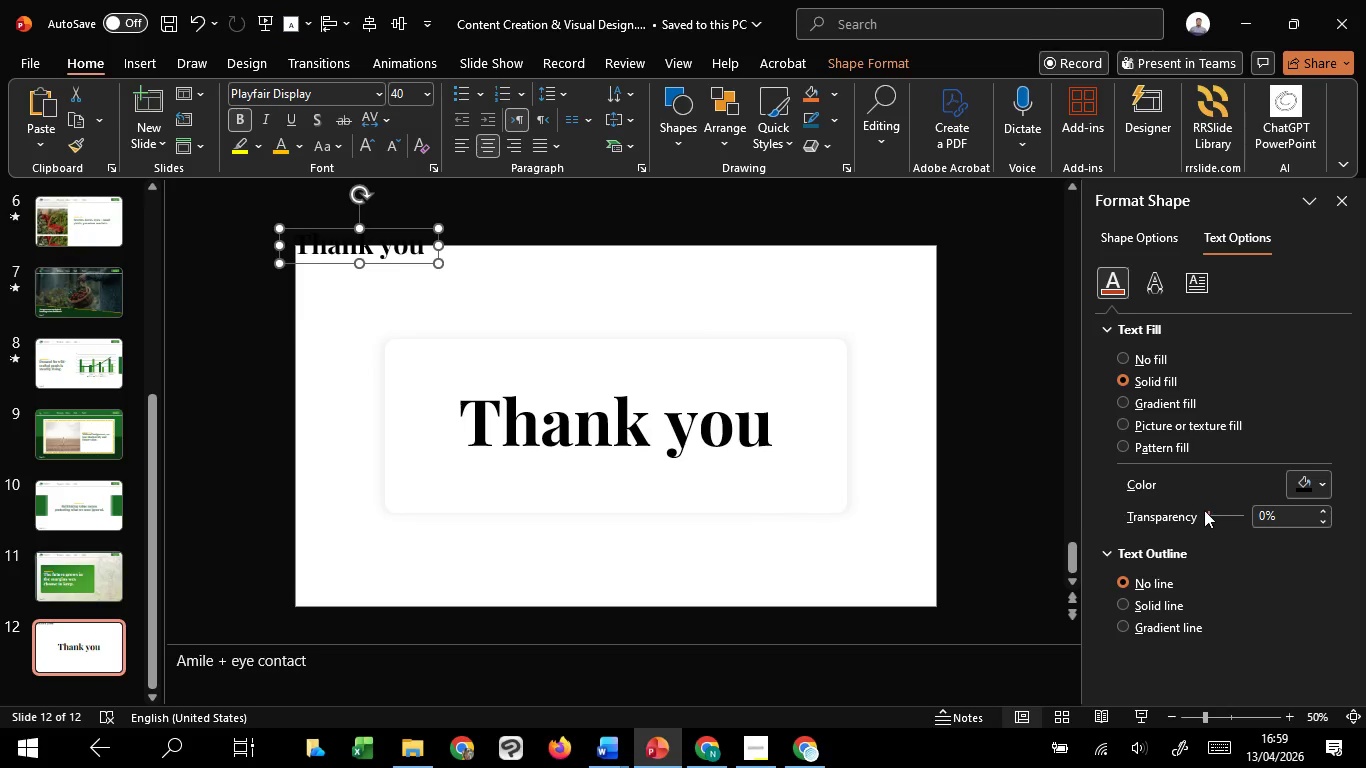 
left_click_drag(start_coordinate=[1208, 509], to_coordinate=[1223, 507])
 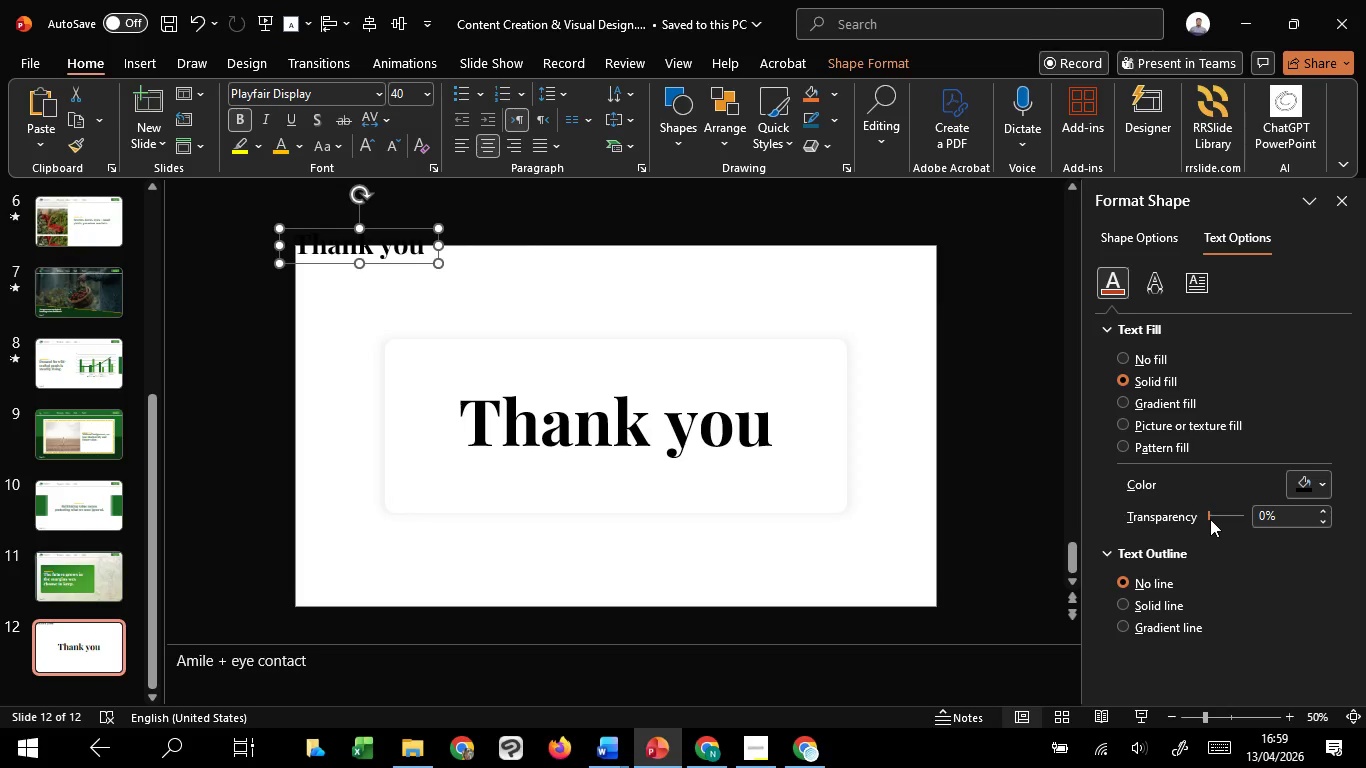 
left_click_drag(start_coordinate=[1210, 519], to_coordinate=[1244, 522])
 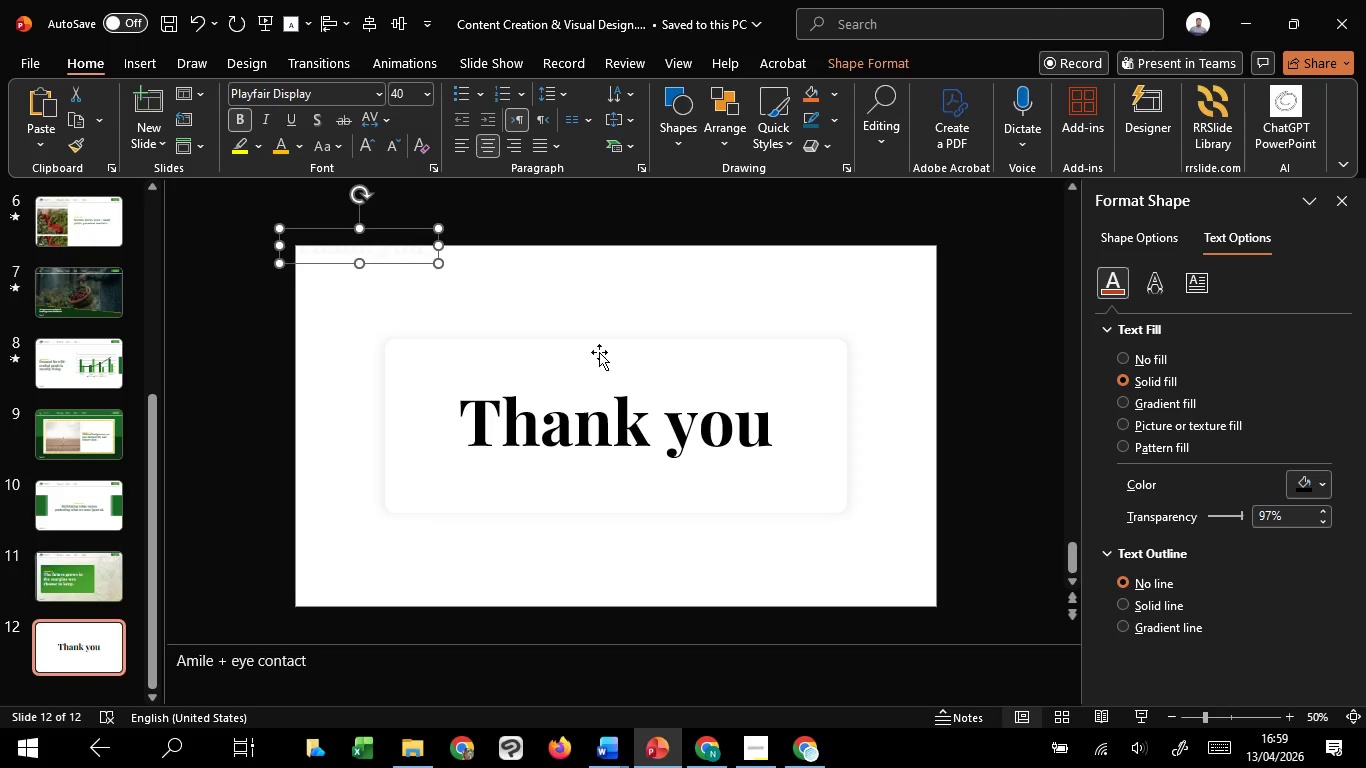 
hold_key(key=ControlLeft, duration=8.06)
 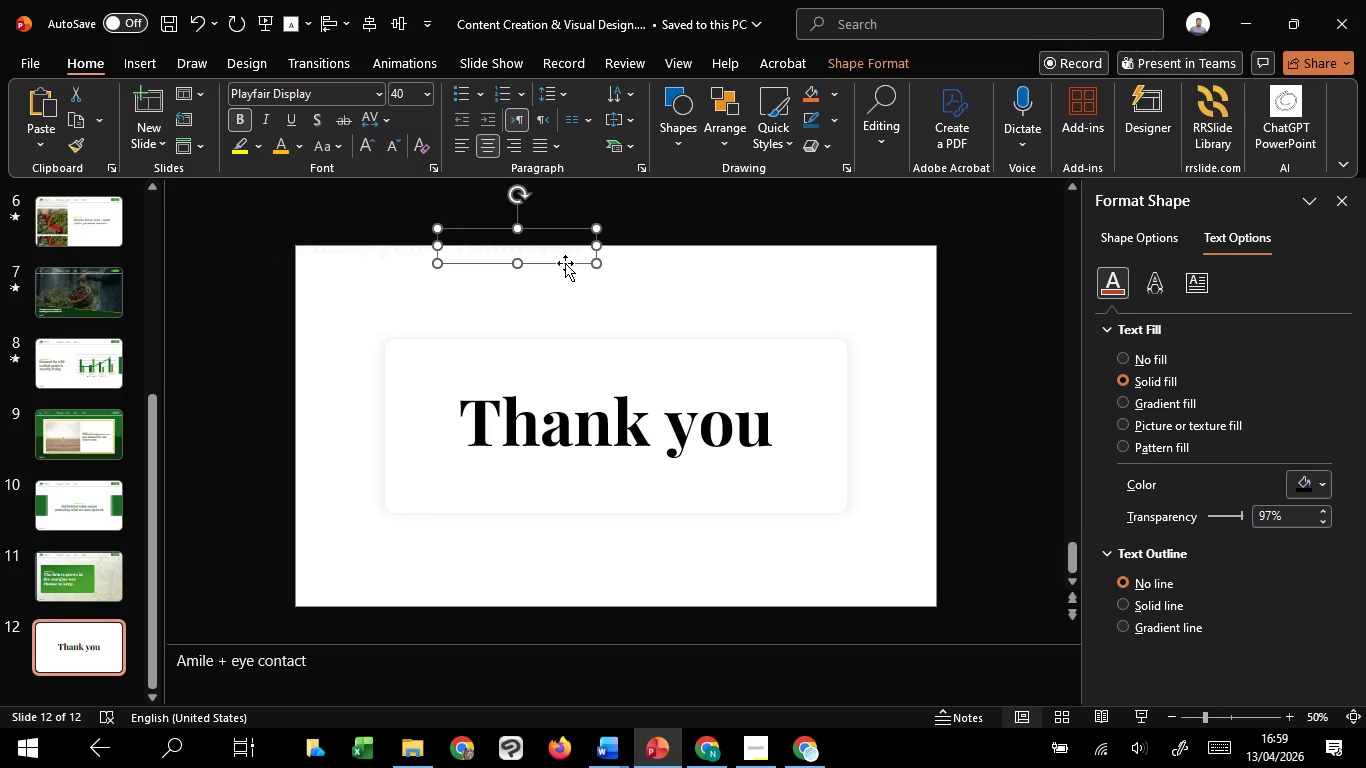 
hold_key(key=ShiftLeft, duration=1.52)
 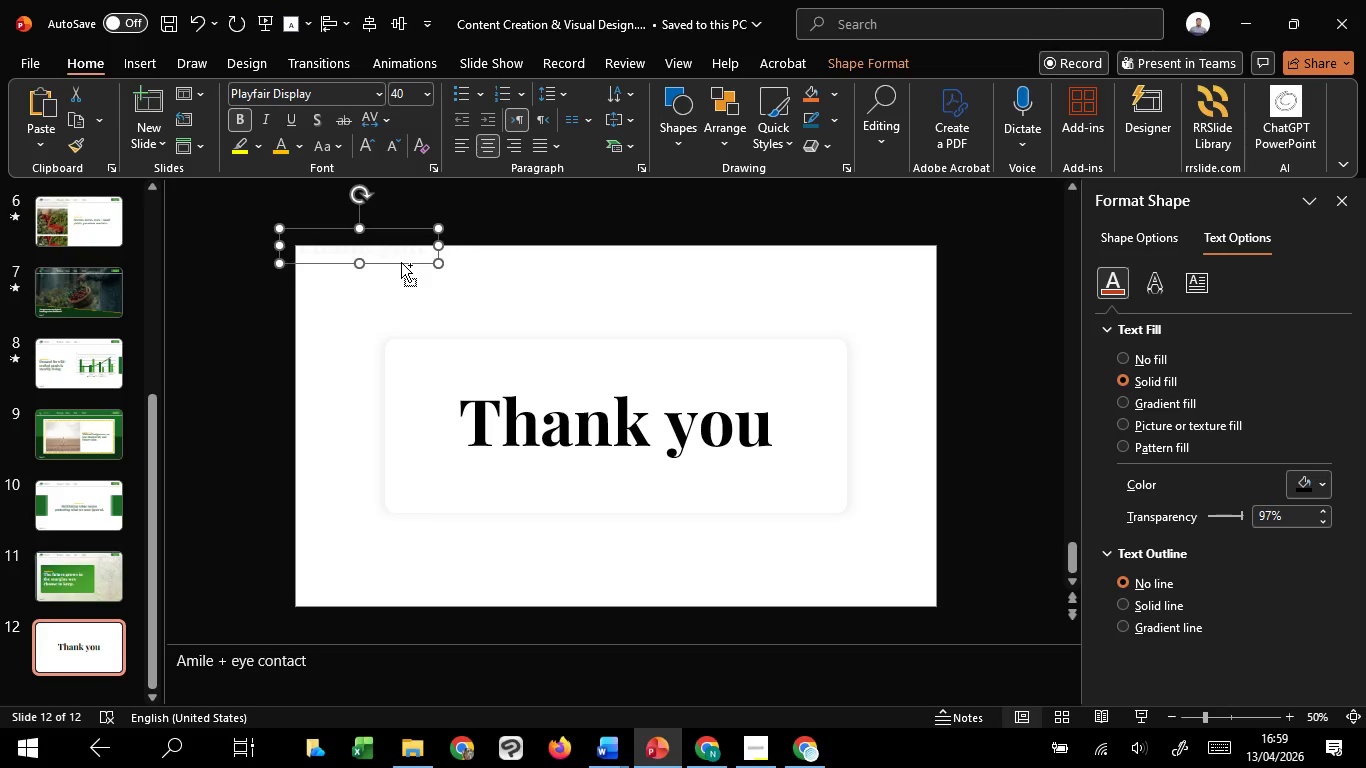 
key(Control+Shift+ShiftLeft)
 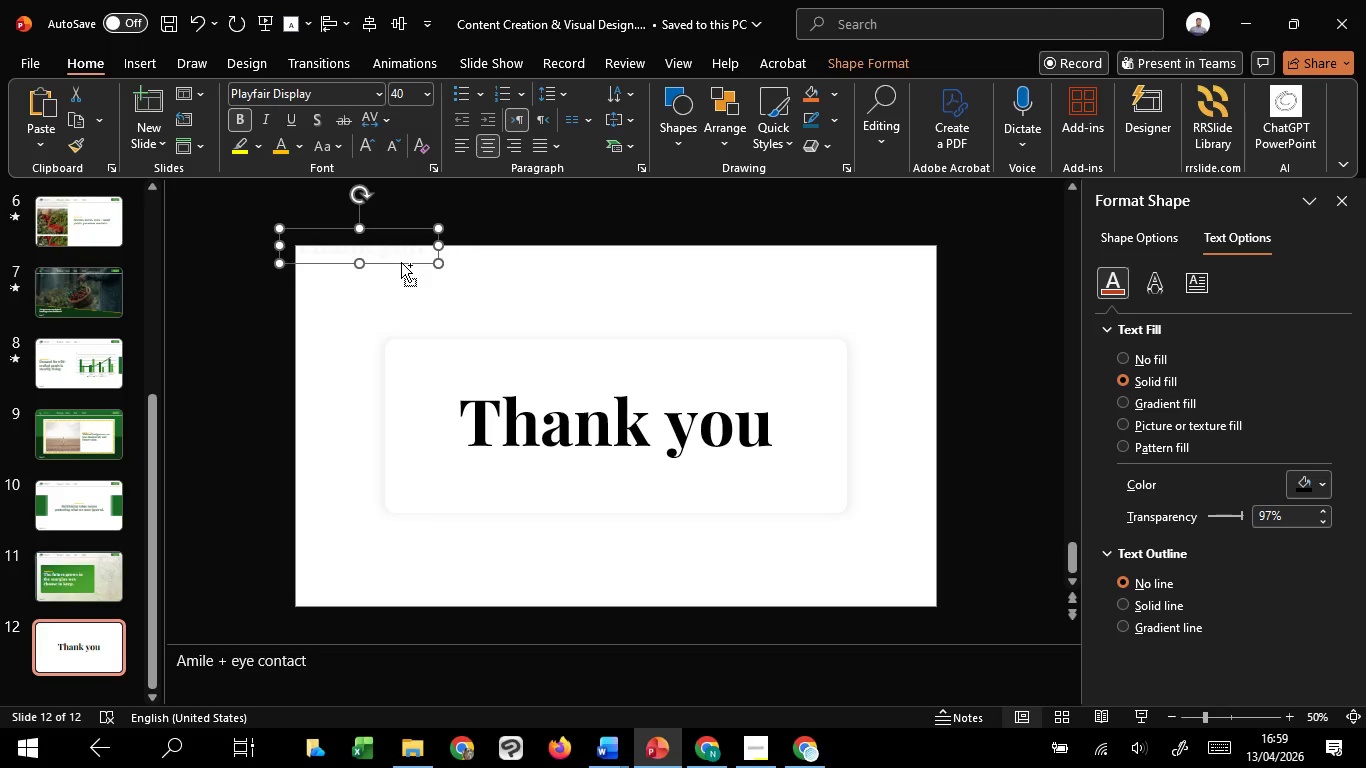 
key(Control+Shift+ShiftLeft)
 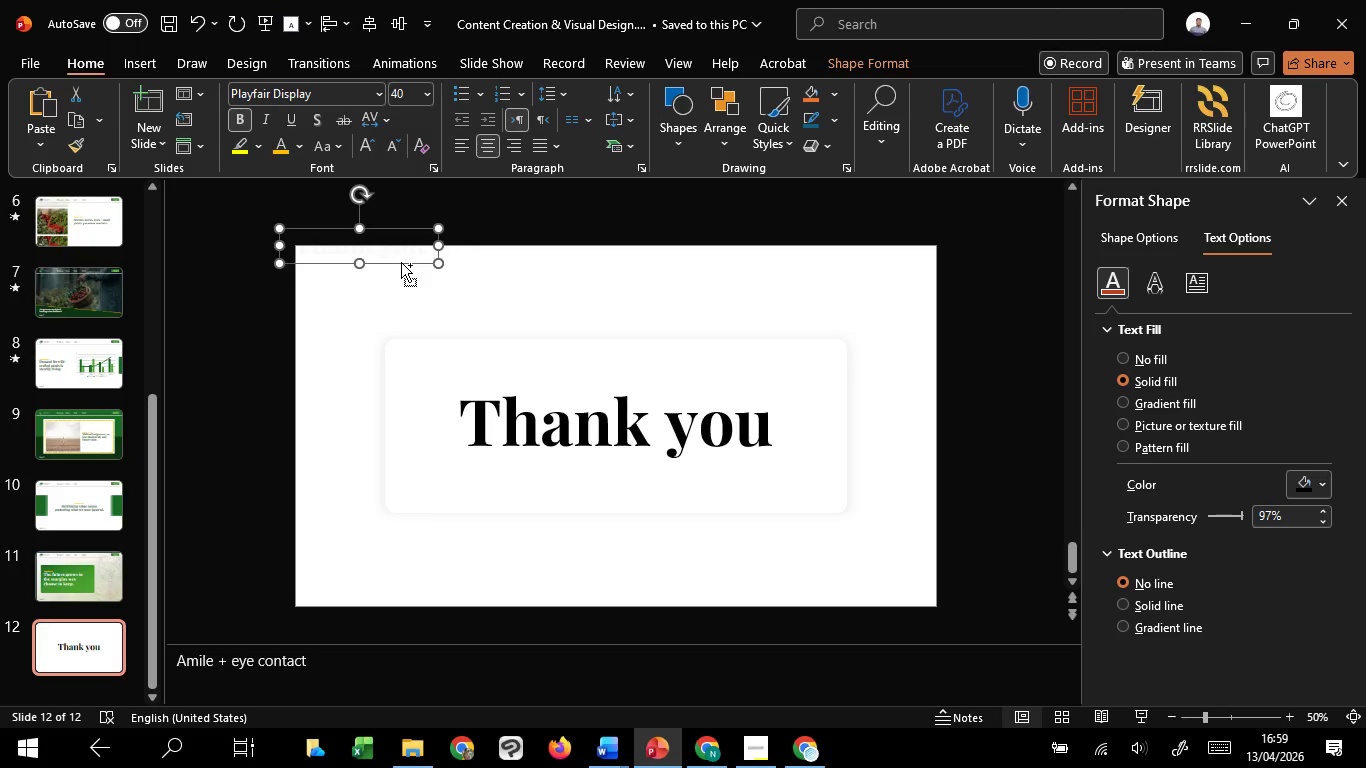 
key(Control+Shift+ShiftLeft)
 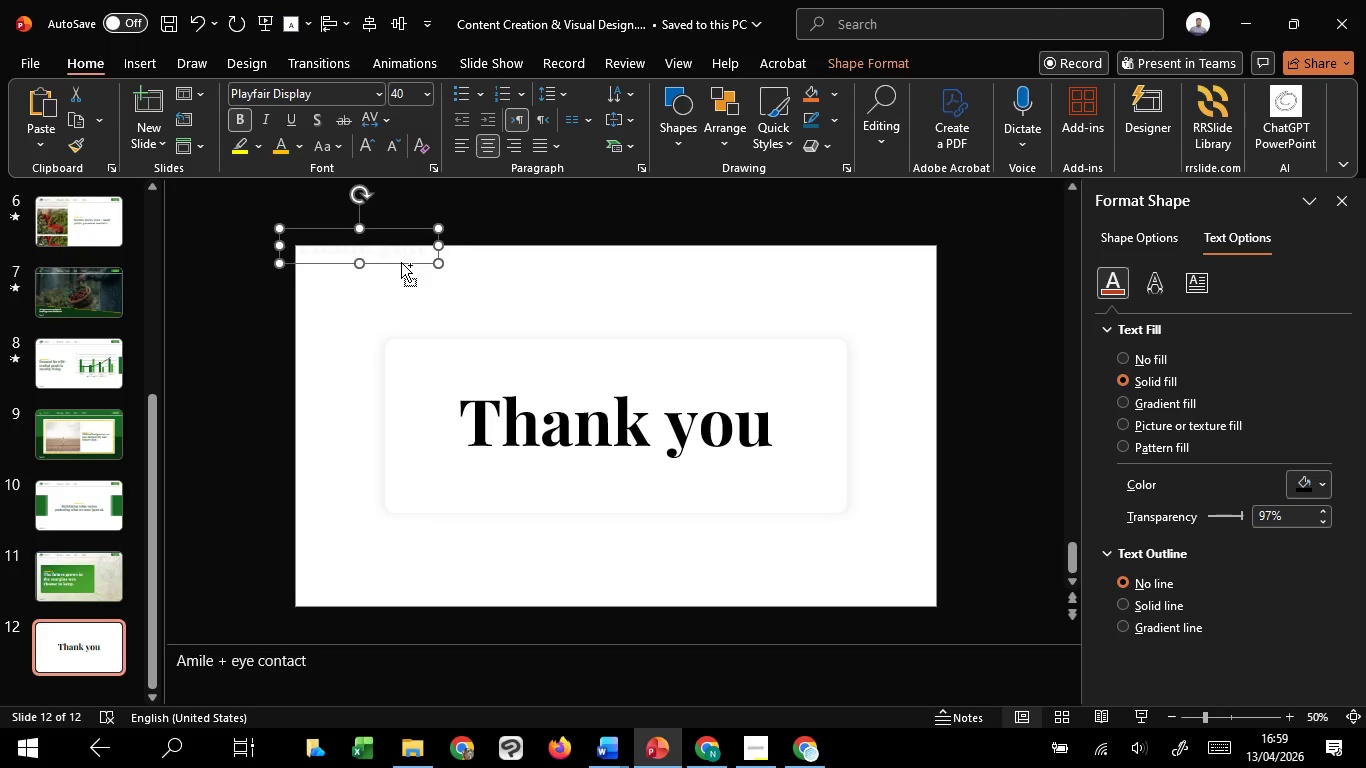 
key(Control+Shift+ShiftLeft)
 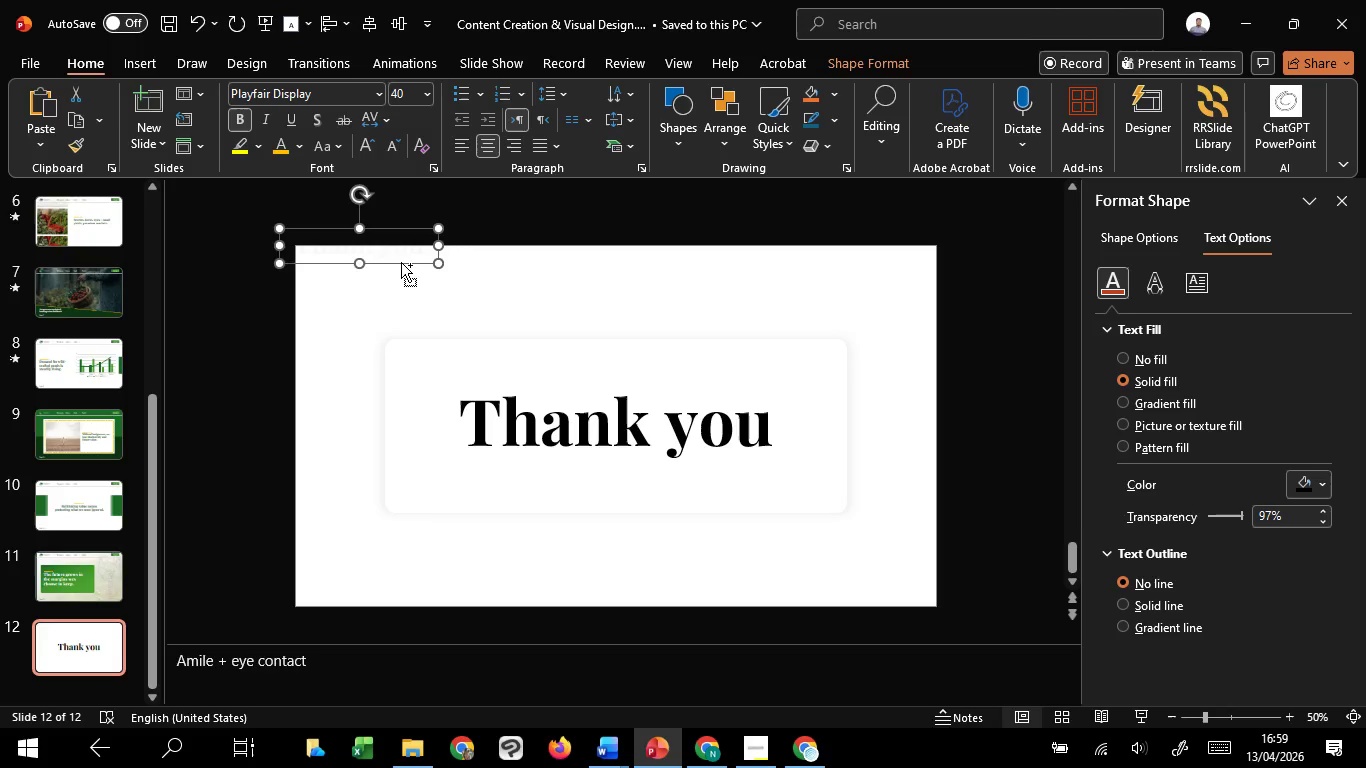 
key(Control+Shift+ShiftLeft)
 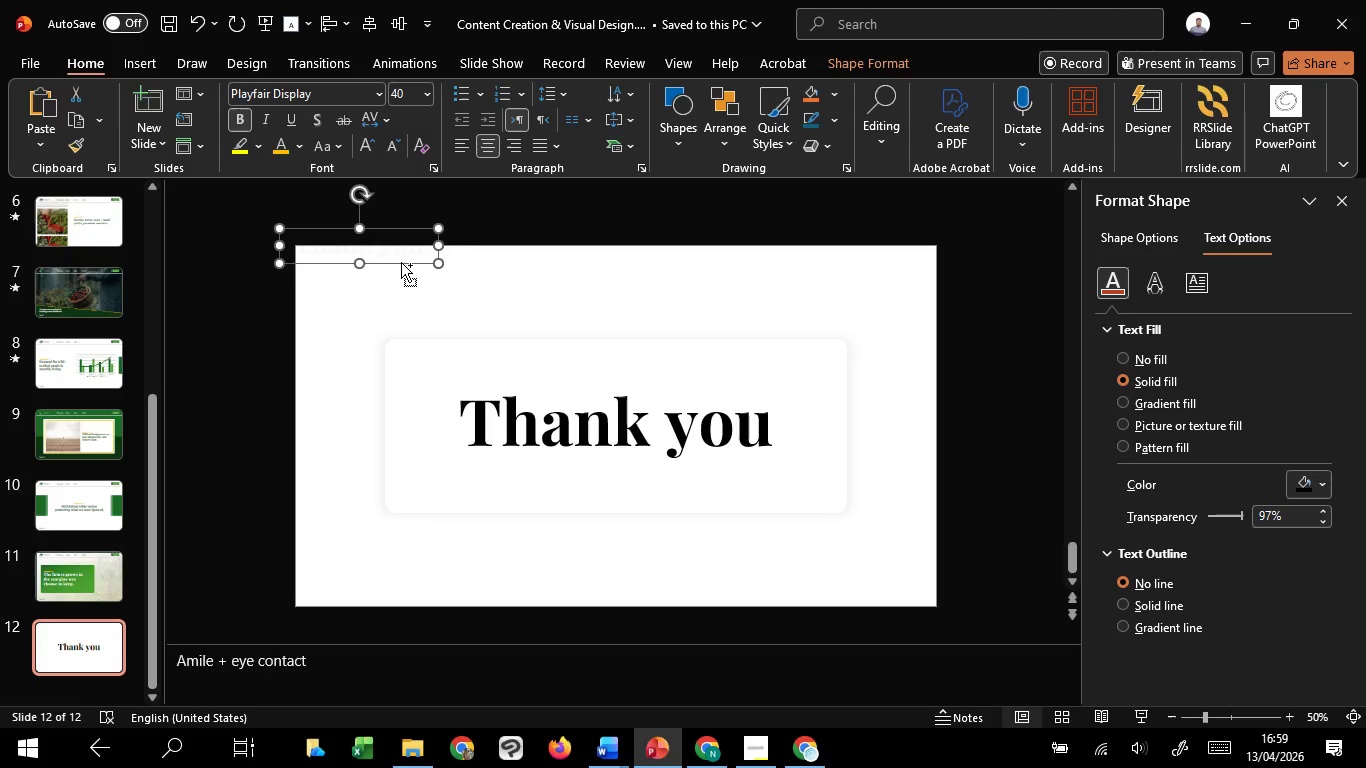 
key(Control+Shift+ShiftLeft)
 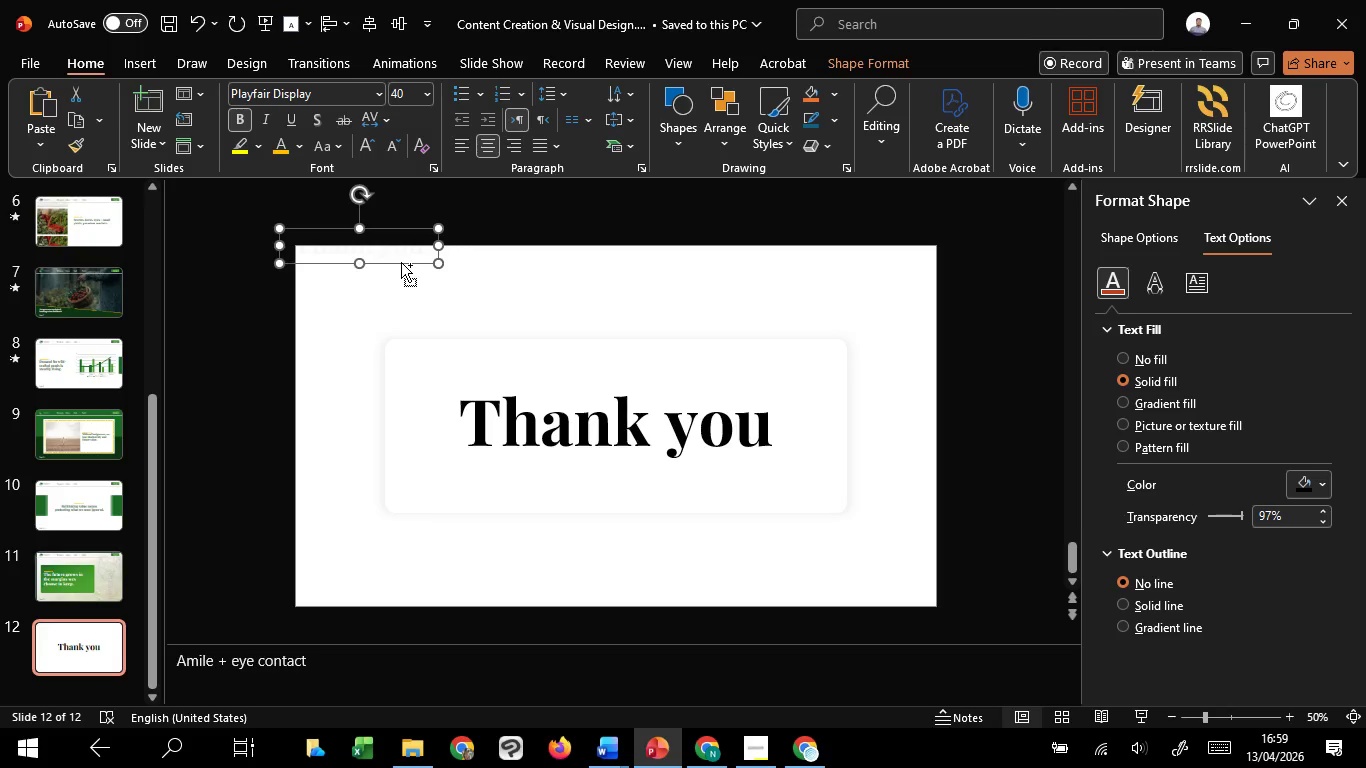 
key(Control+Shift+ShiftLeft)
 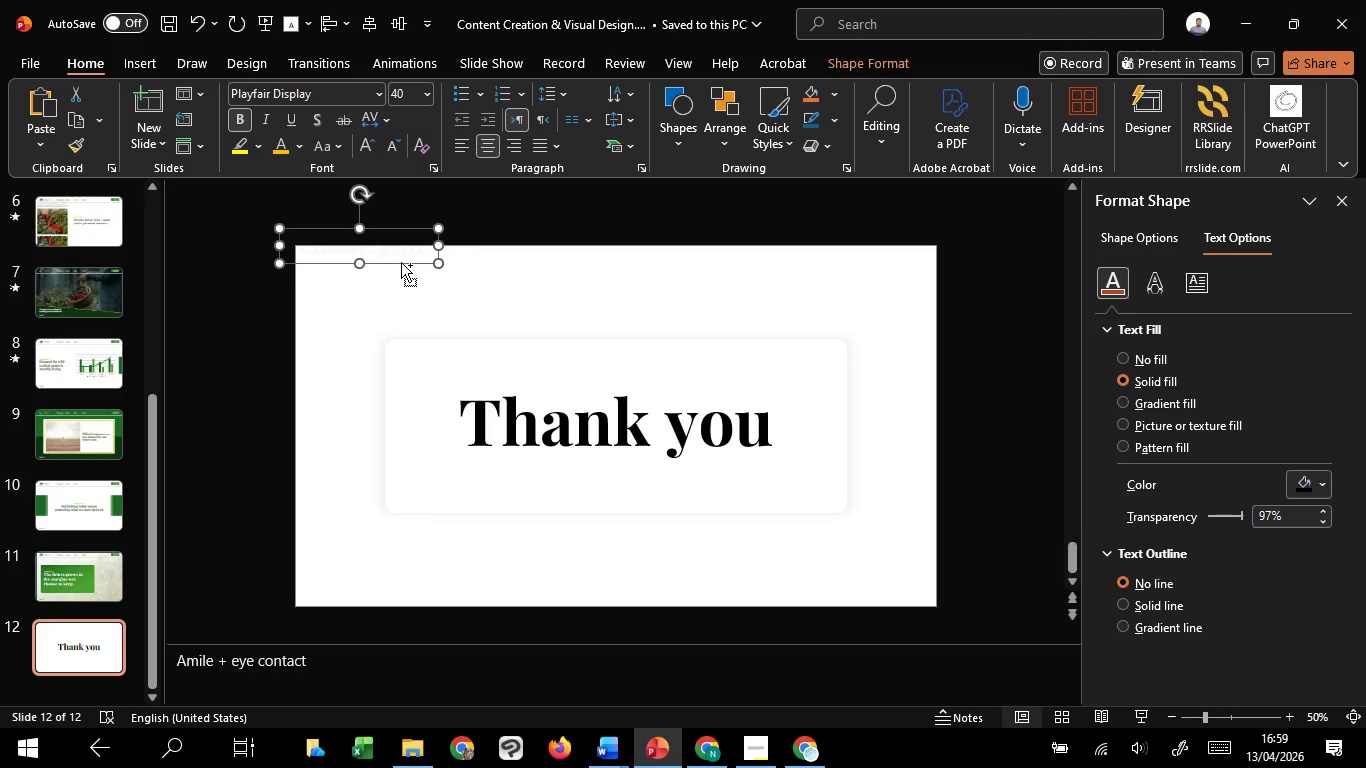 
hold_key(key=ShiftLeft, duration=23.08)
left_click_drag(start_coordinate=[401, 262], to_coordinate=[559, 255])
 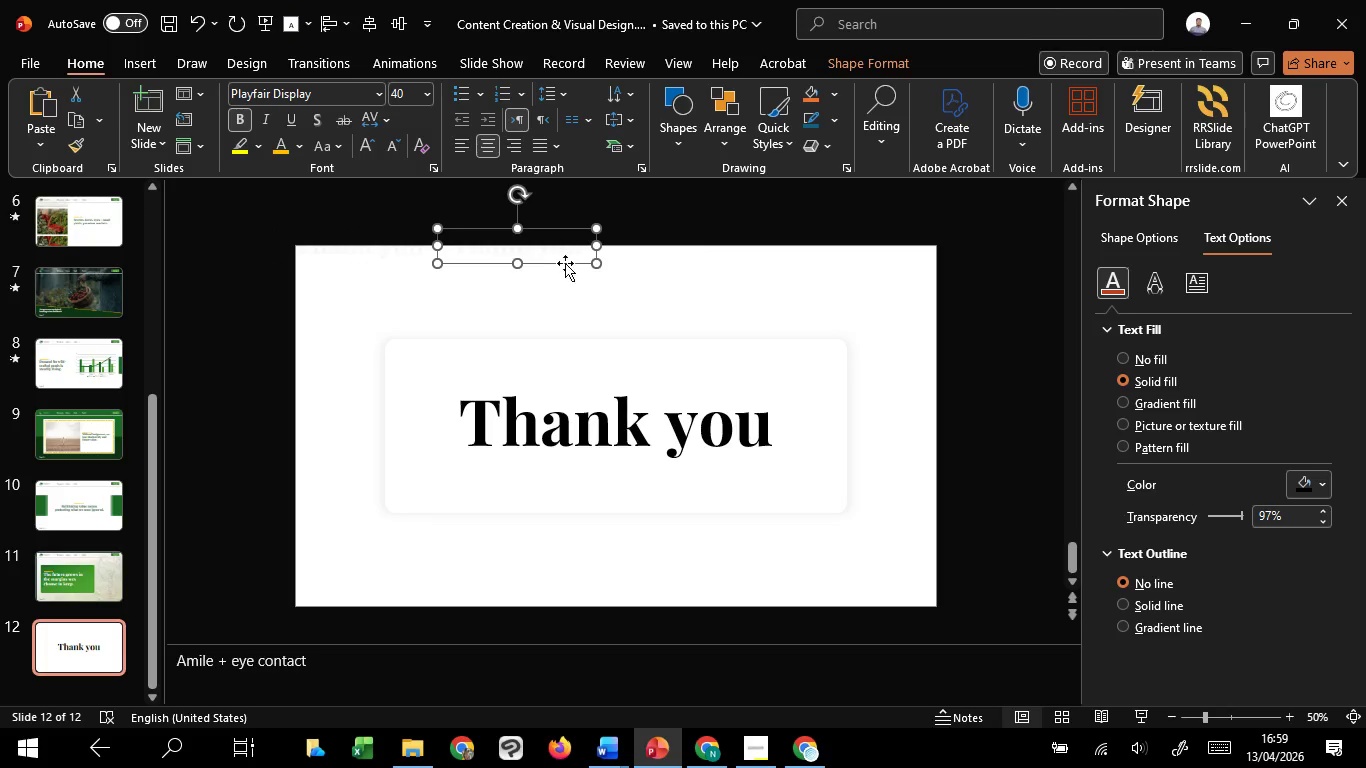 
hold_key(key=C, duration=1.52)
 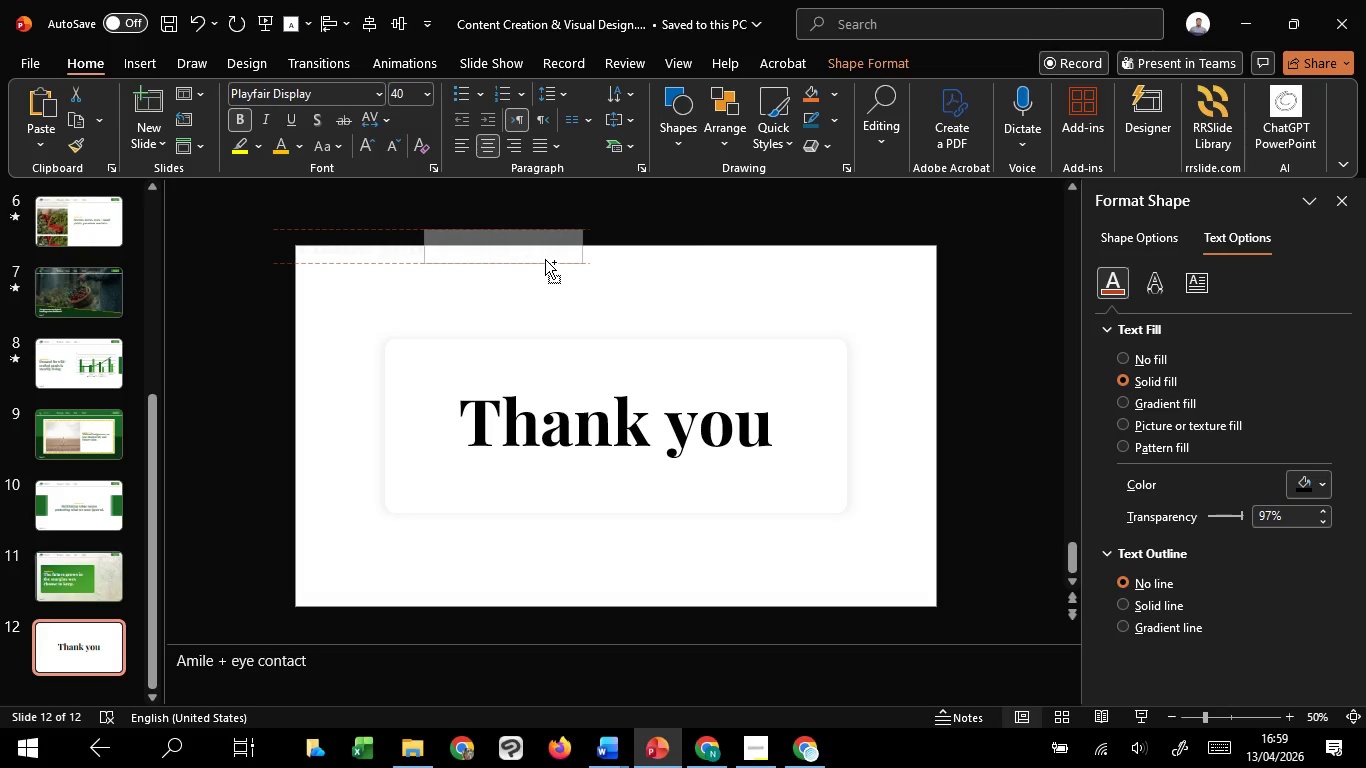 
hold_key(key=C, duration=1.5)
 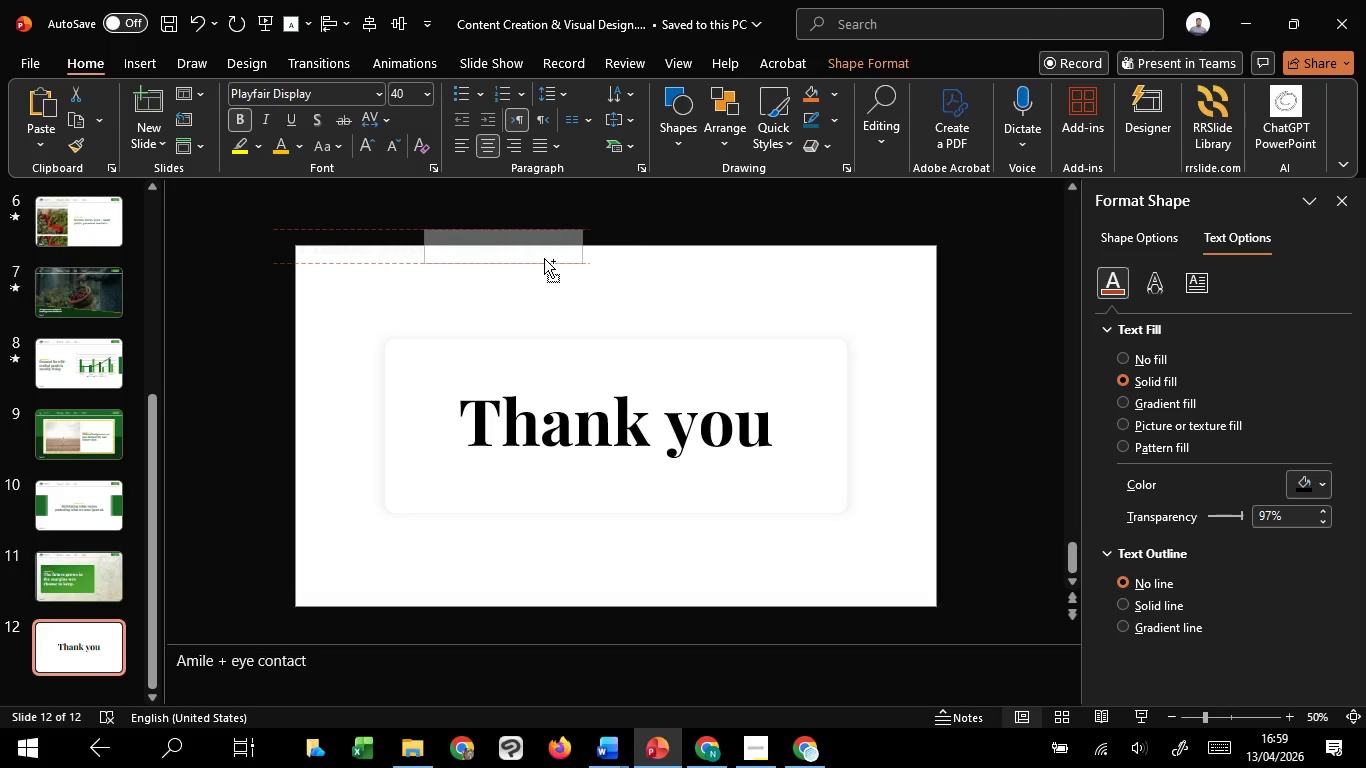 
hold_key(key=C, duration=1.53)
 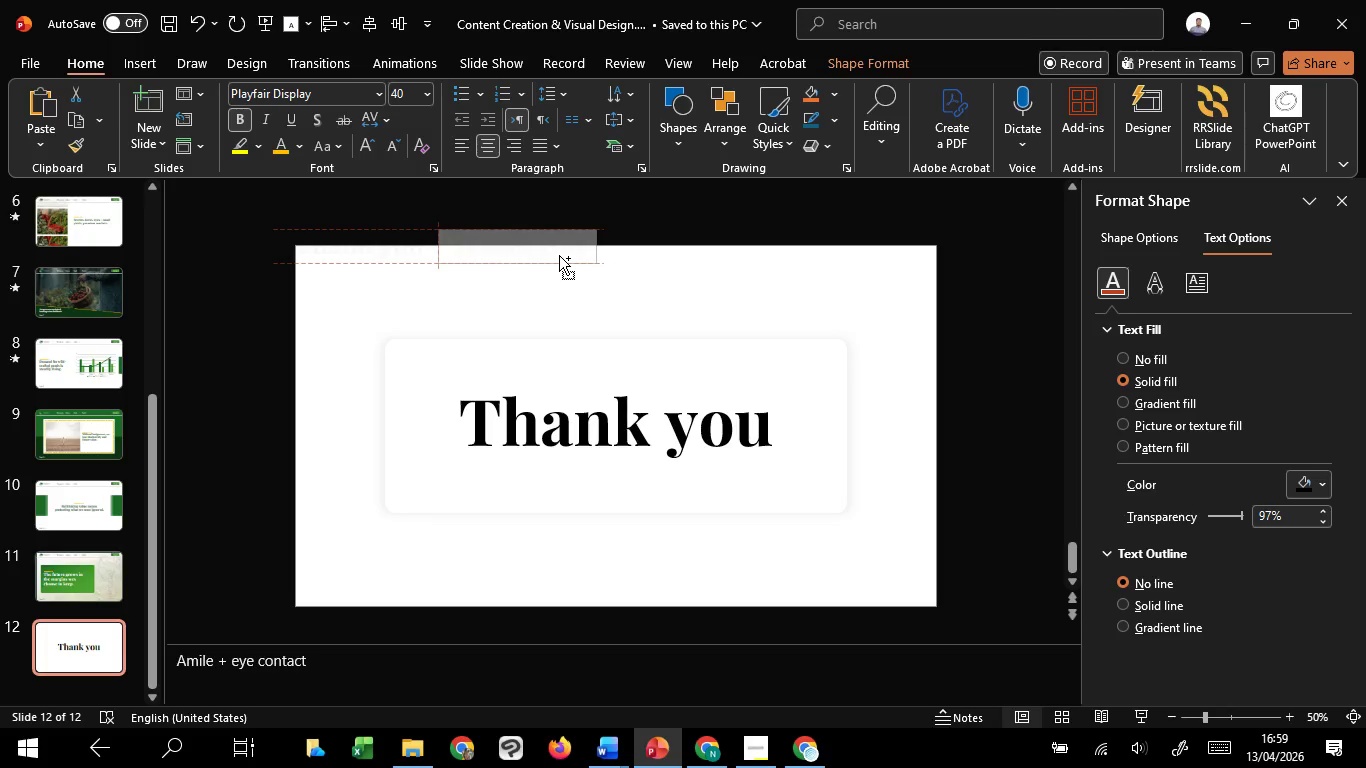 
hold_key(key=C, duration=0.98)
 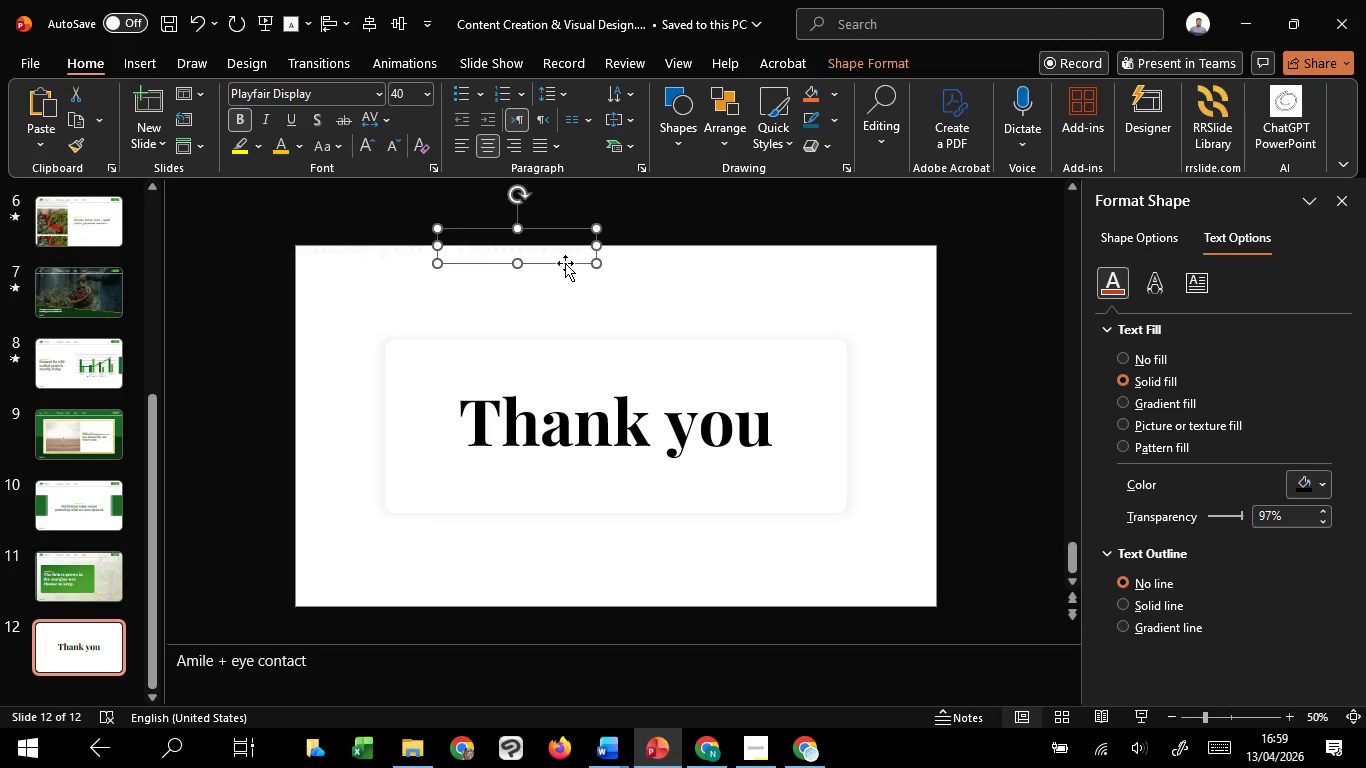 
hold_key(key=ControlLeft, duration=3.05)
 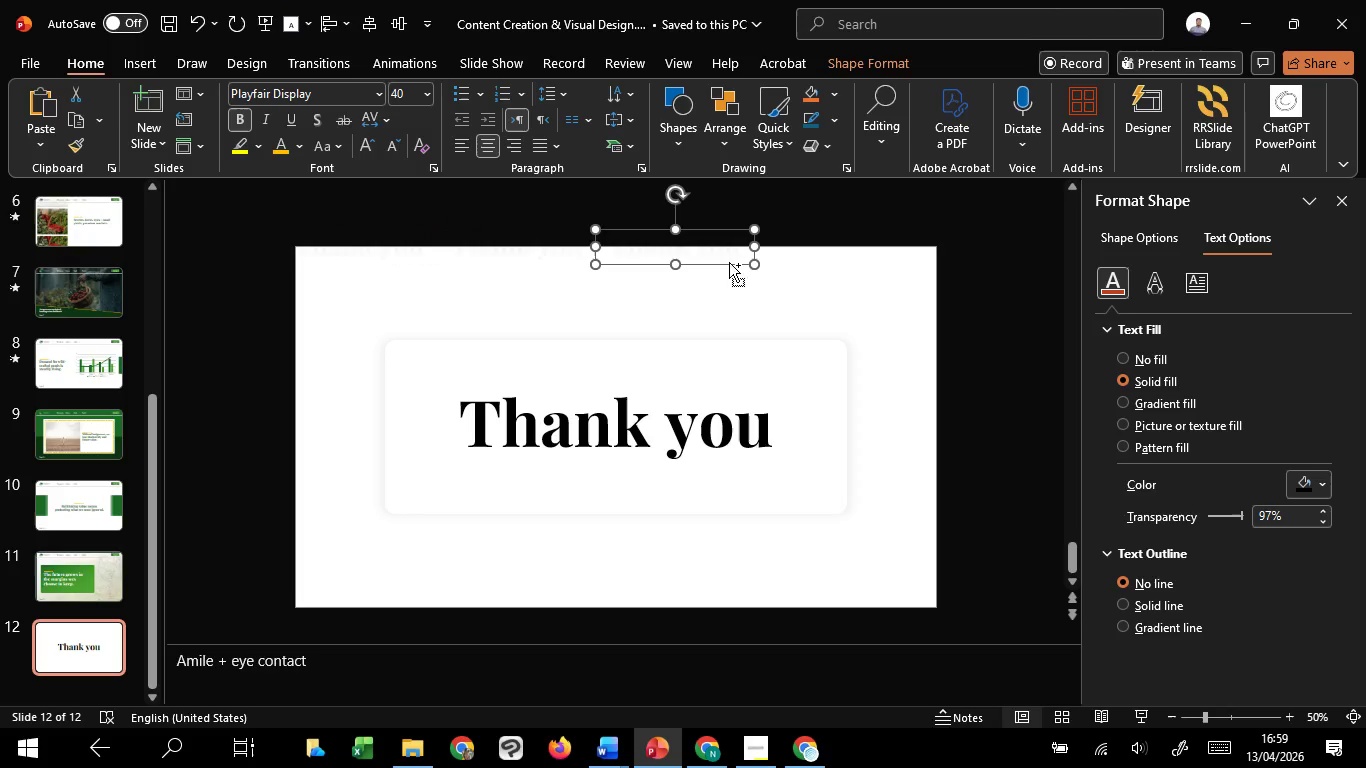 
hold_key(key=C, duration=1.52)
 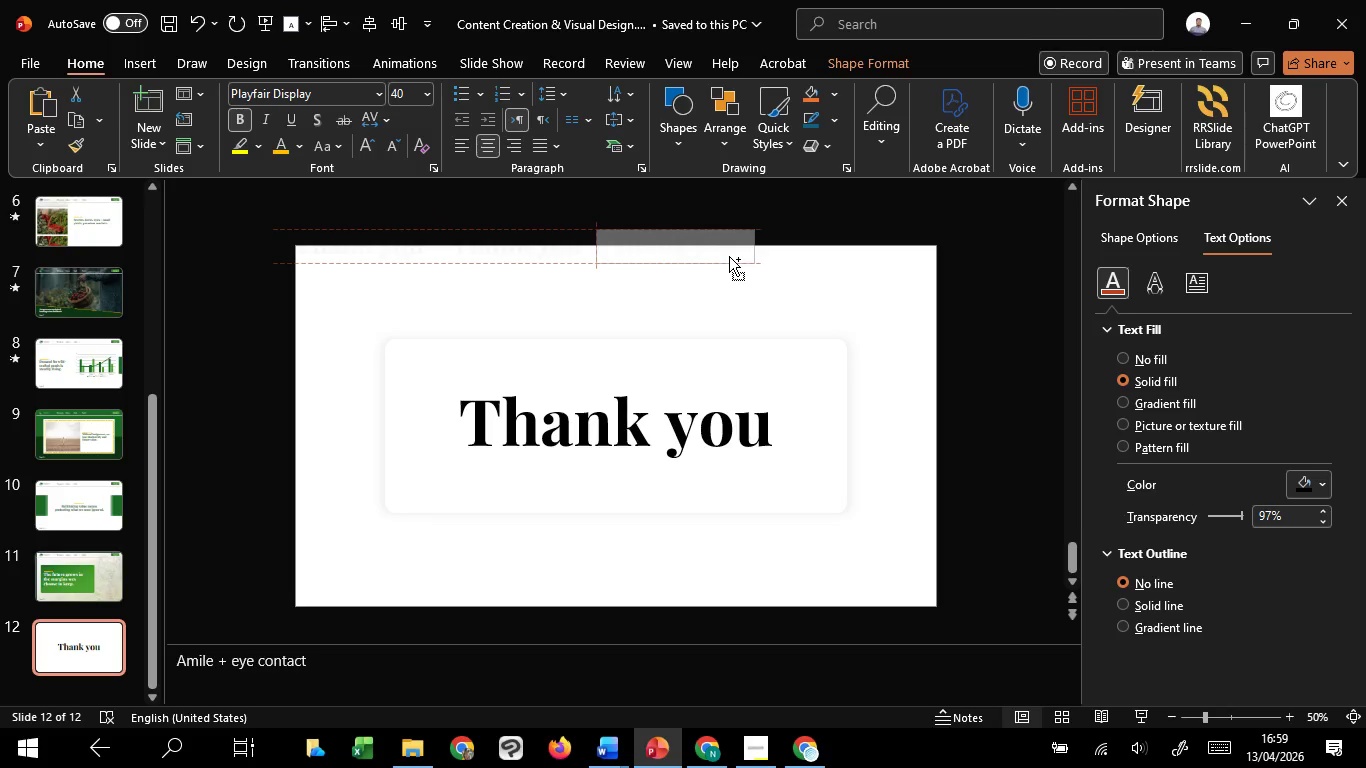 
left_click_drag(start_coordinate=[565, 263], to_coordinate=[729, 256])
 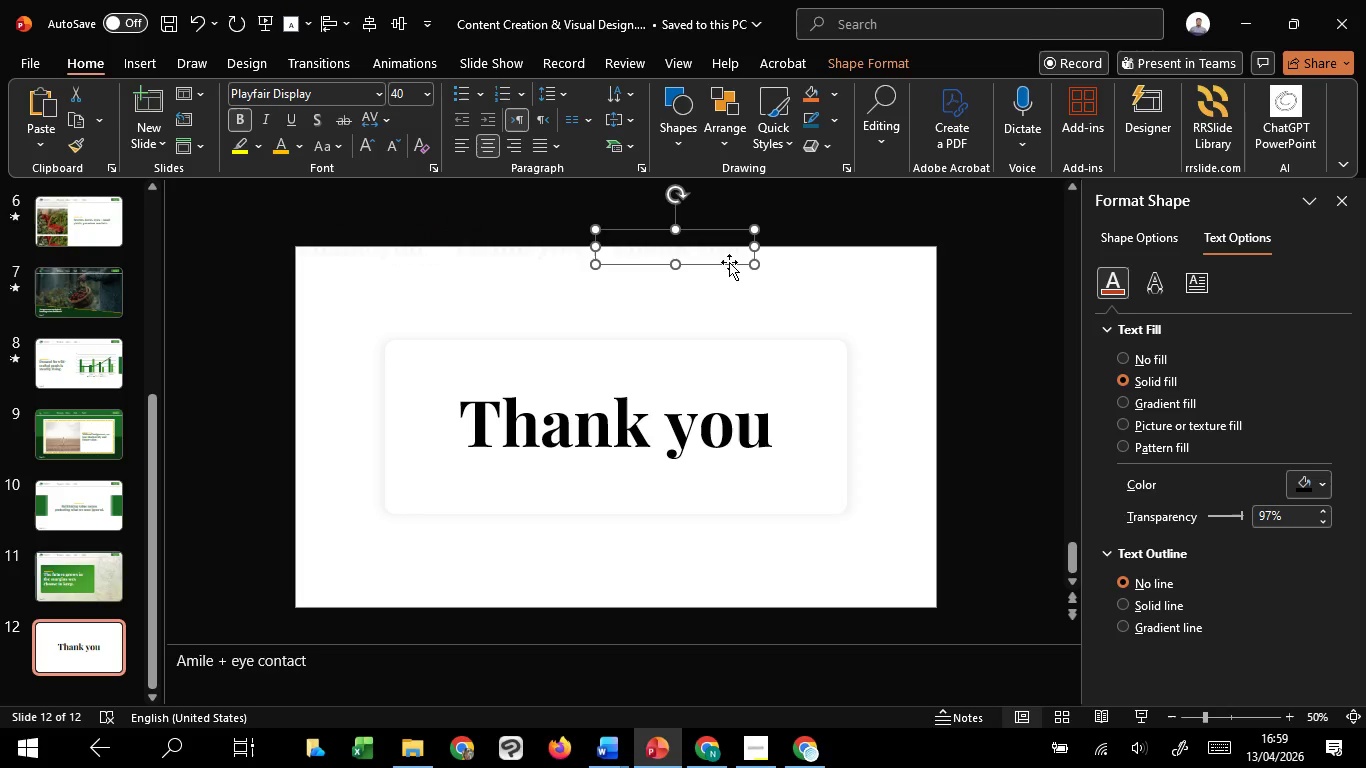 
hold_key(key=C, duration=1.26)
 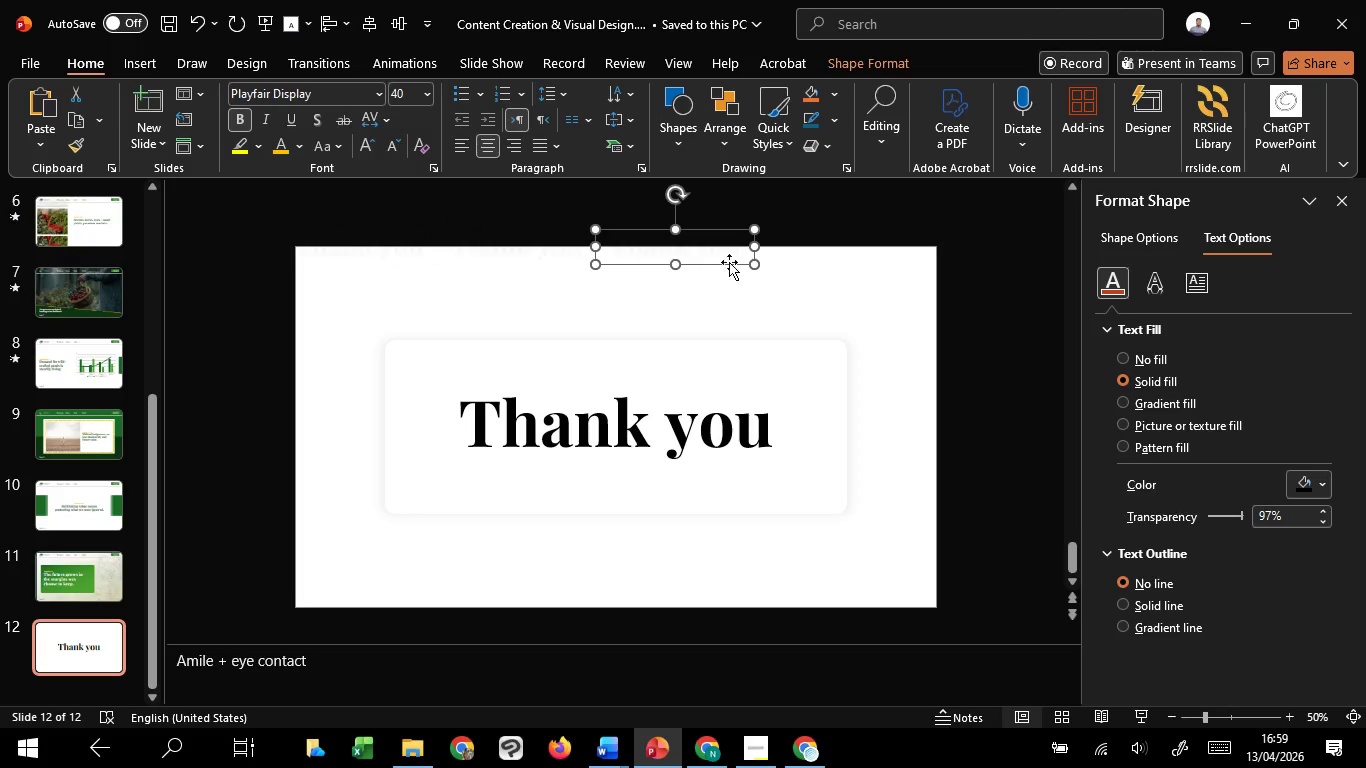 
hold_key(key=ControlLeft, duration=10.52)
 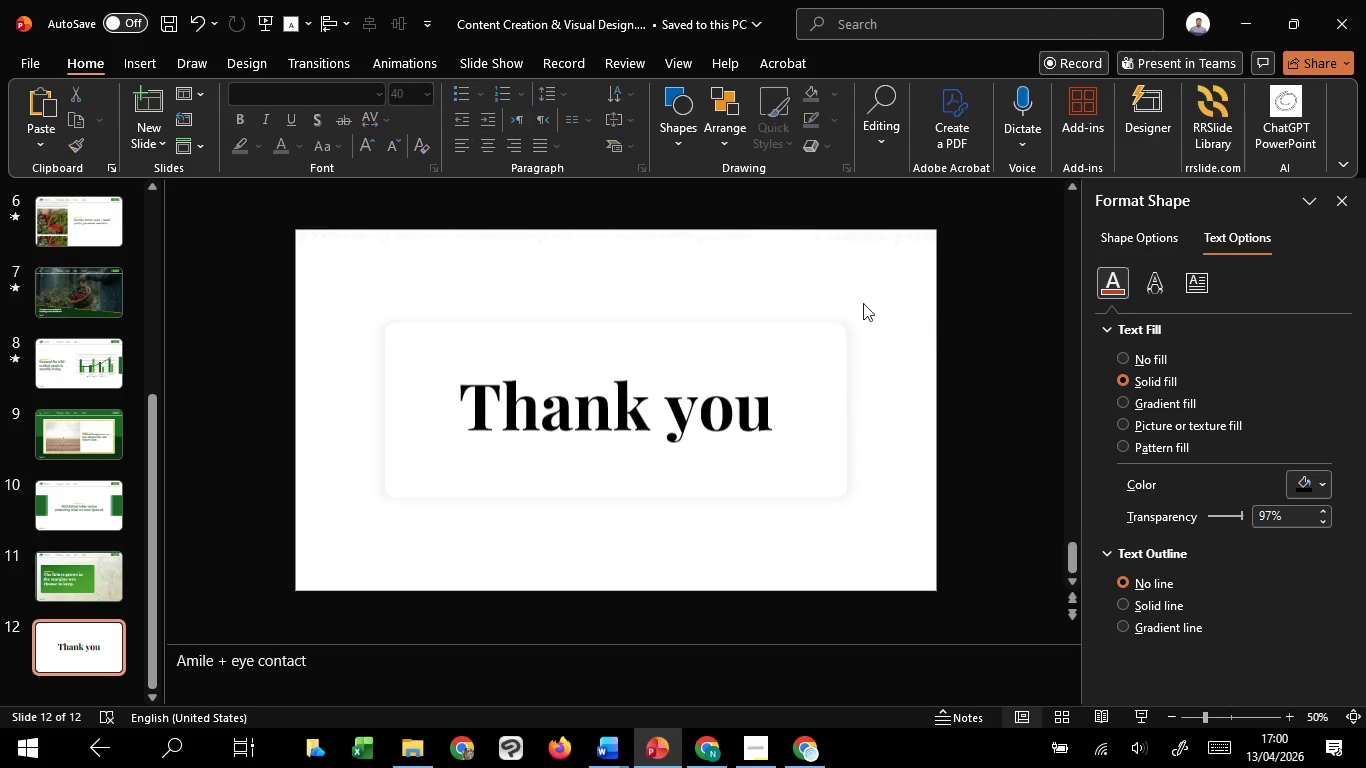 
hold_key(key=C, duration=1.52)
 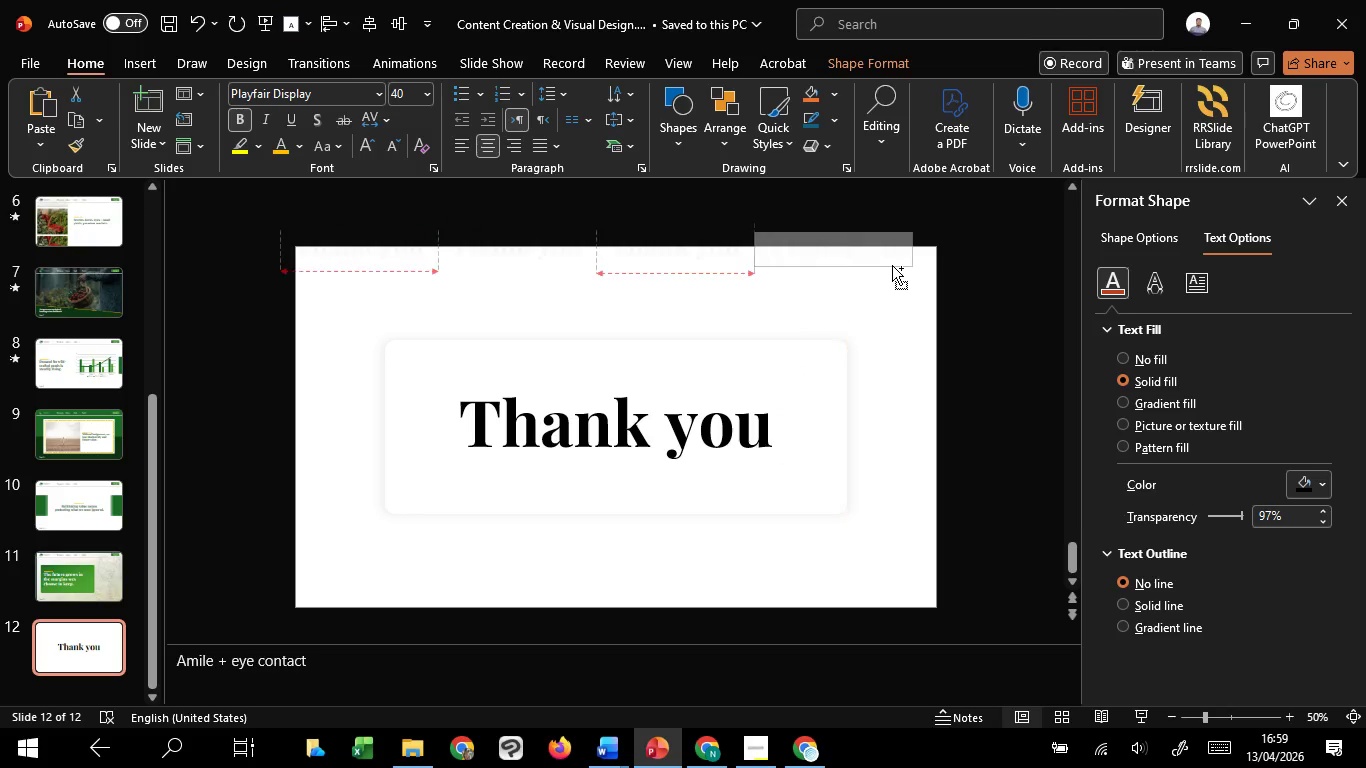 
left_click_drag(start_coordinate=[729, 262], to_coordinate=[925, 265])
 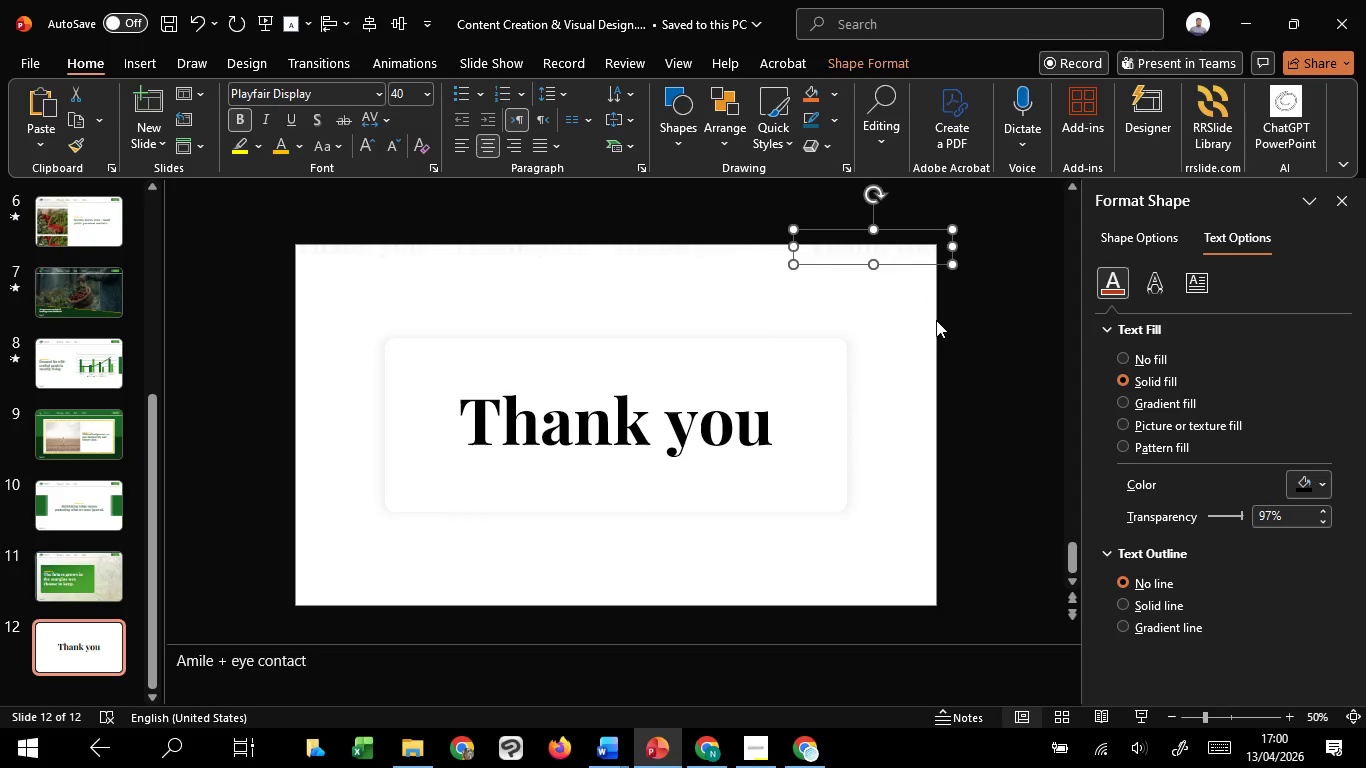 
hold_key(key=C, duration=1.51)
 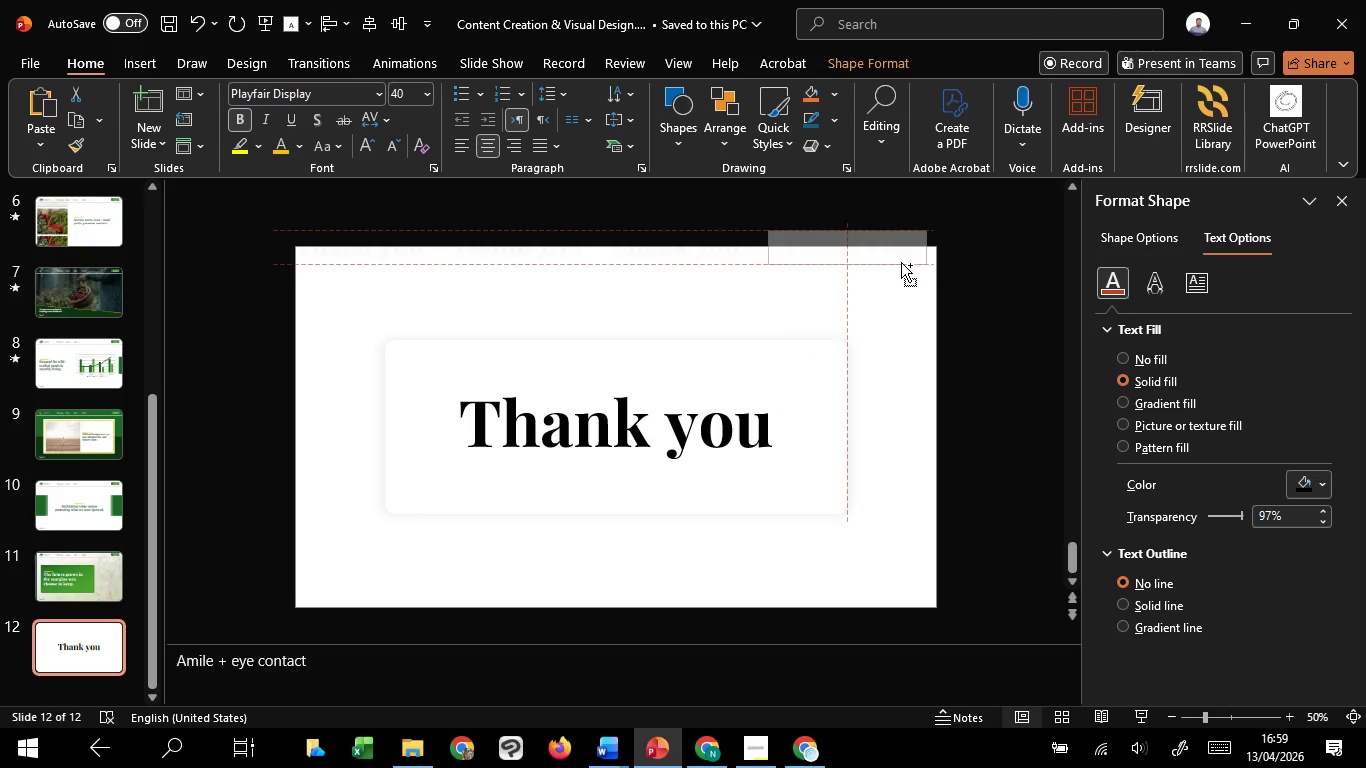 
hold_key(key=C, duration=1.5)
 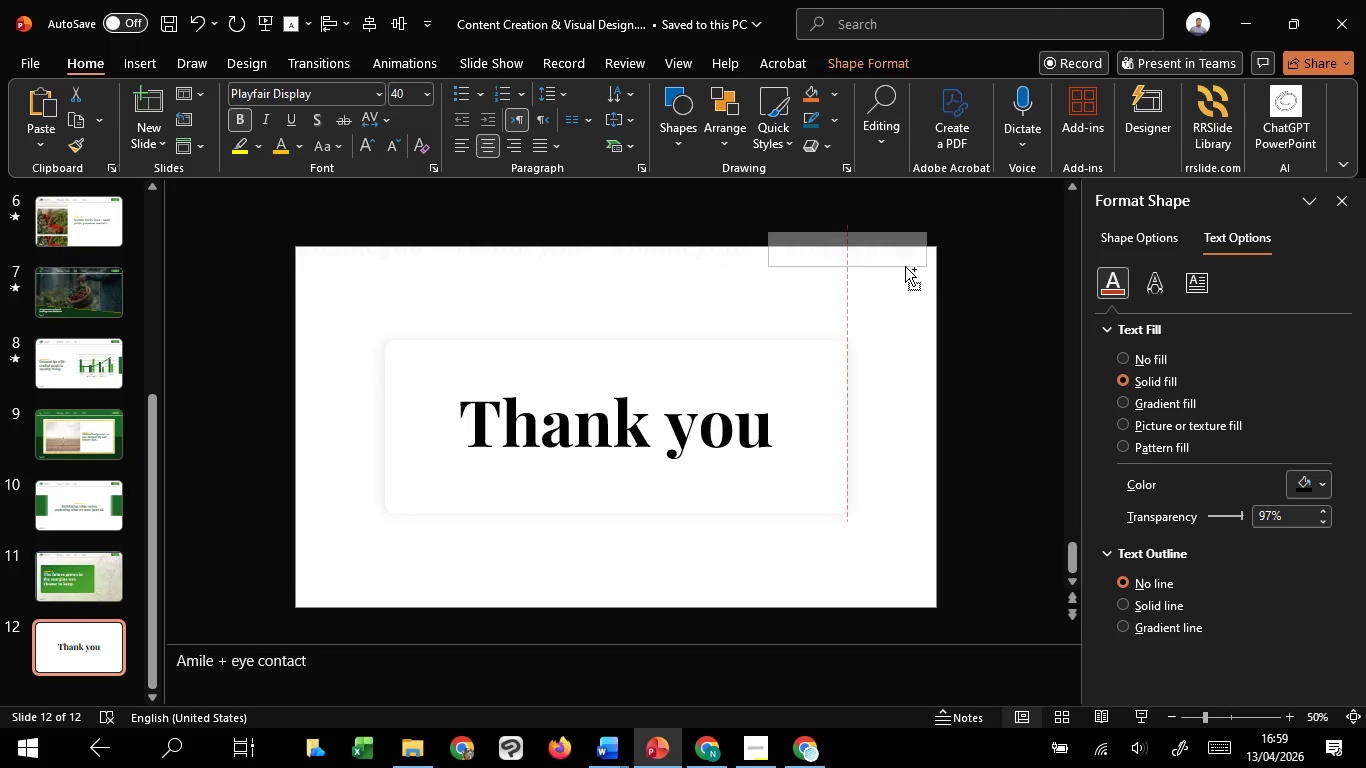 
hold_key(key=C, duration=1.5)
 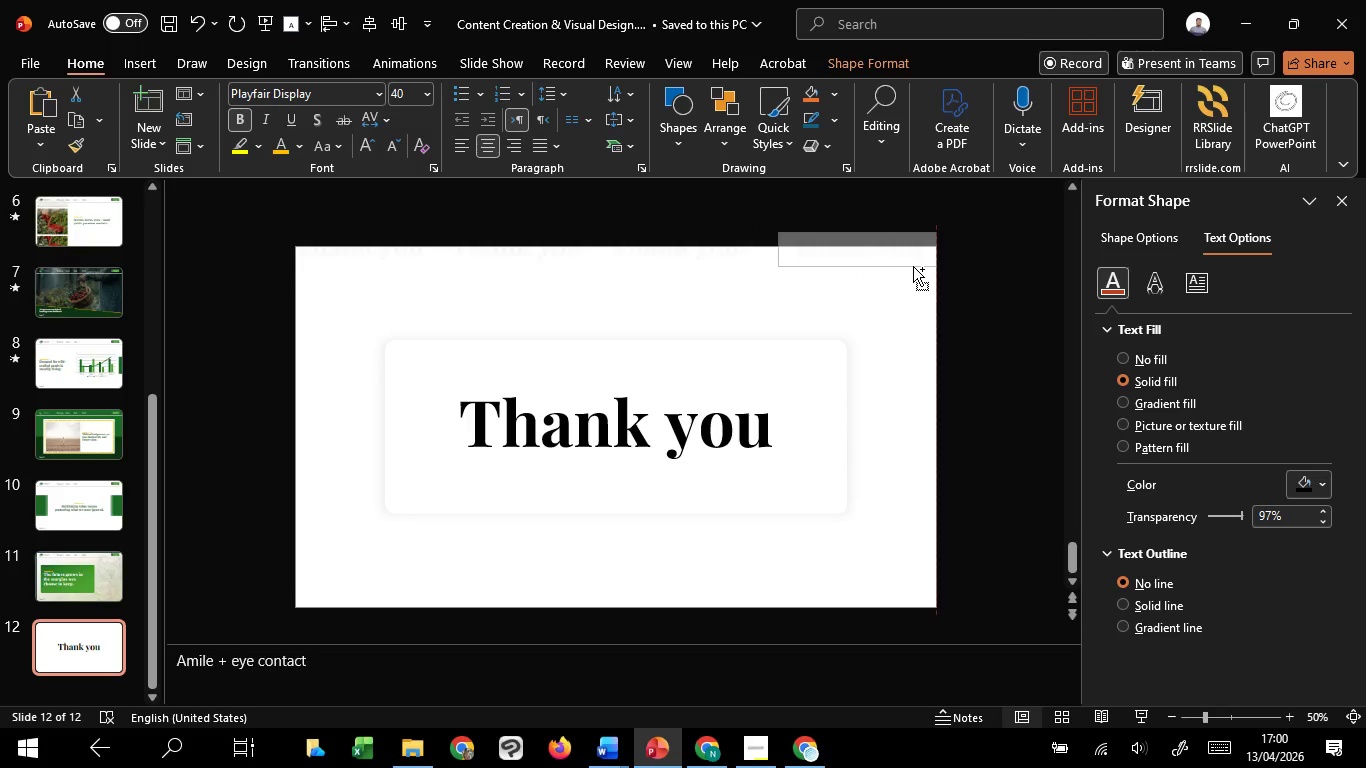 
hold_key(key=C, duration=1.52)
 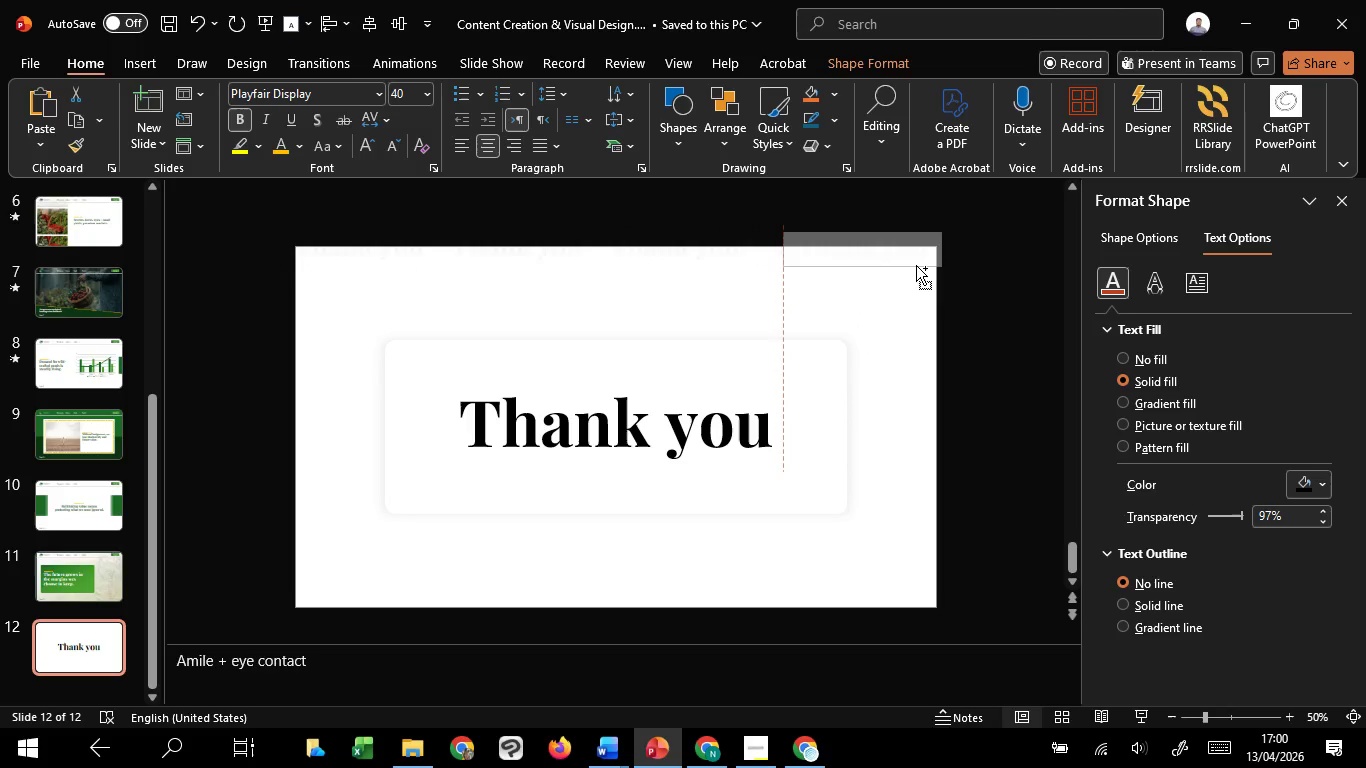 
hold_key(key=C, duration=1.5)
 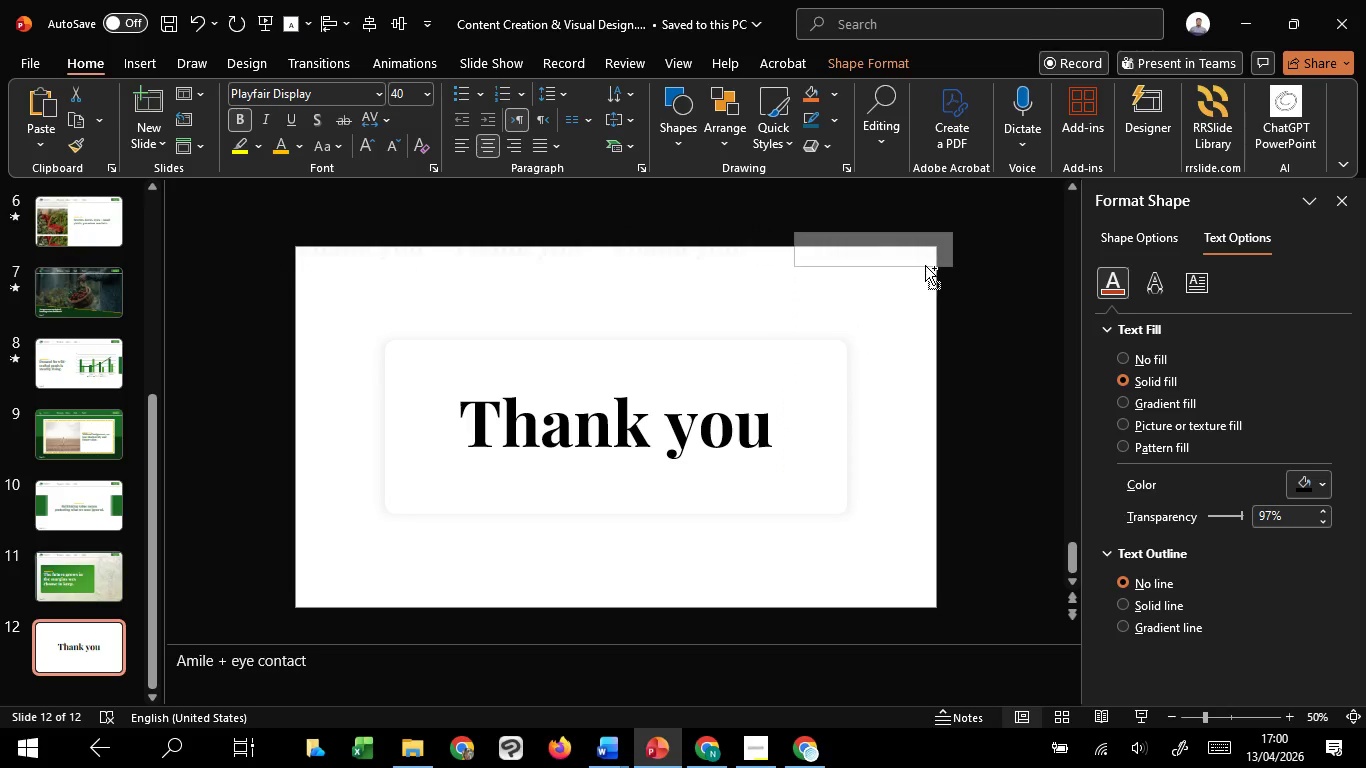 
hold_key(key=C, duration=1.12)
 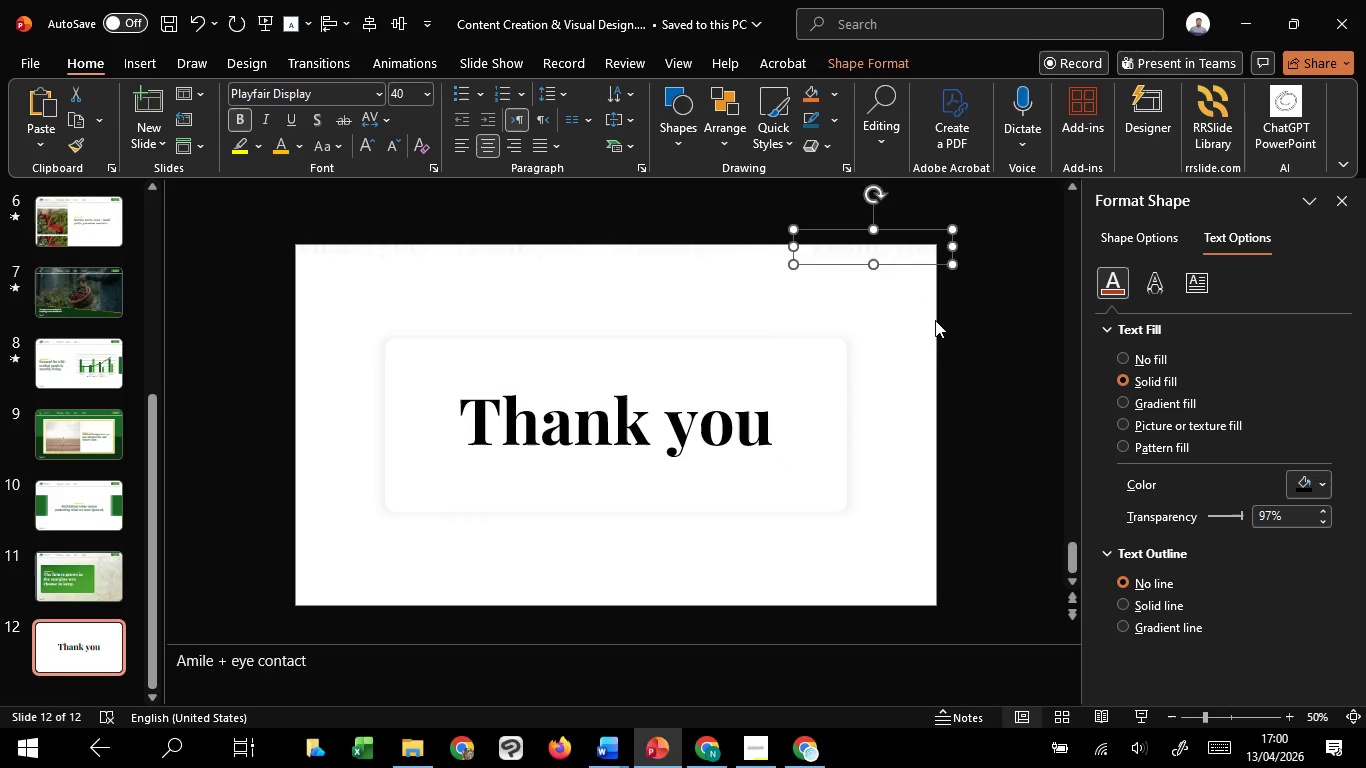 
left_click([936, 320])
 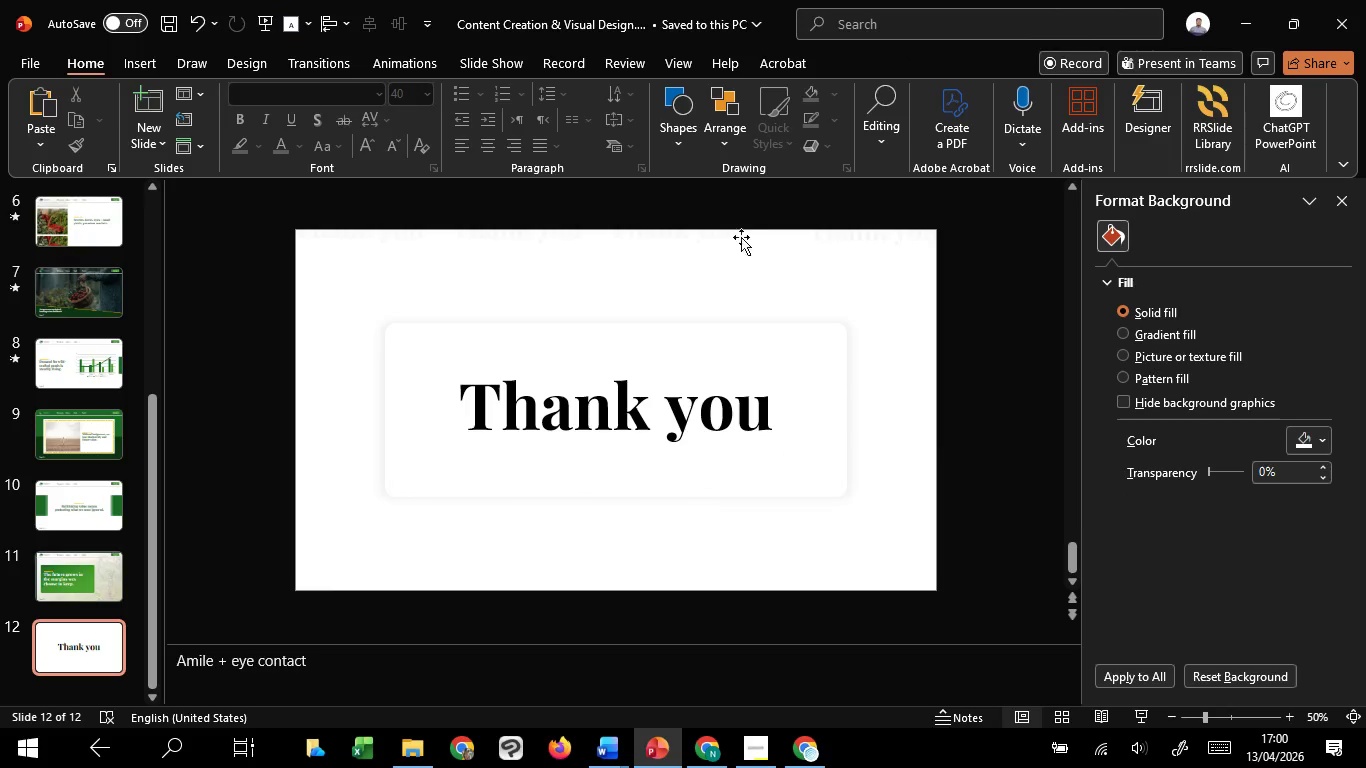 
left_click([734, 235])
 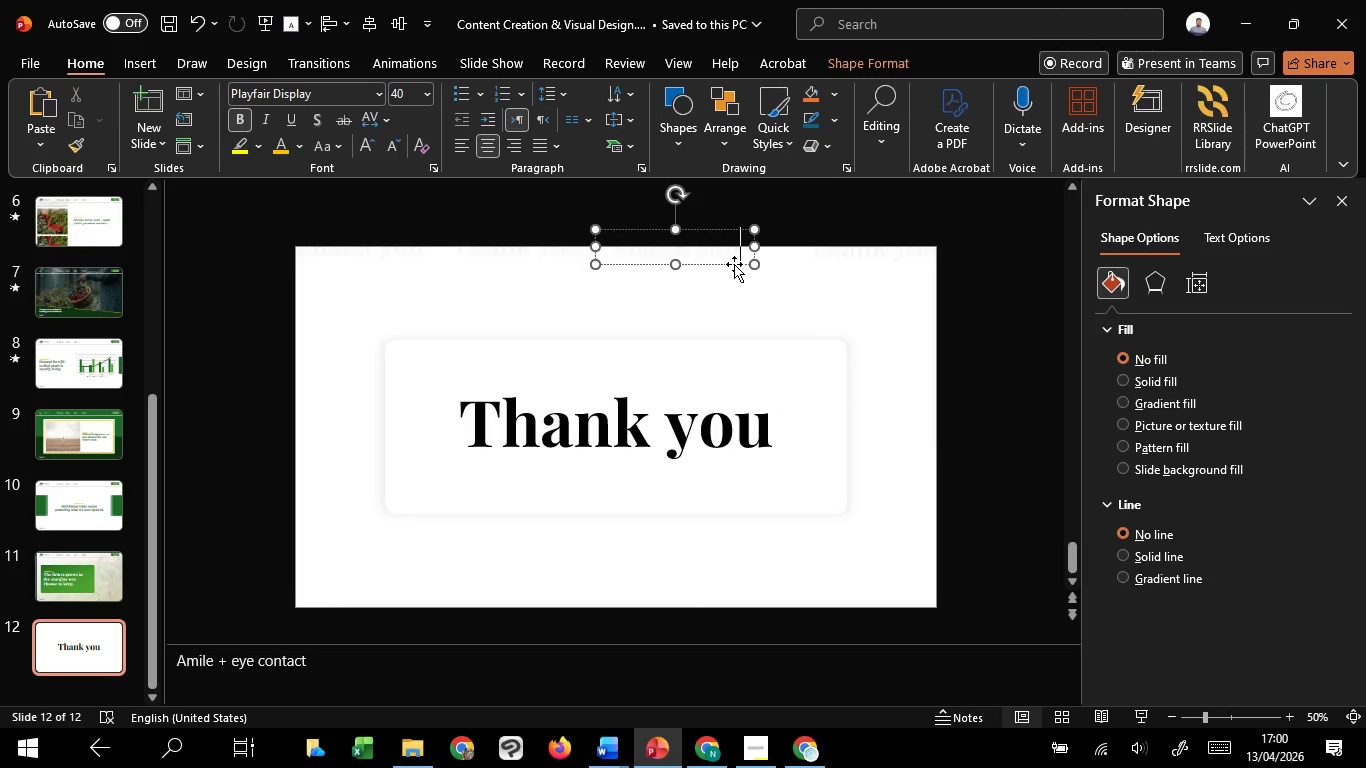 
left_click_drag(start_coordinate=[734, 264], to_coordinate=[756, 263])
 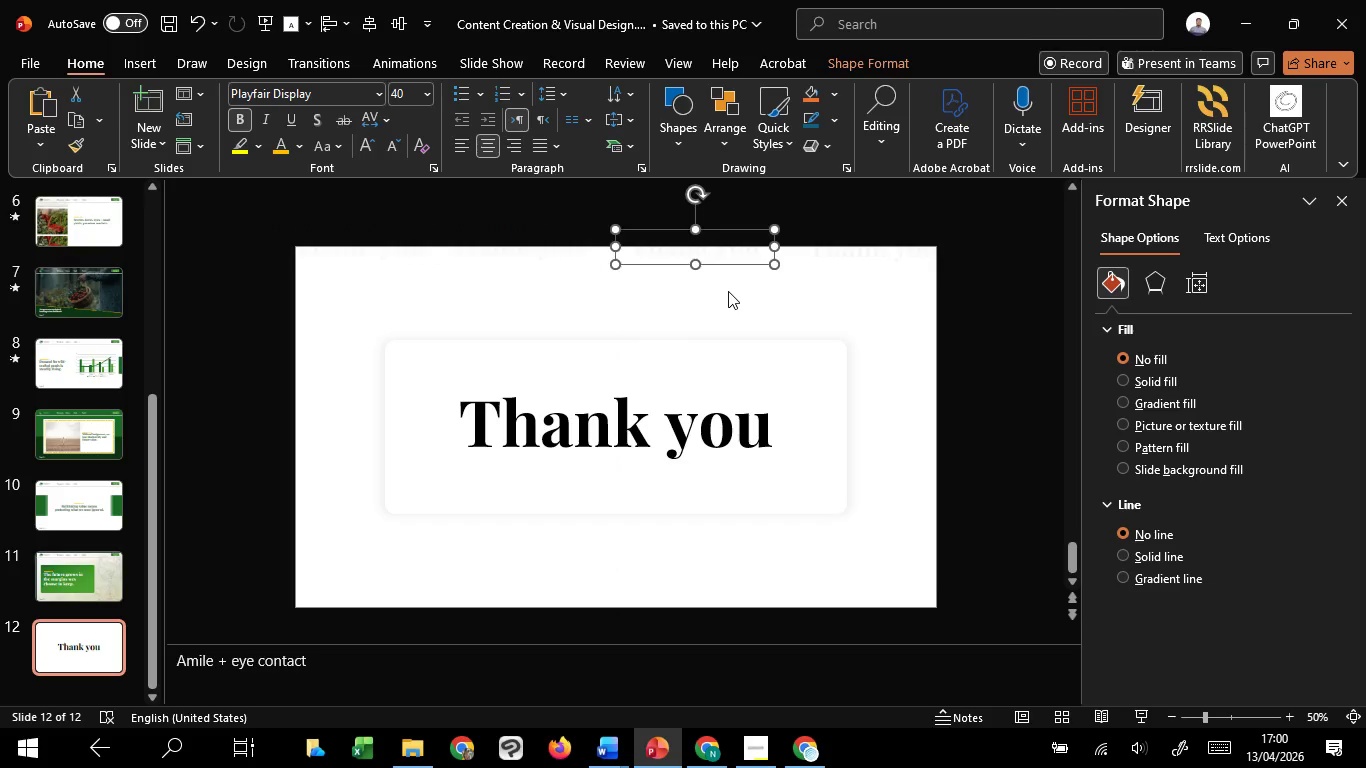 
hold_key(key=ShiftLeft, duration=1.5)
 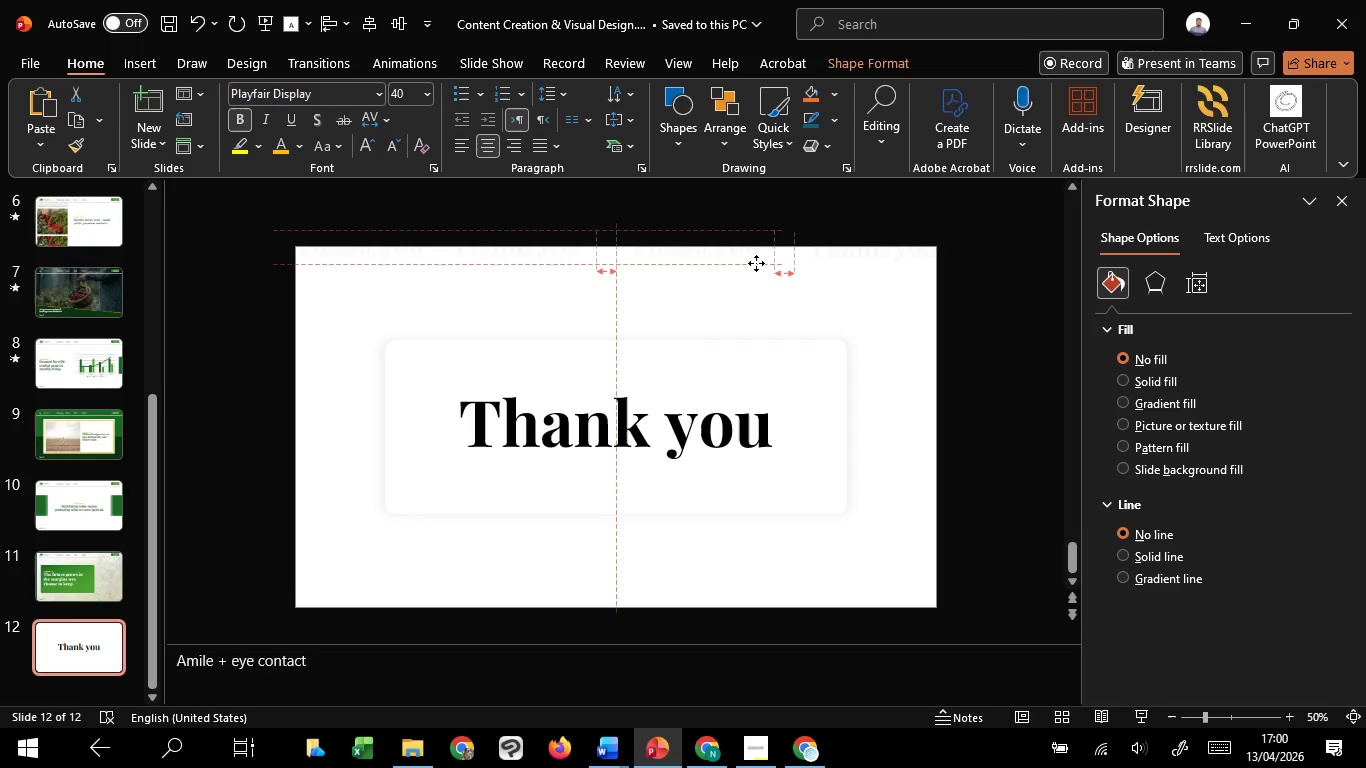 
hold_key(key=ShiftLeft, duration=1.02)
 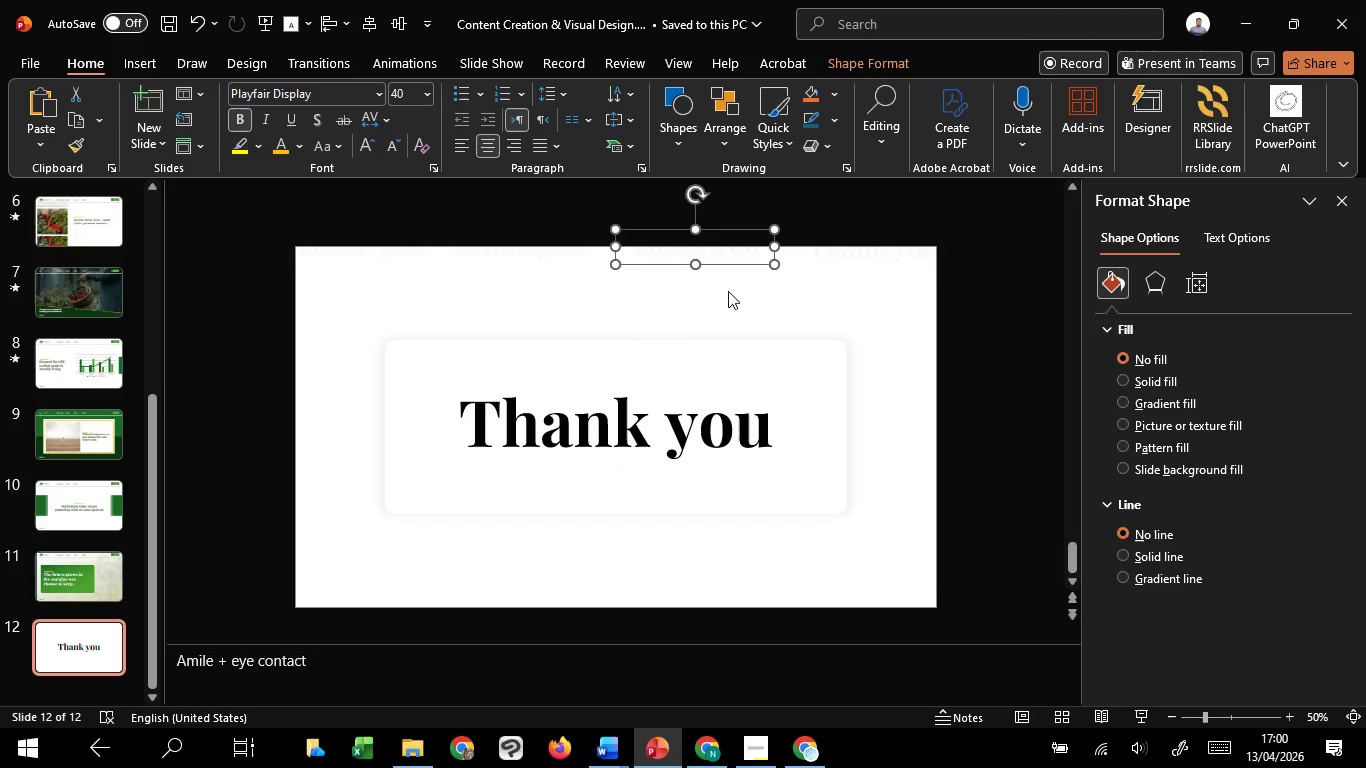 
left_click([728, 291])
 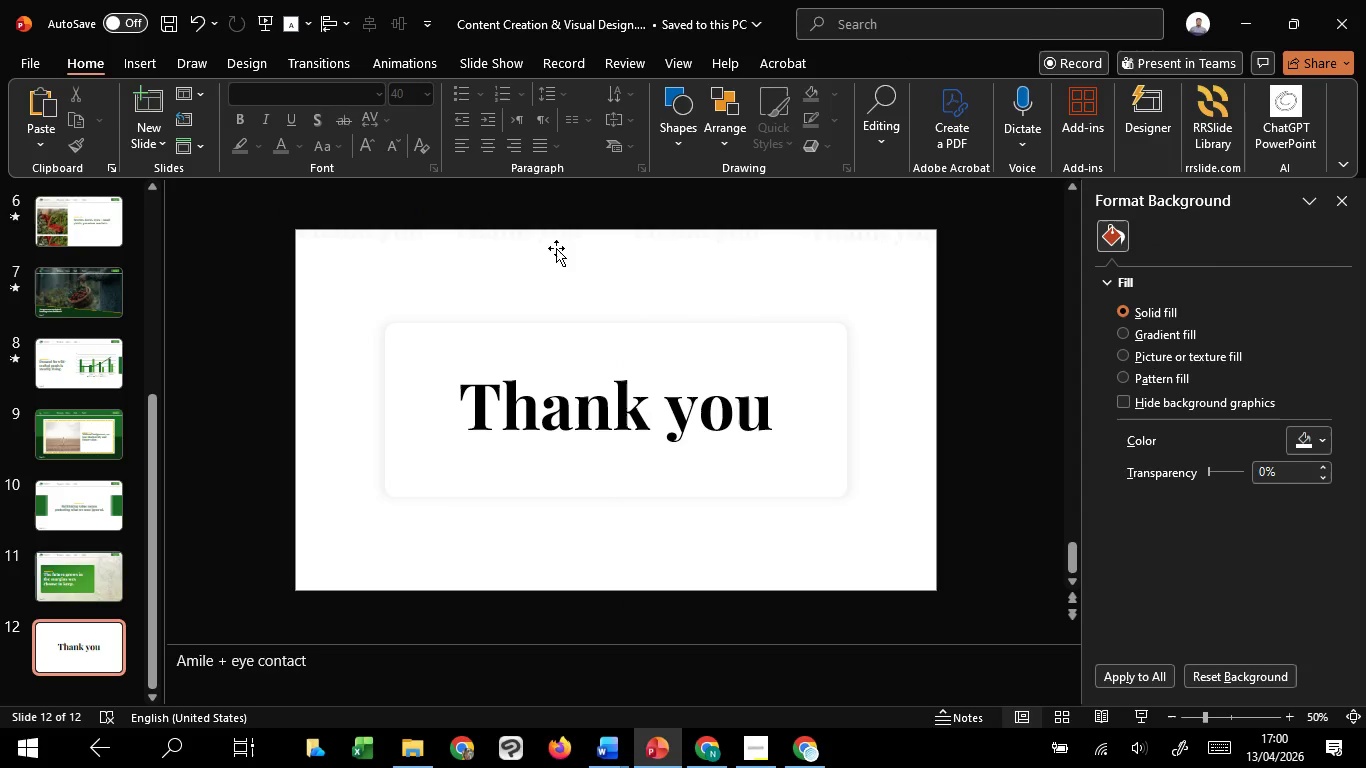 
left_click([556, 248])
 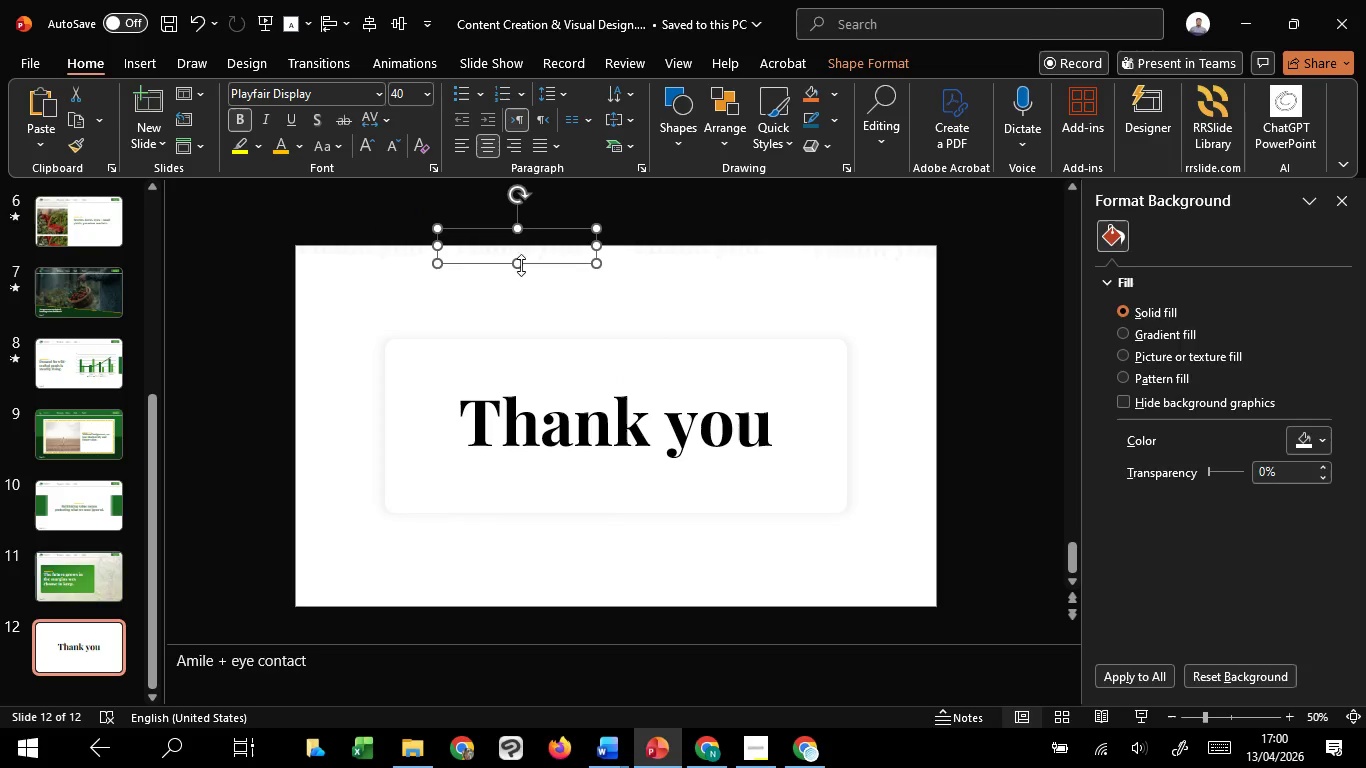 
hold_key(key=ShiftLeft, duration=1.52)
left_click([397, 263])
 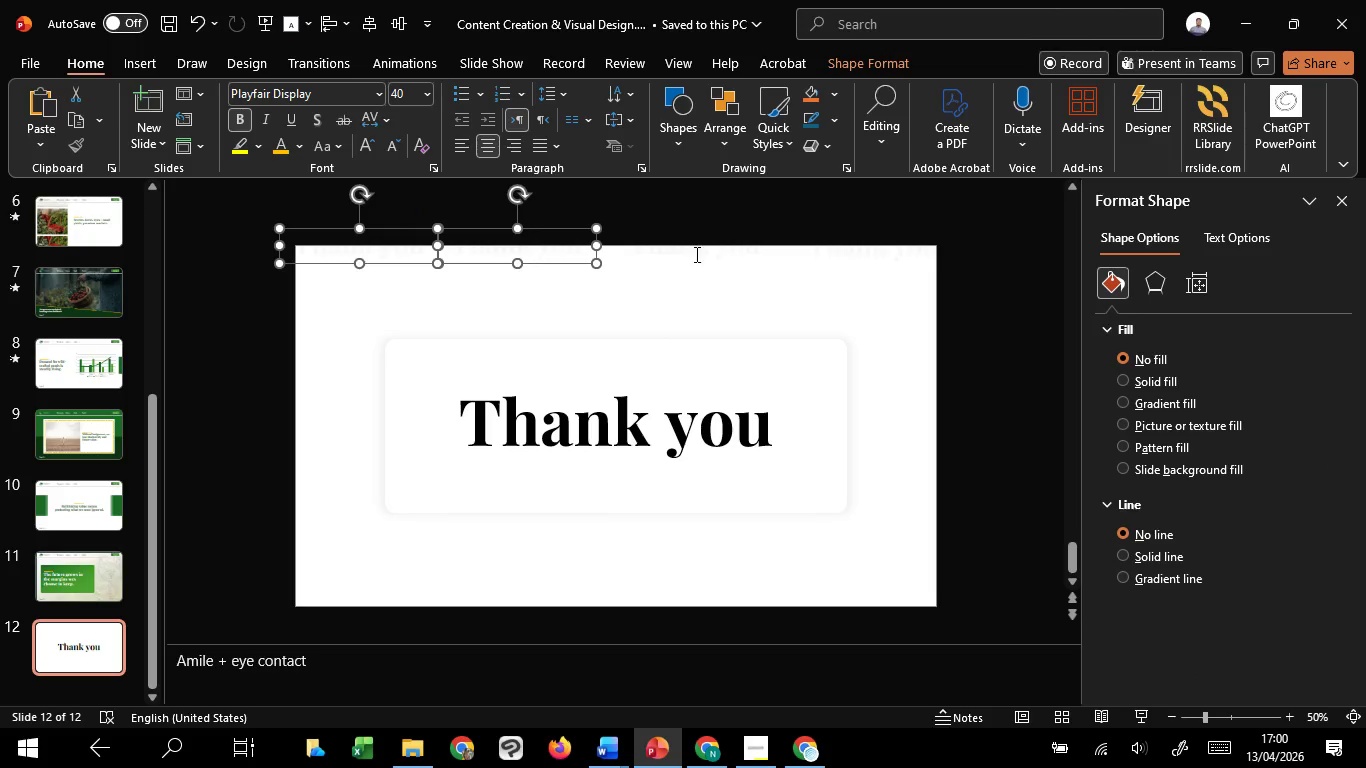 
left_click([695, 254])
 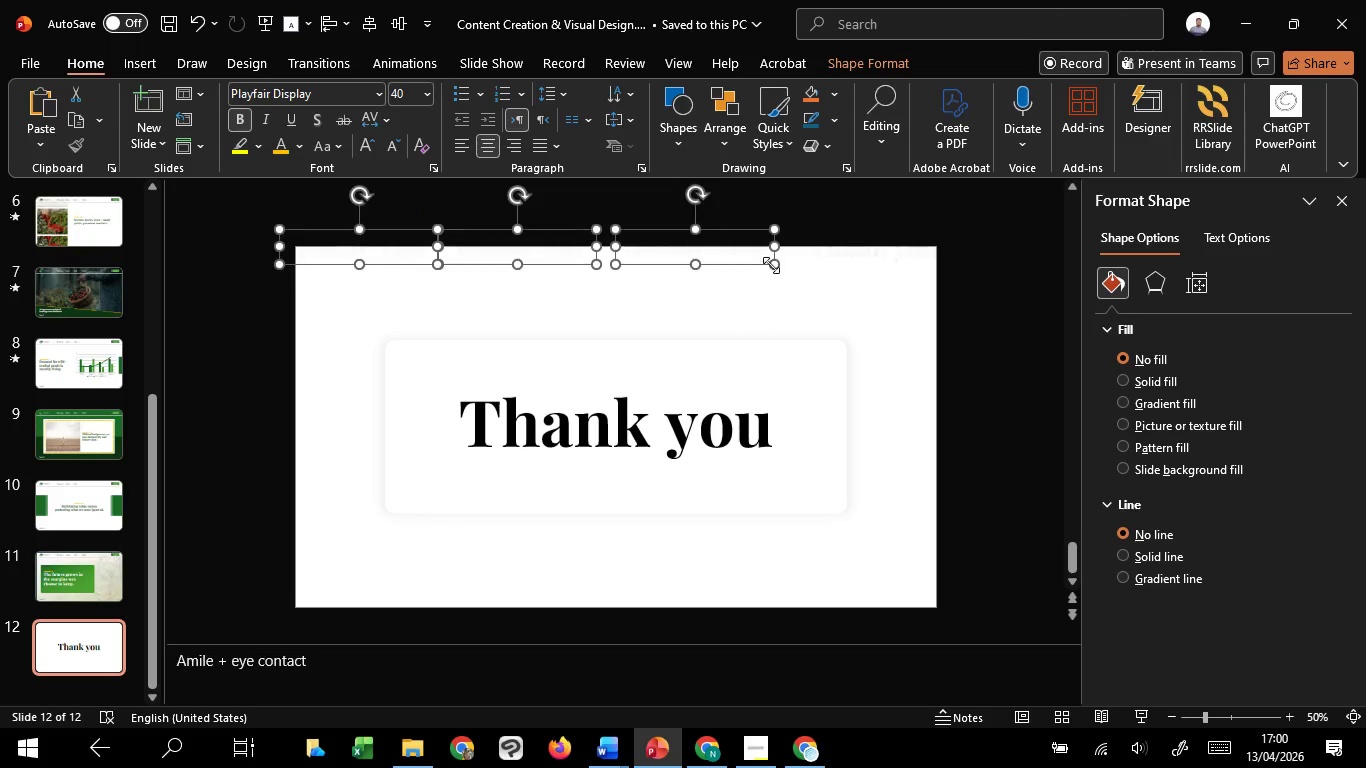 
hold_key(key=ShiftLeft, duration=0.56)
left_click([846, 260])
 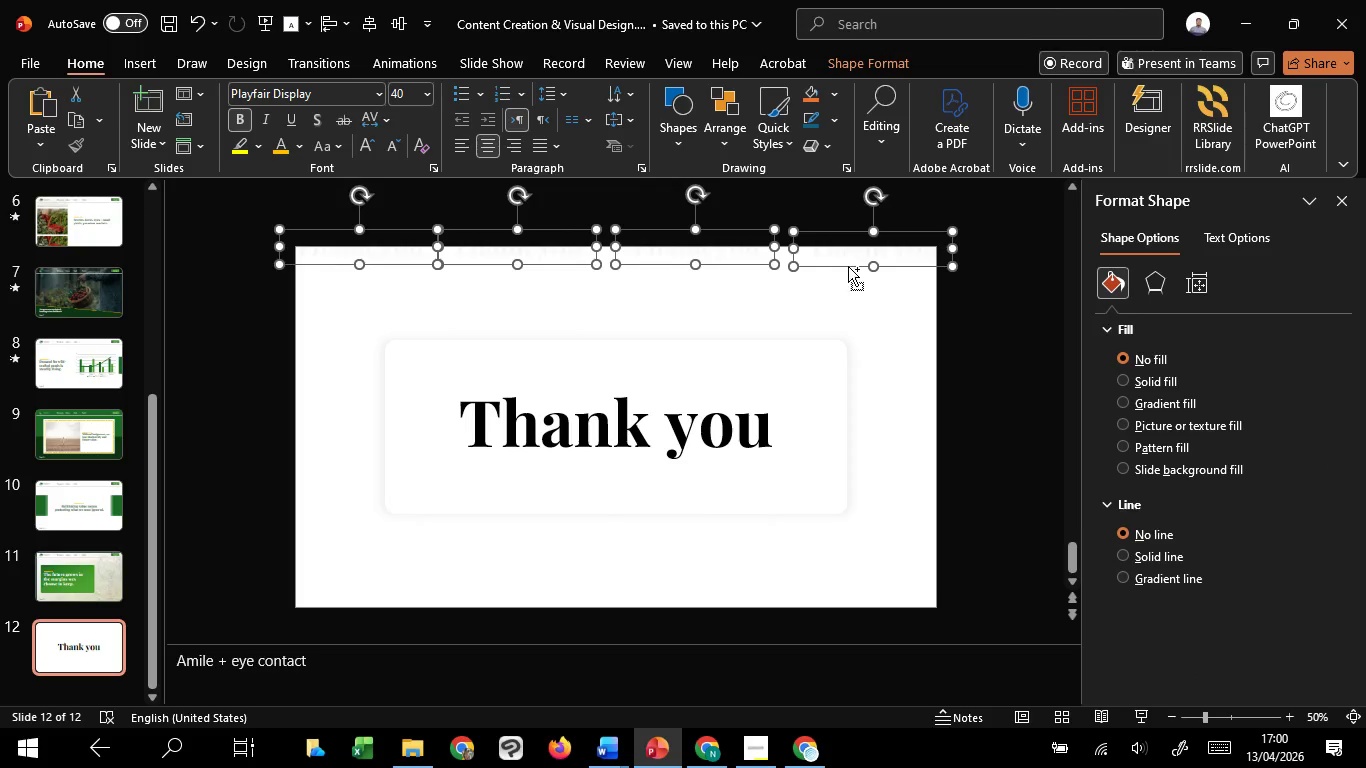 
hold_key(key=ControlLeft, duration=3.48)
left_click_drag(start_coordinate=[848, 266], to_coordinate=[851, 298])
 